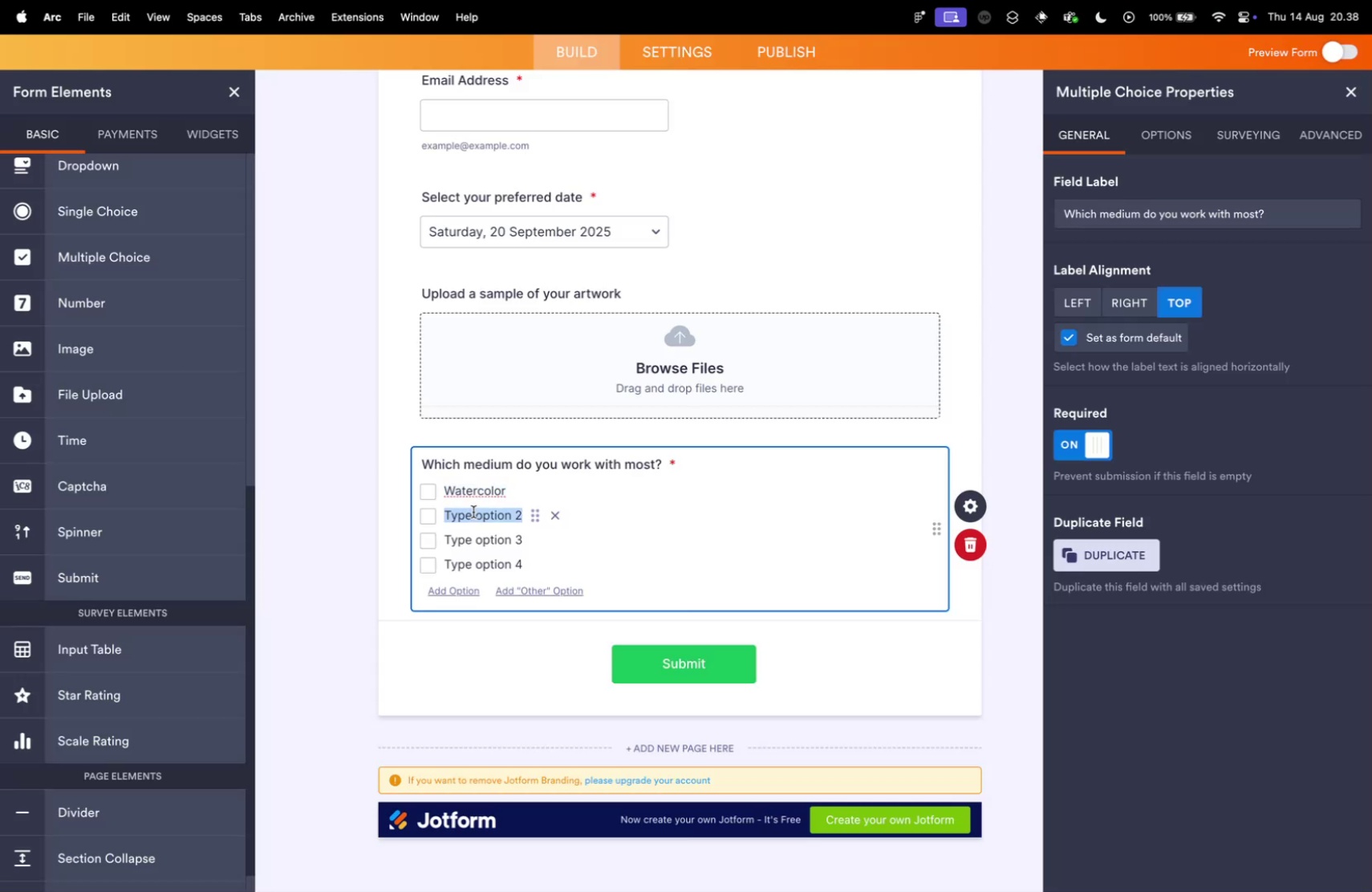 
type(Acrylic)
 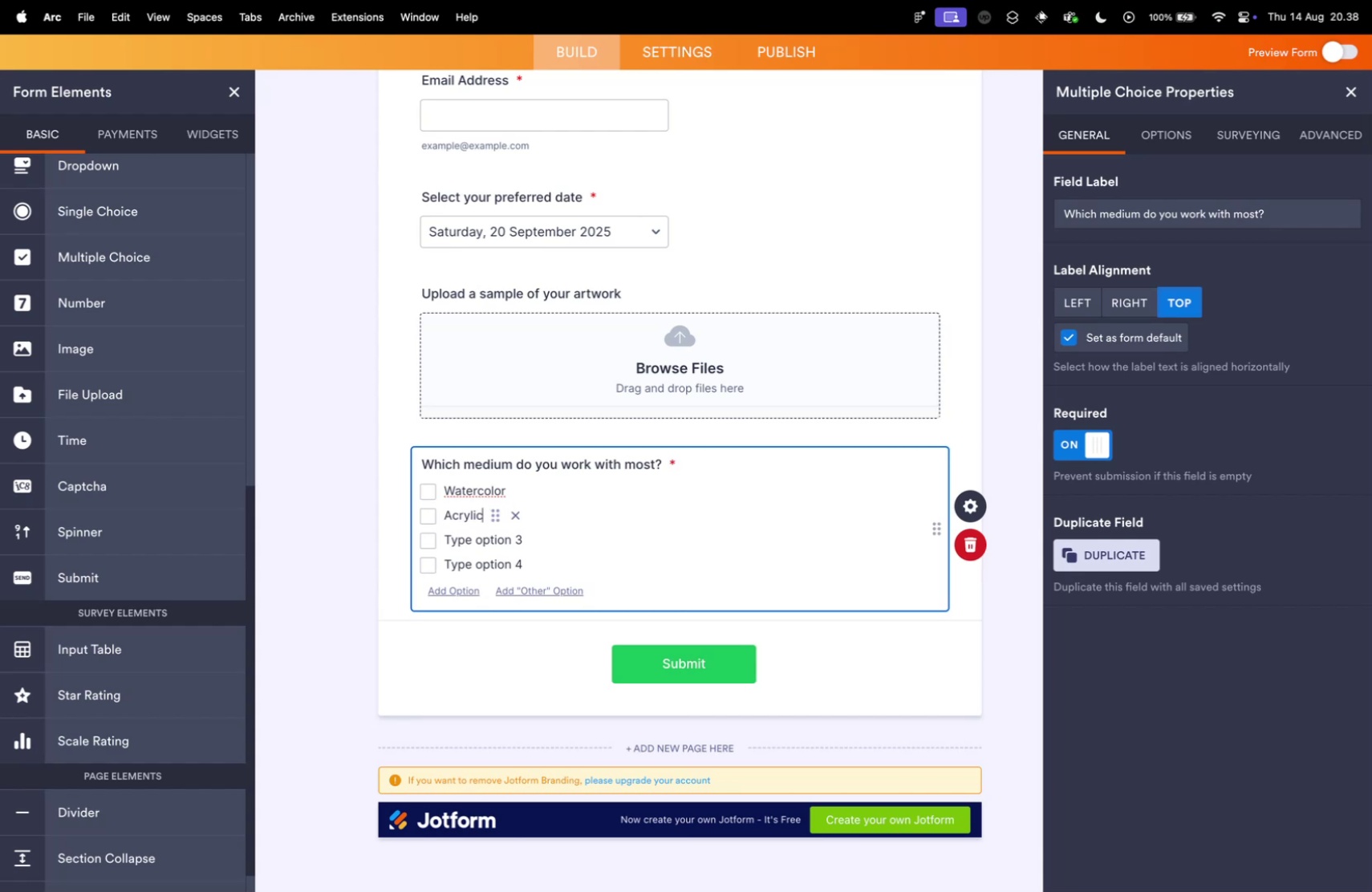 
key(Control+ControlLeft)
 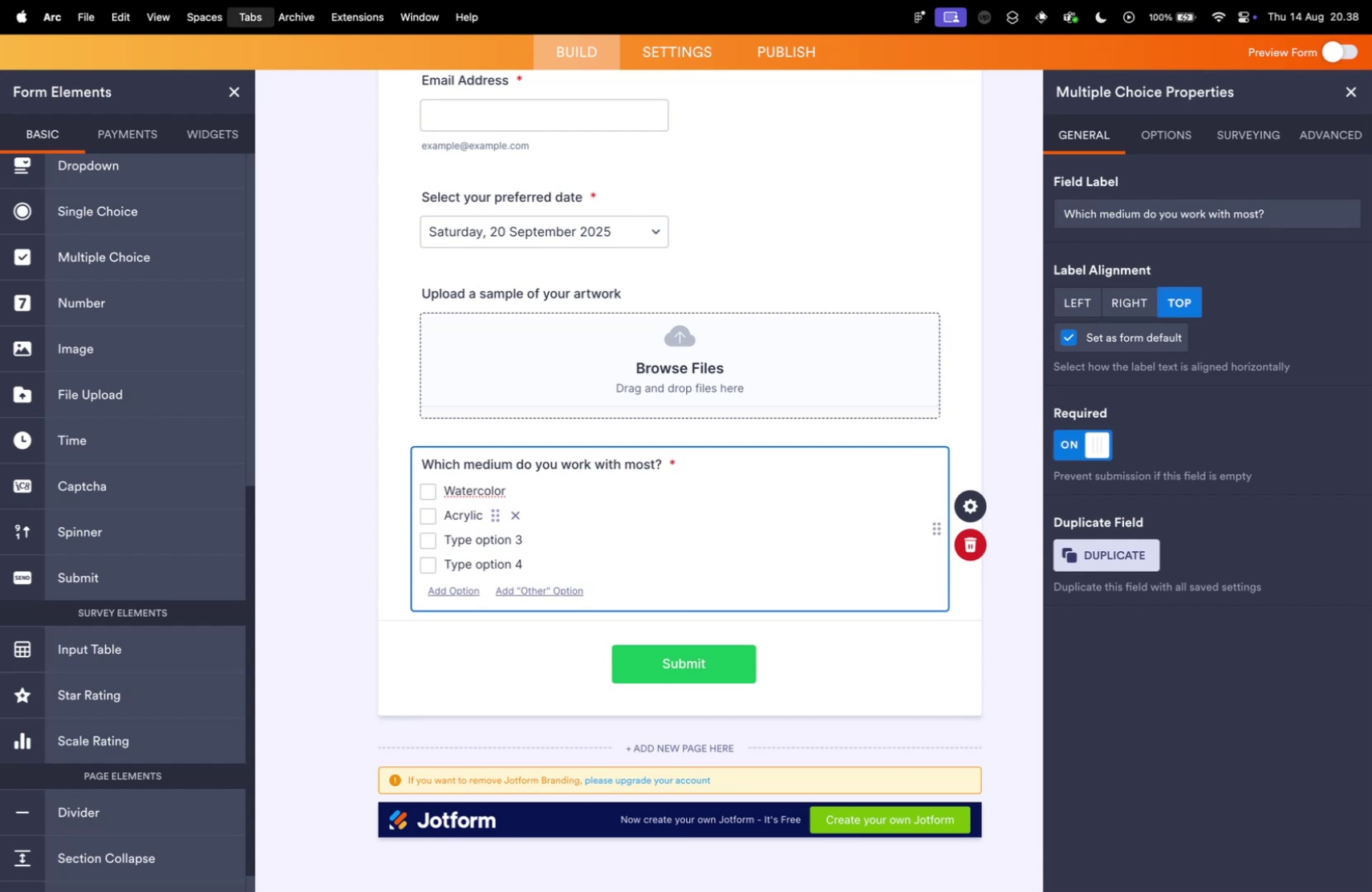 
key(Control+Tab)
 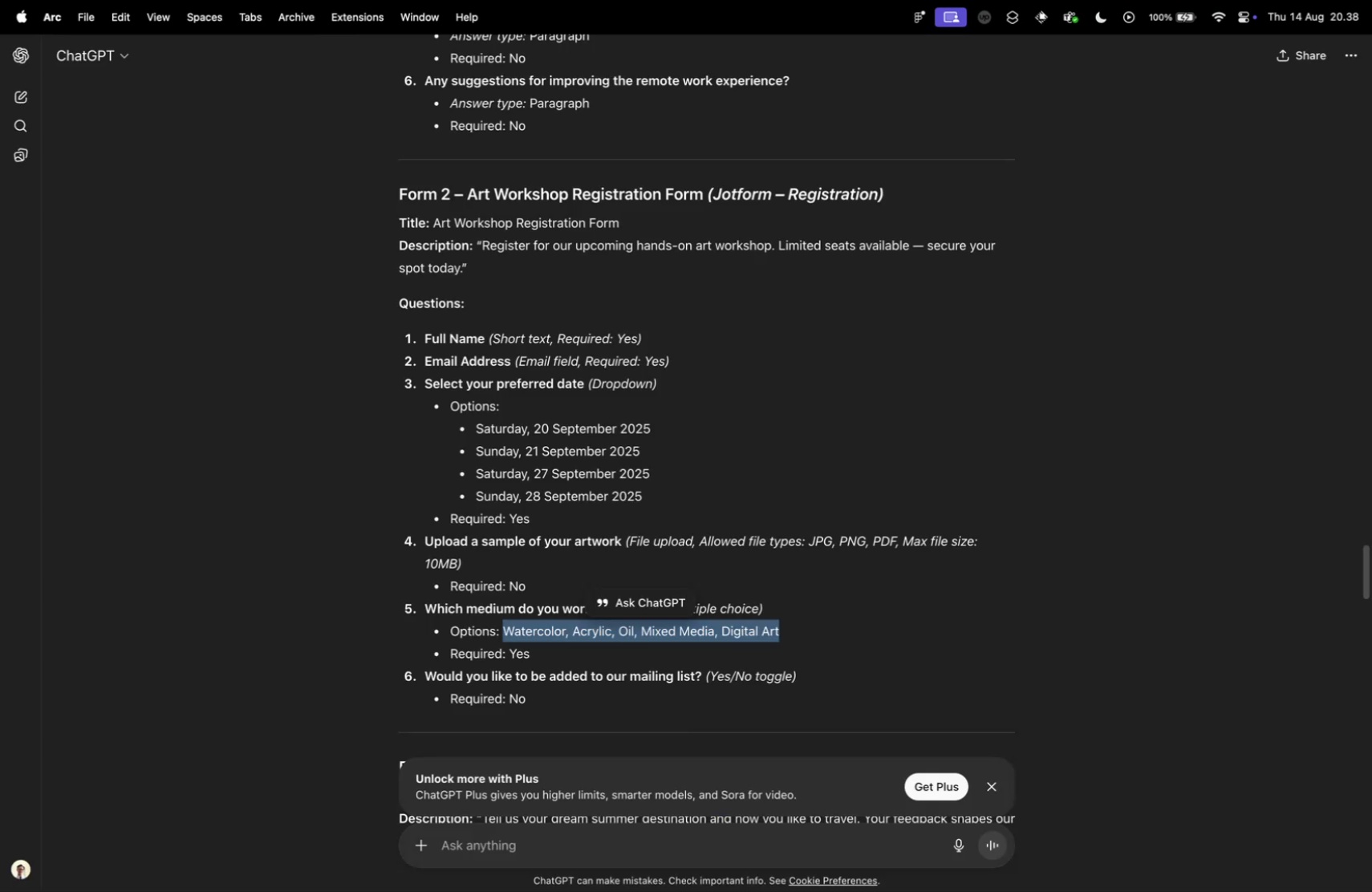 
key(Control+ControlLeft)
 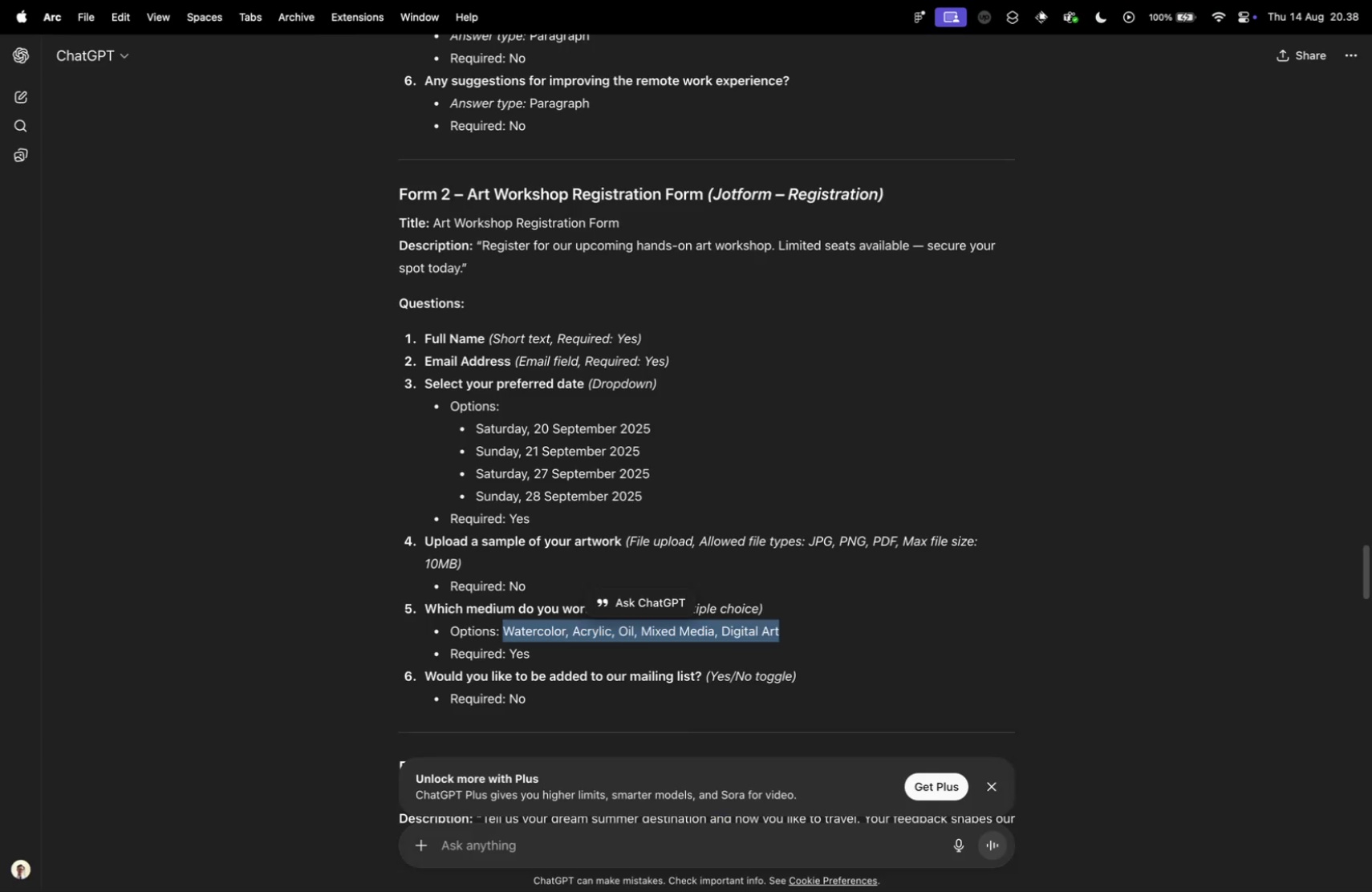 
key(Control+ControlLeft)
 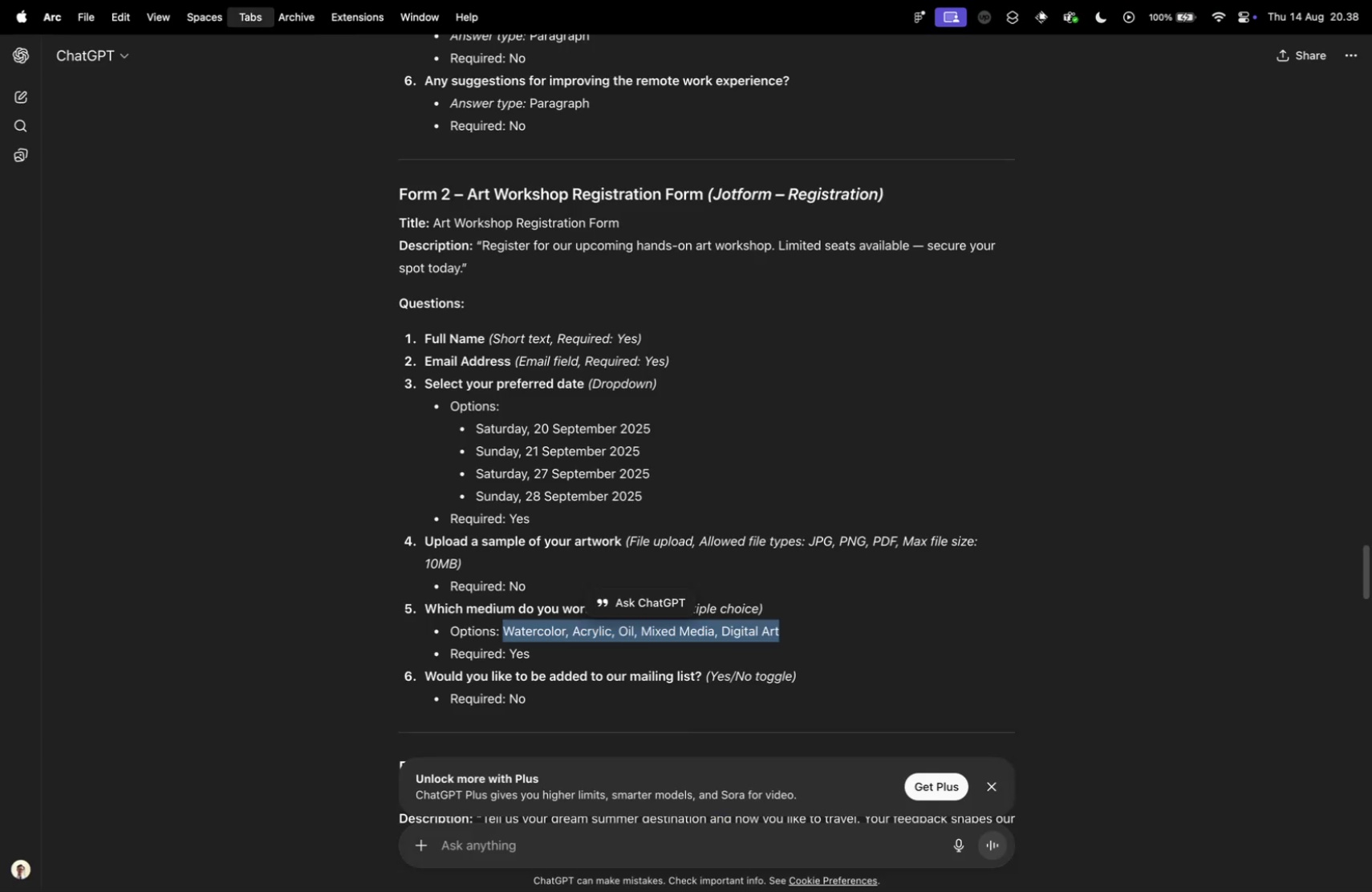 
key(Control+Tab)
 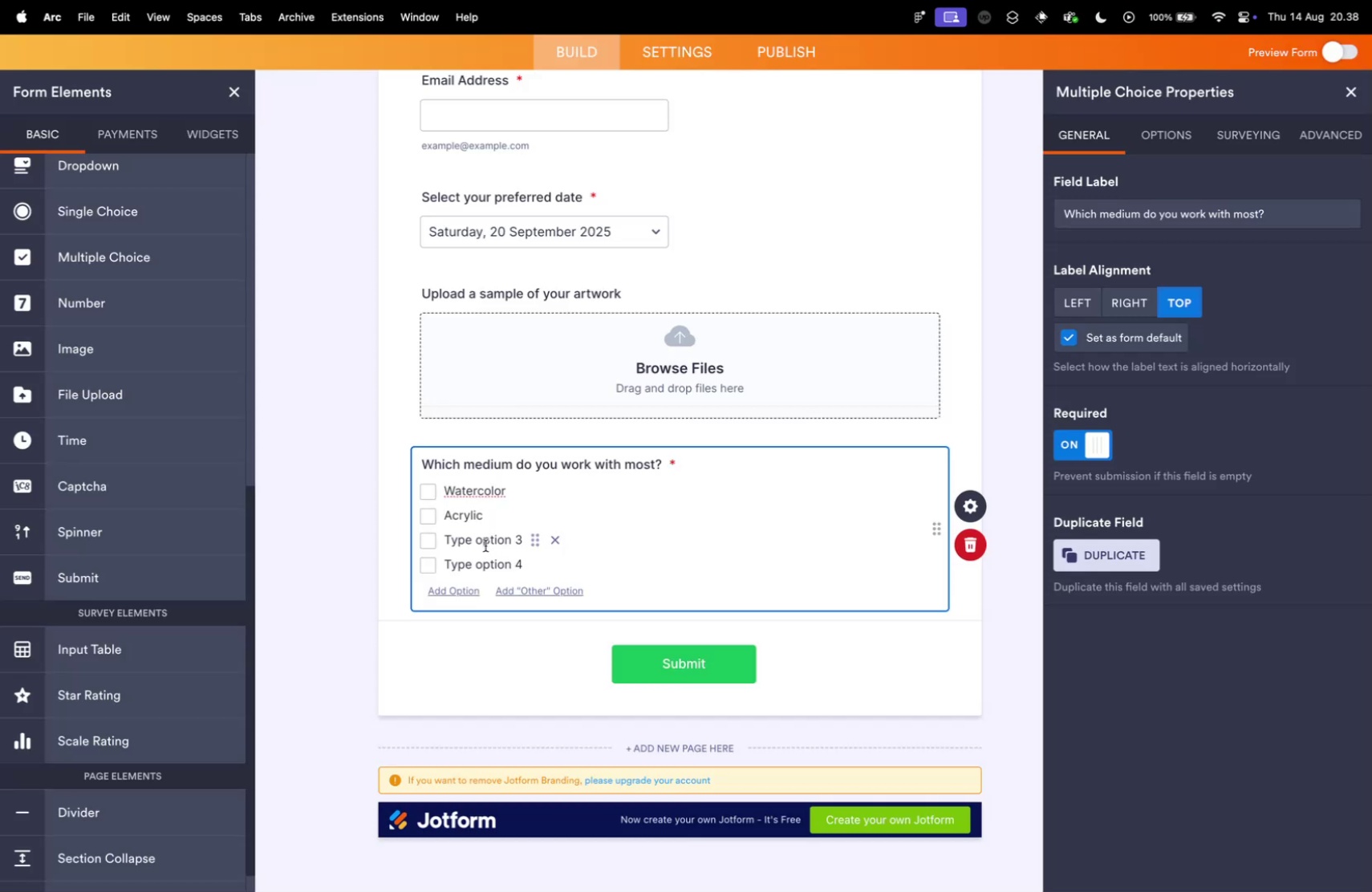 
left_click([485, 545])
 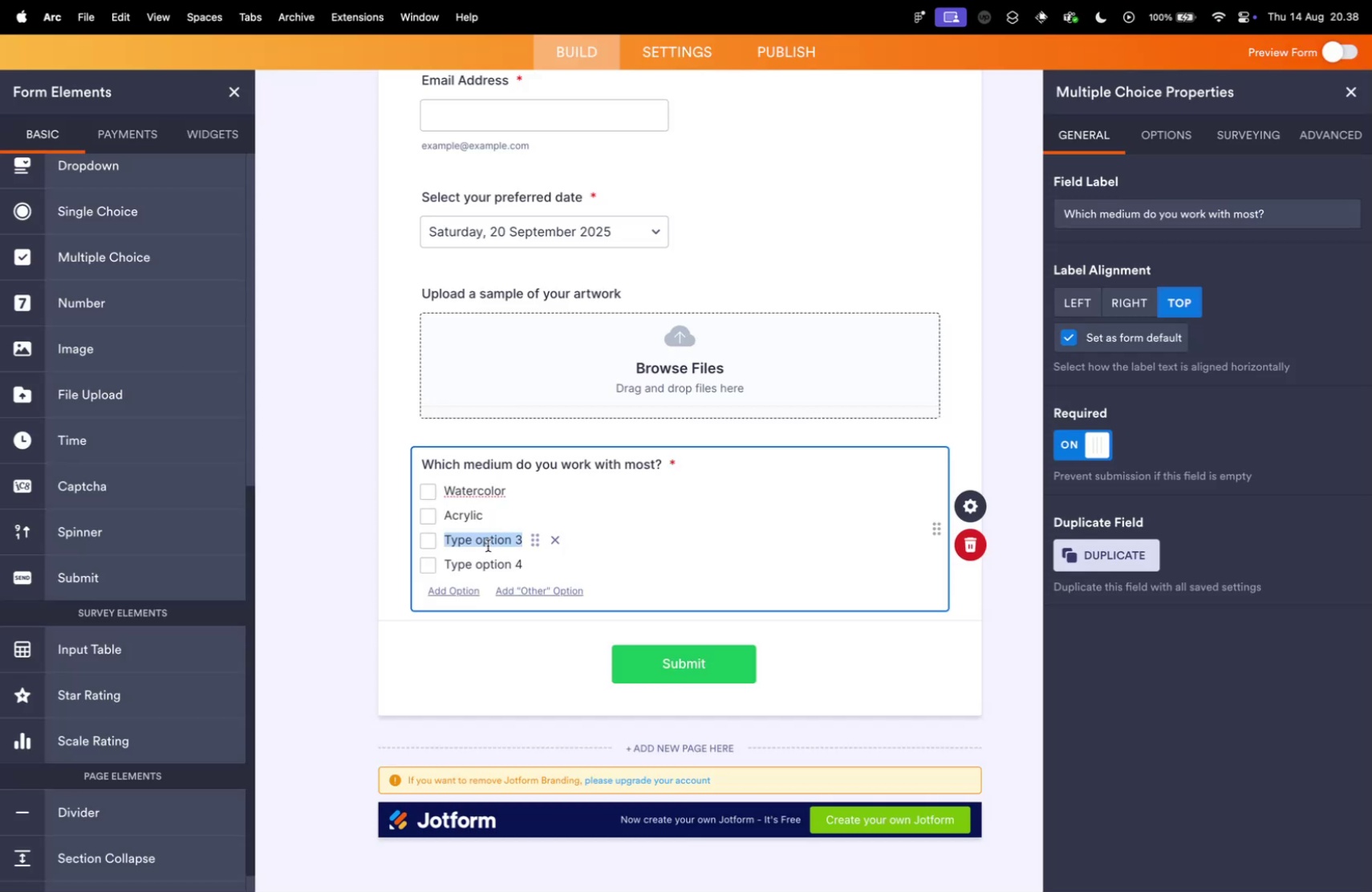 
type(Oil)
 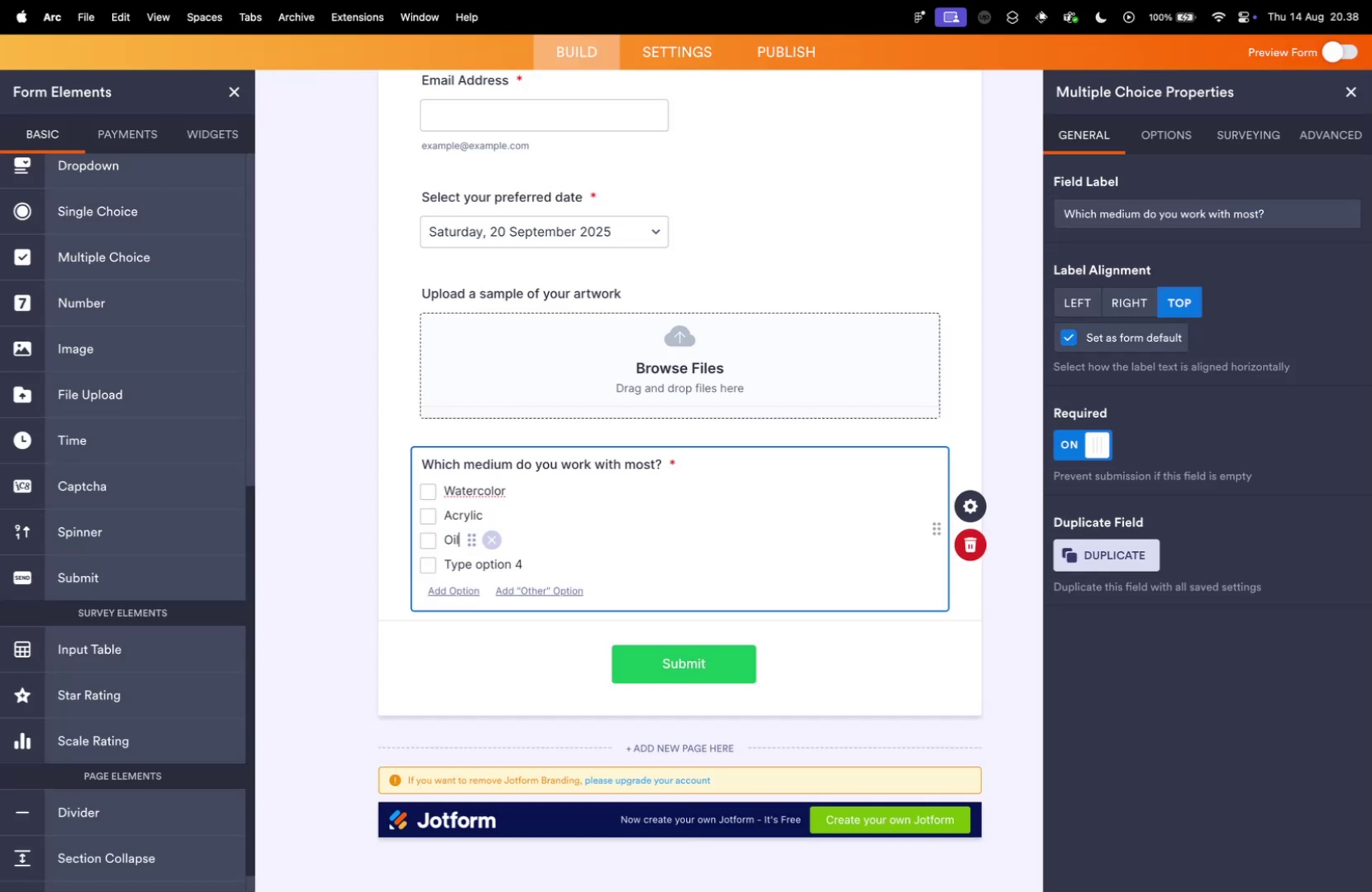 
key(Enter)
 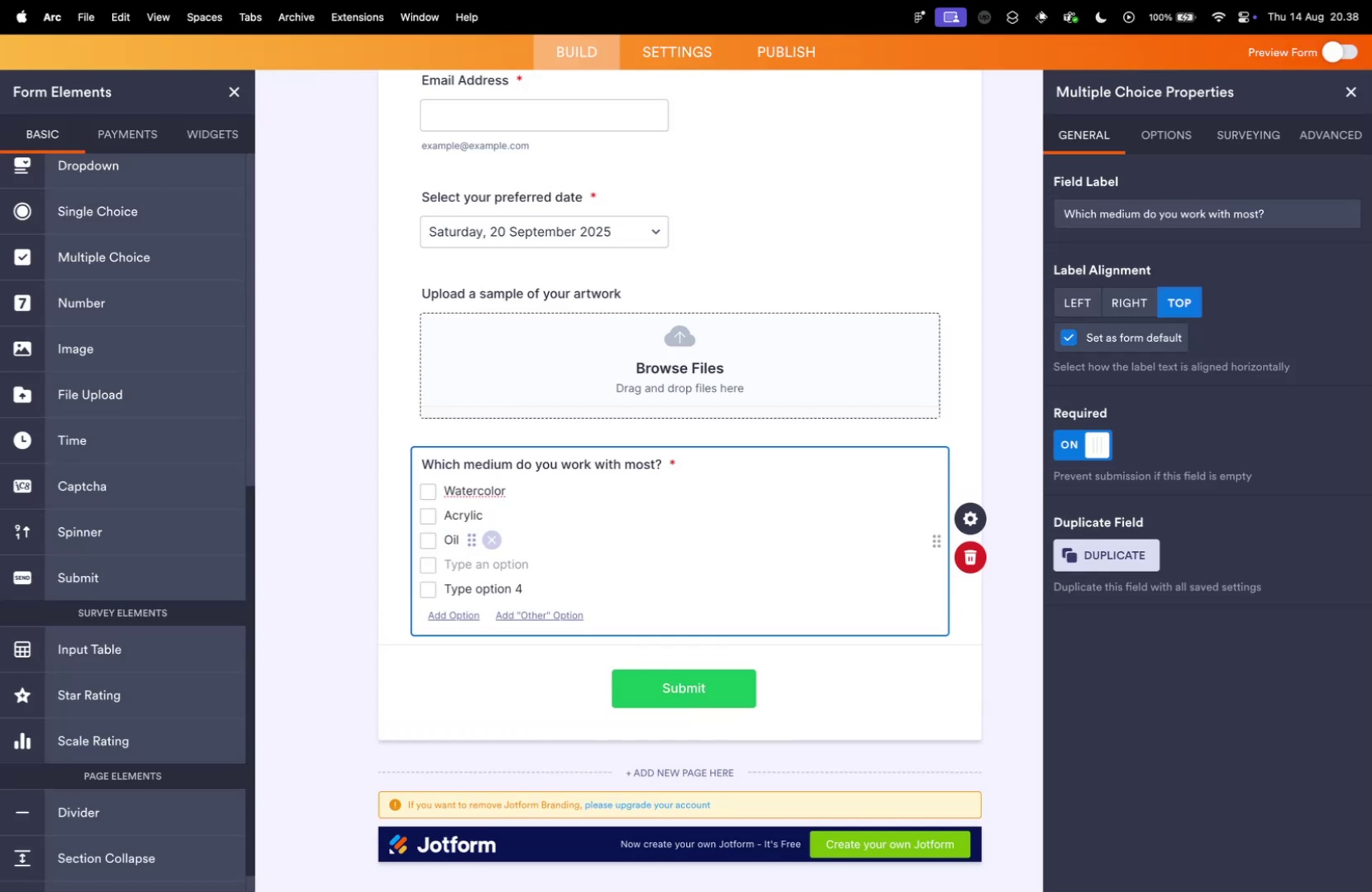 
key(Control+ControlLeft)
 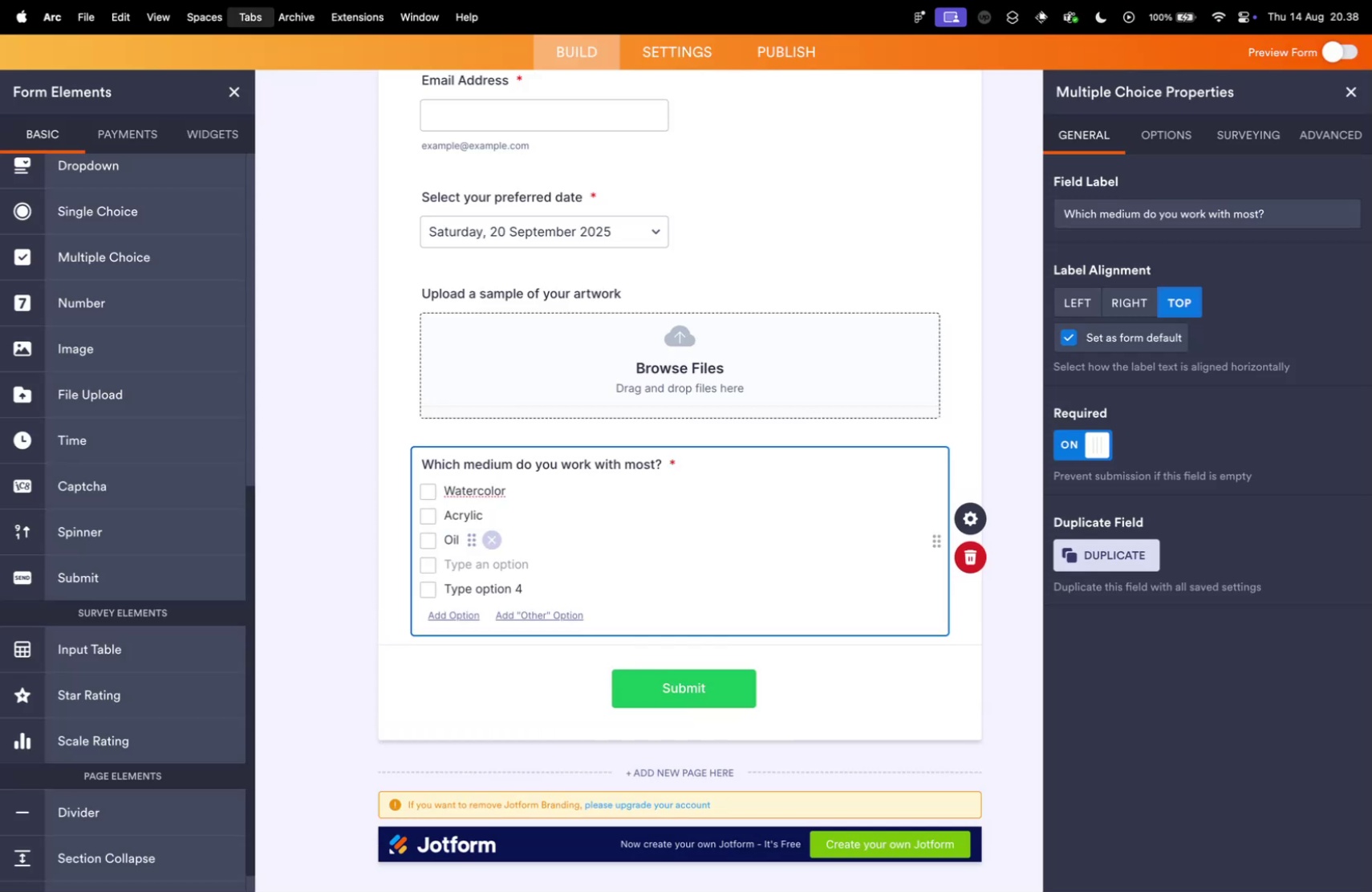 
key(Control+Tab)
 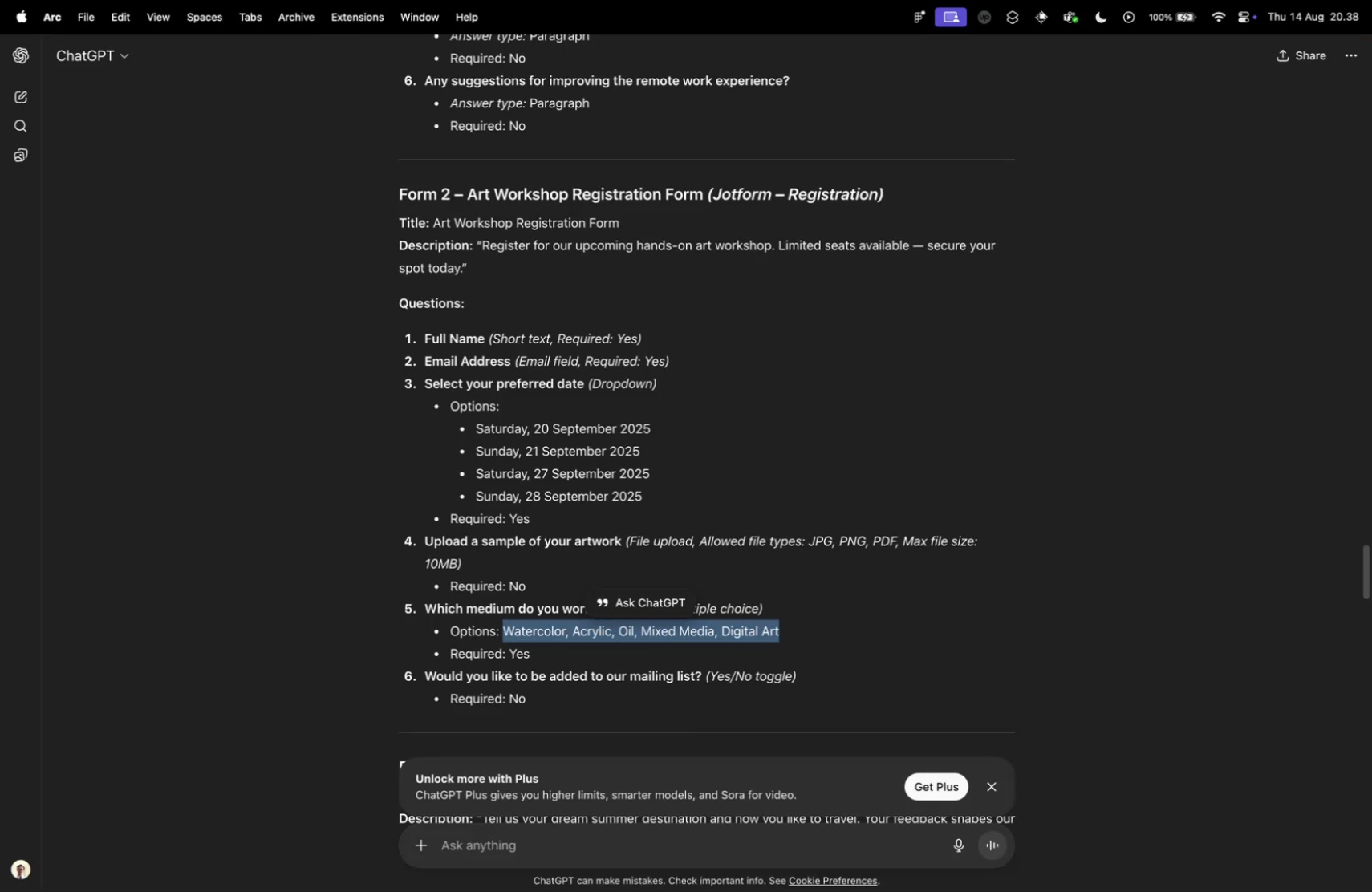 
key(Control+ControlLeft)
 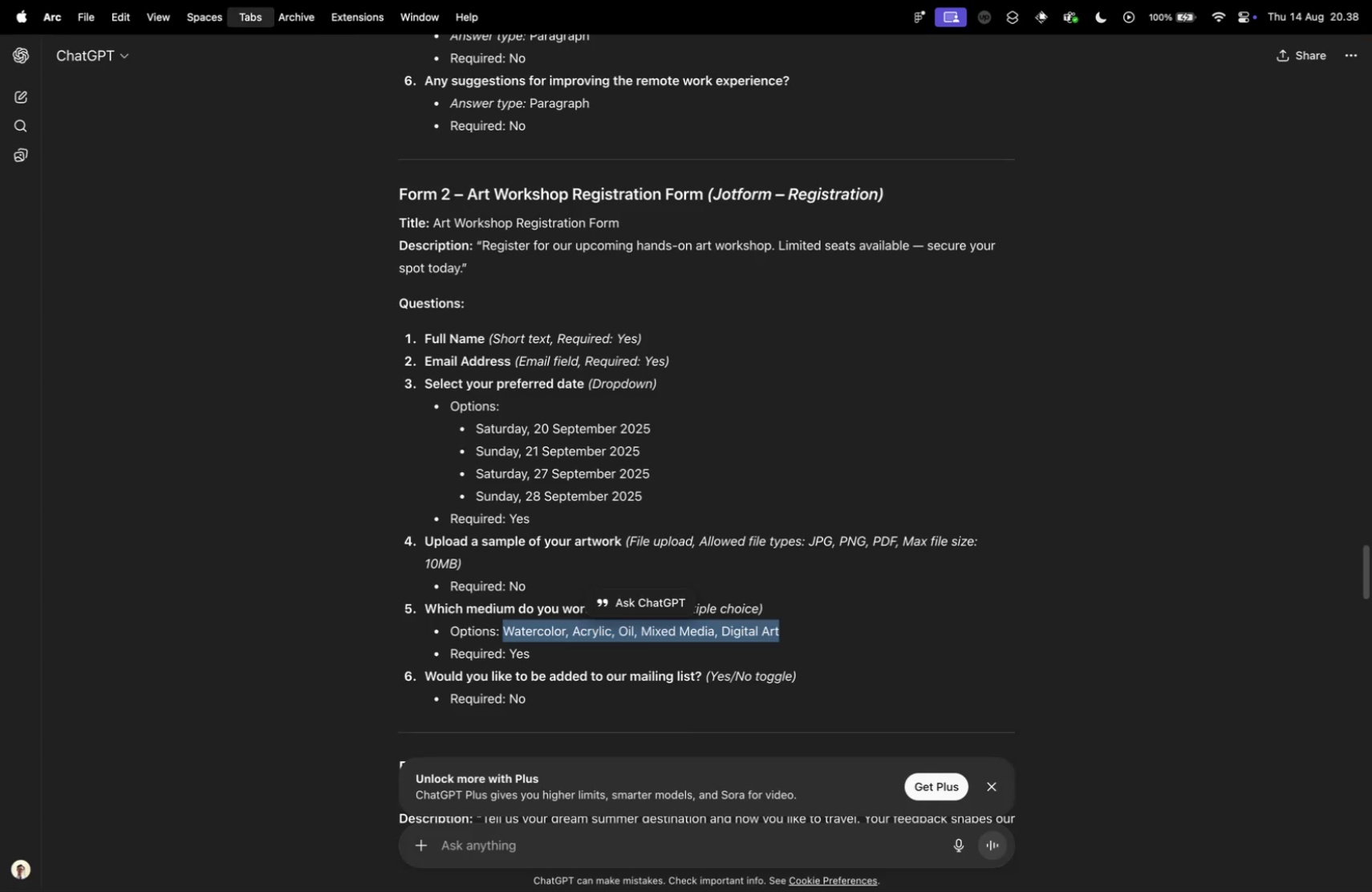 
key(Control+Tab)
 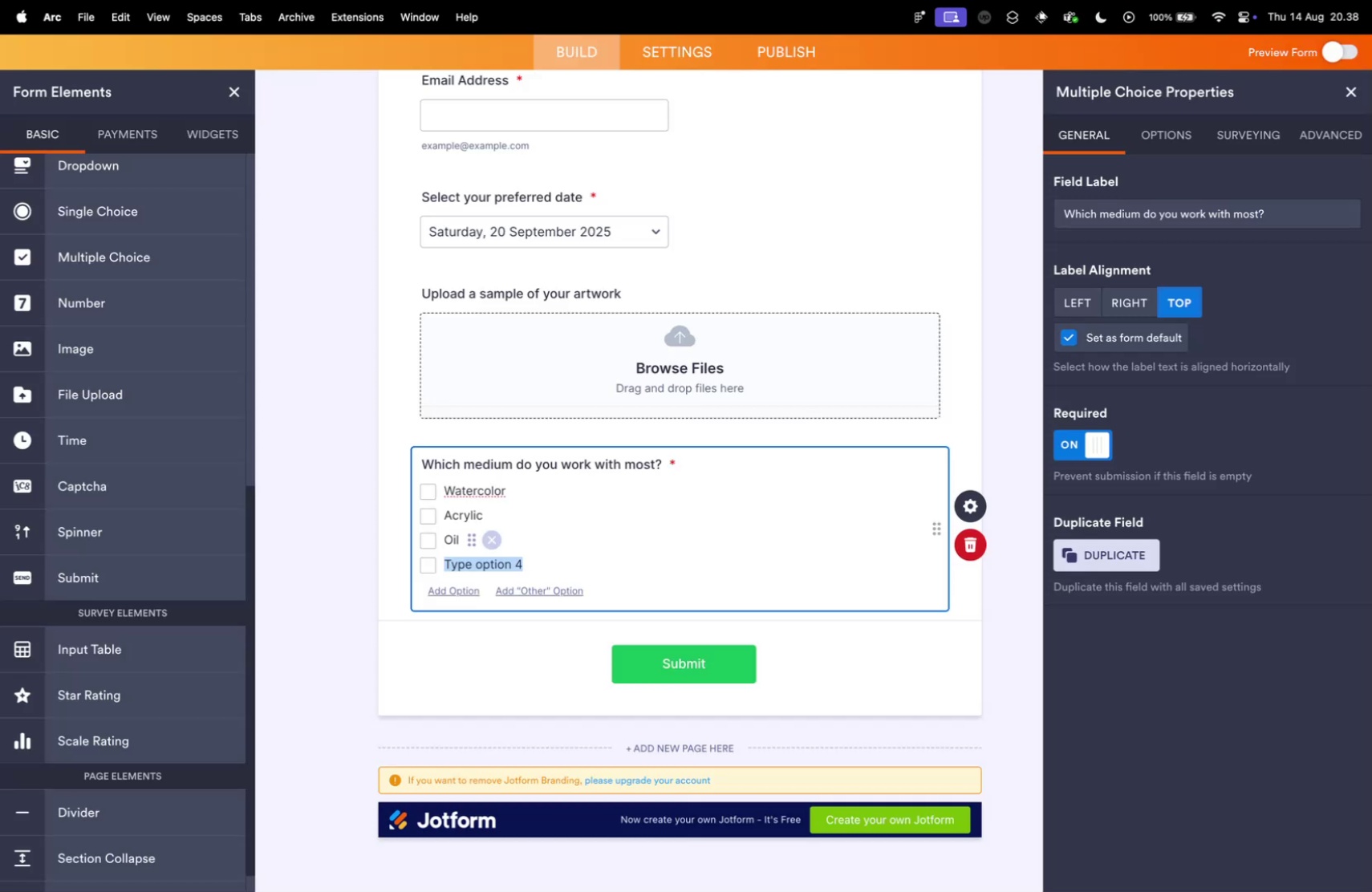 
type(Mixed Medi)
 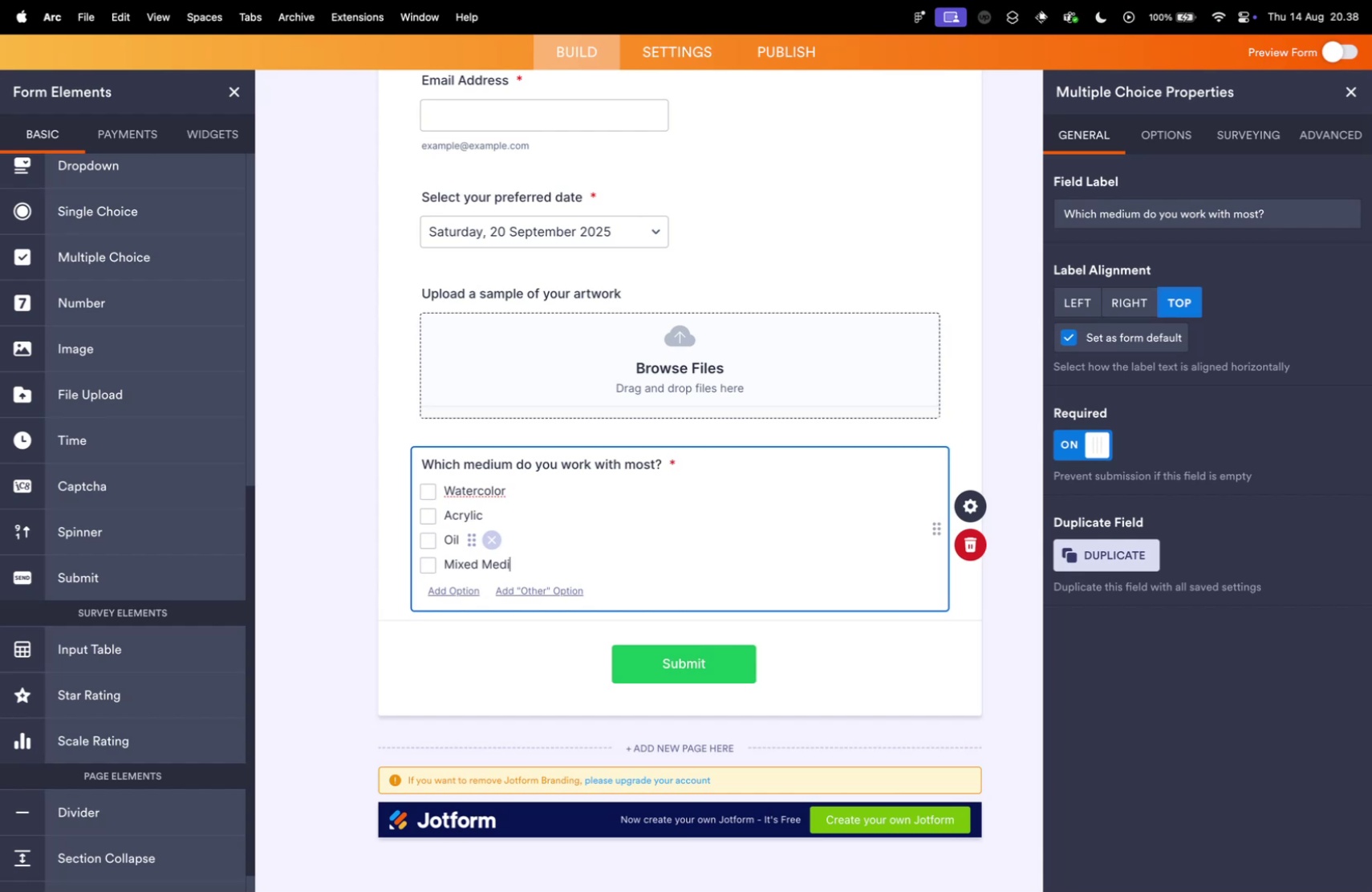 
key(Enter)
 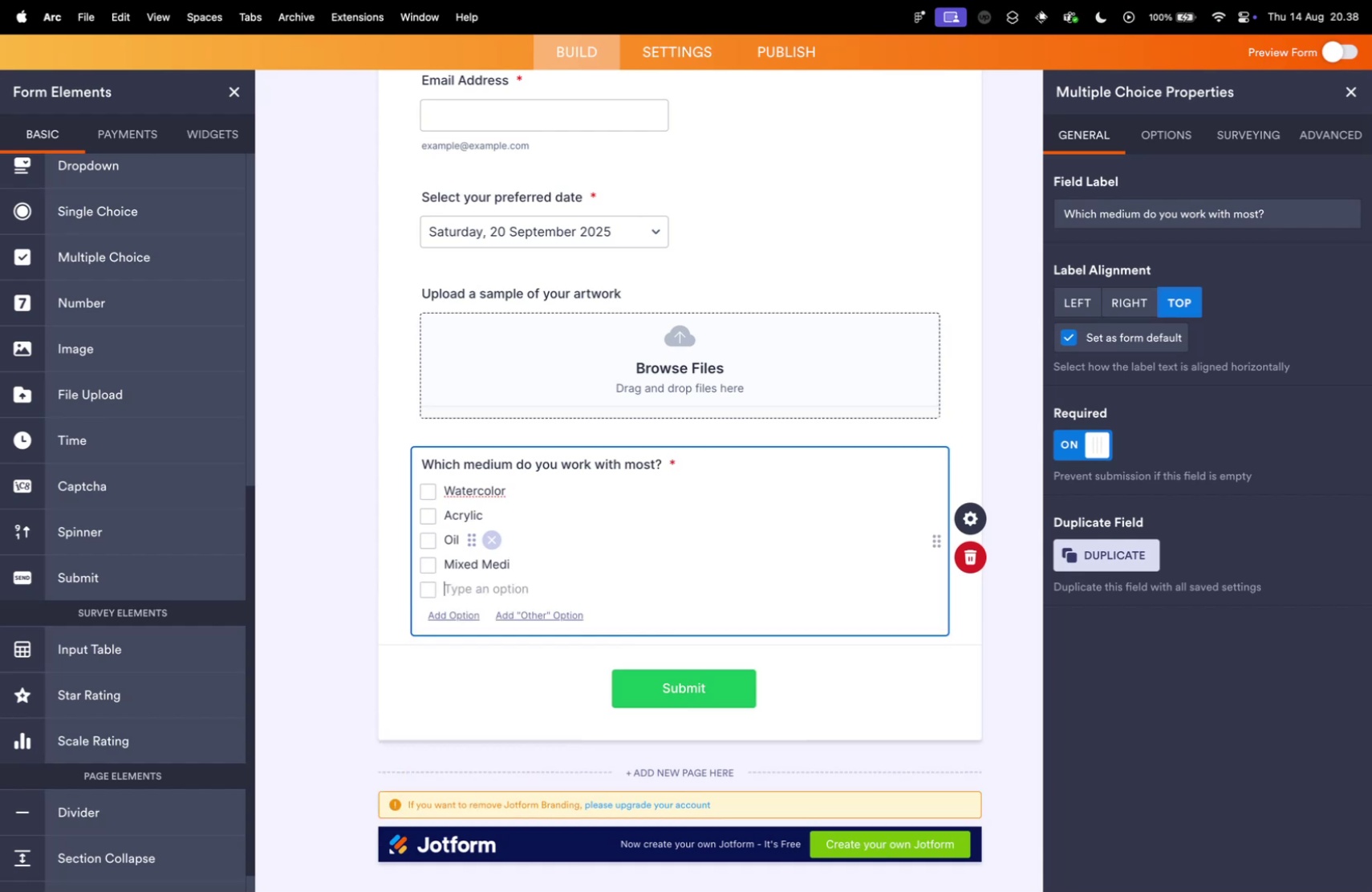 
key(Backspace)
 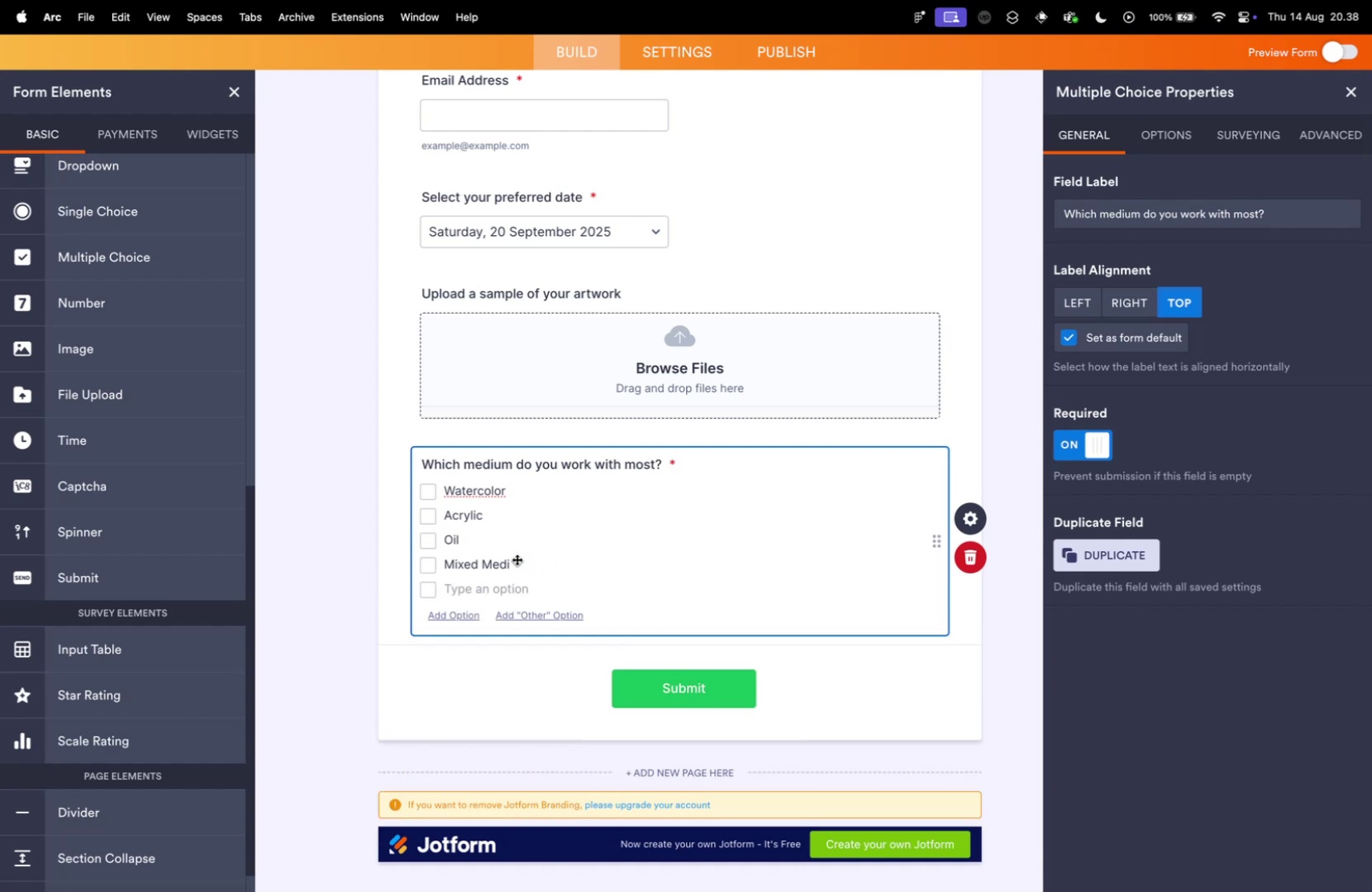 
left_click([509, 562])
 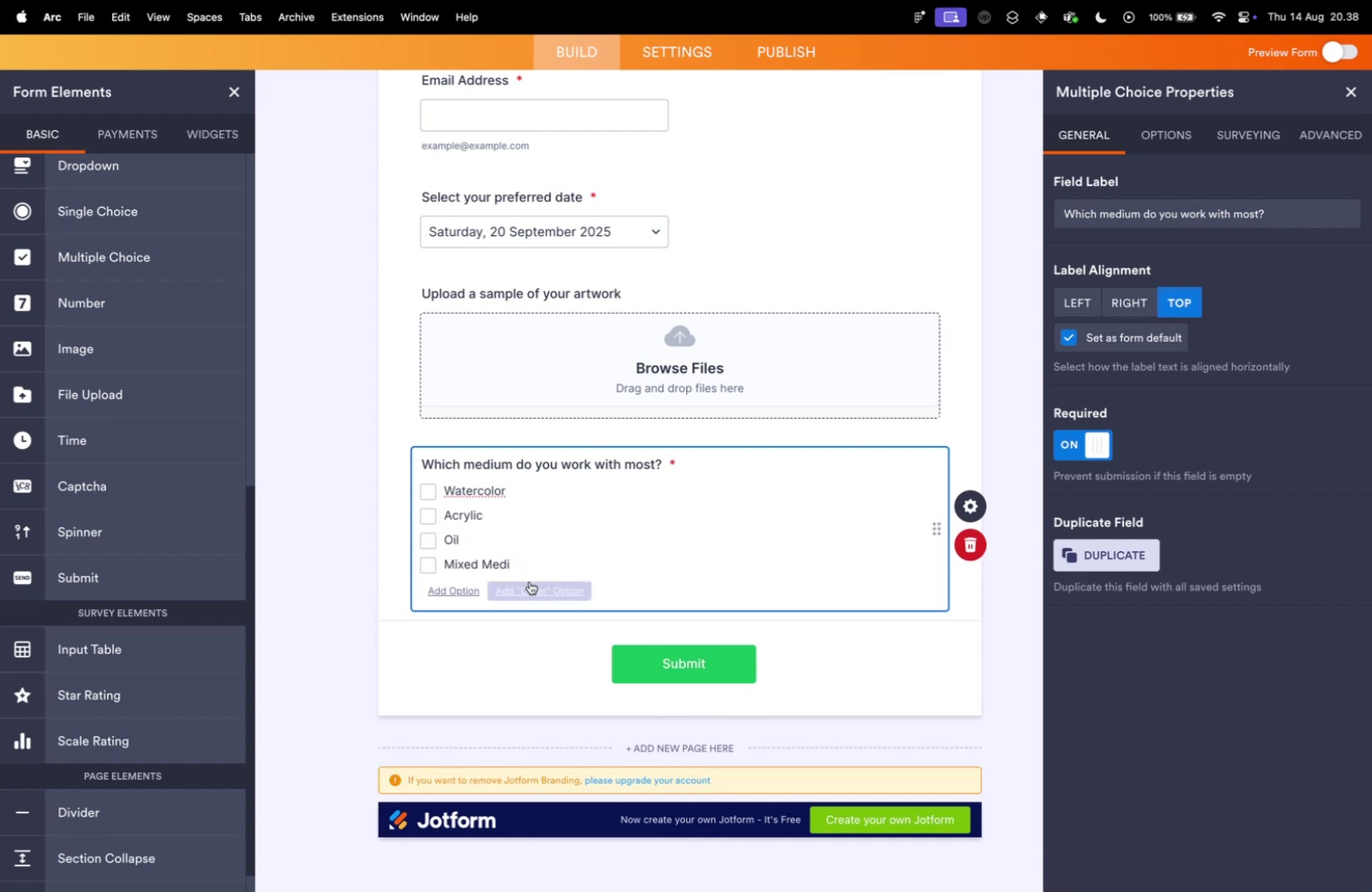 
key(A)
 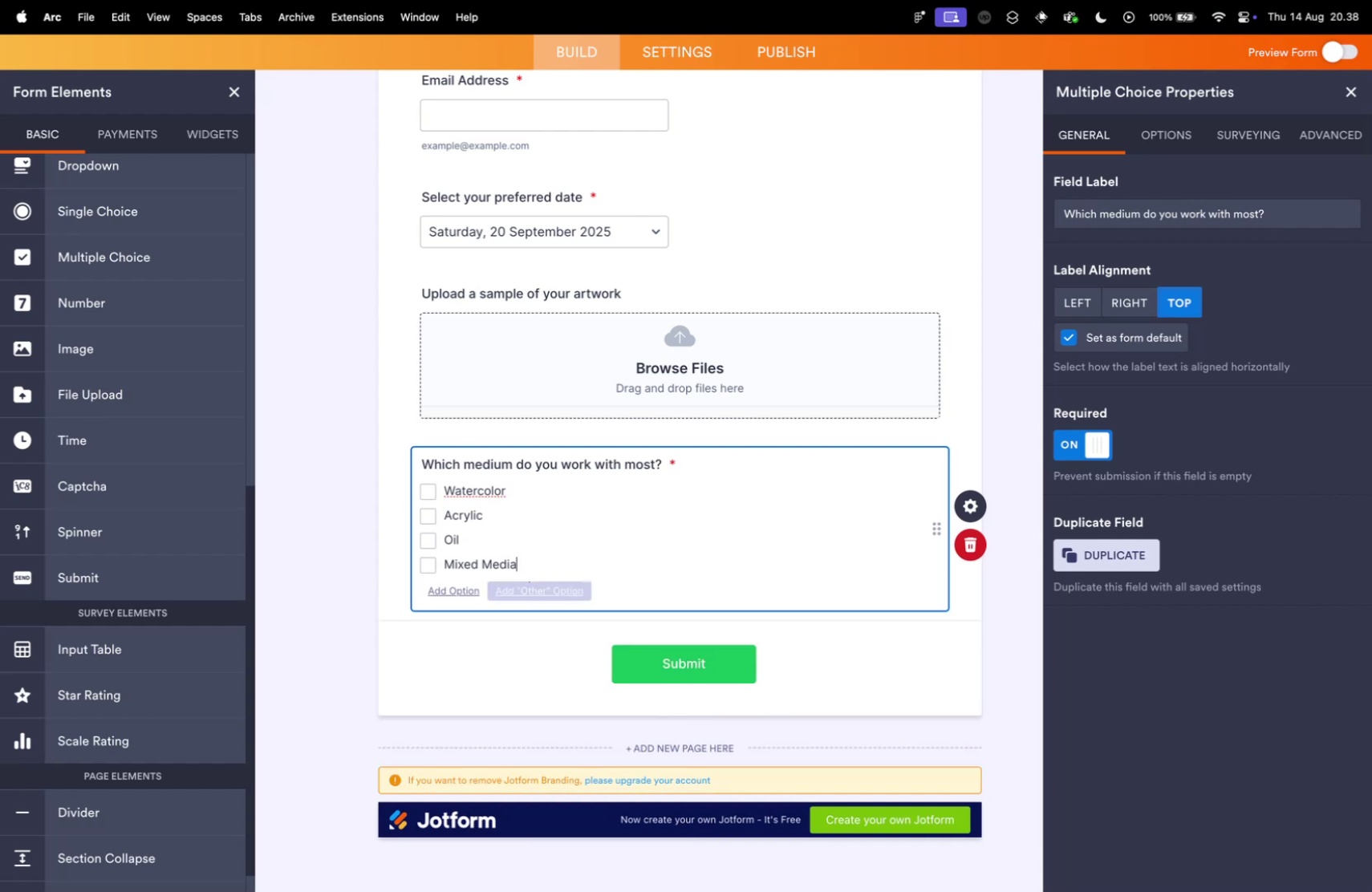 
key(Enter)
 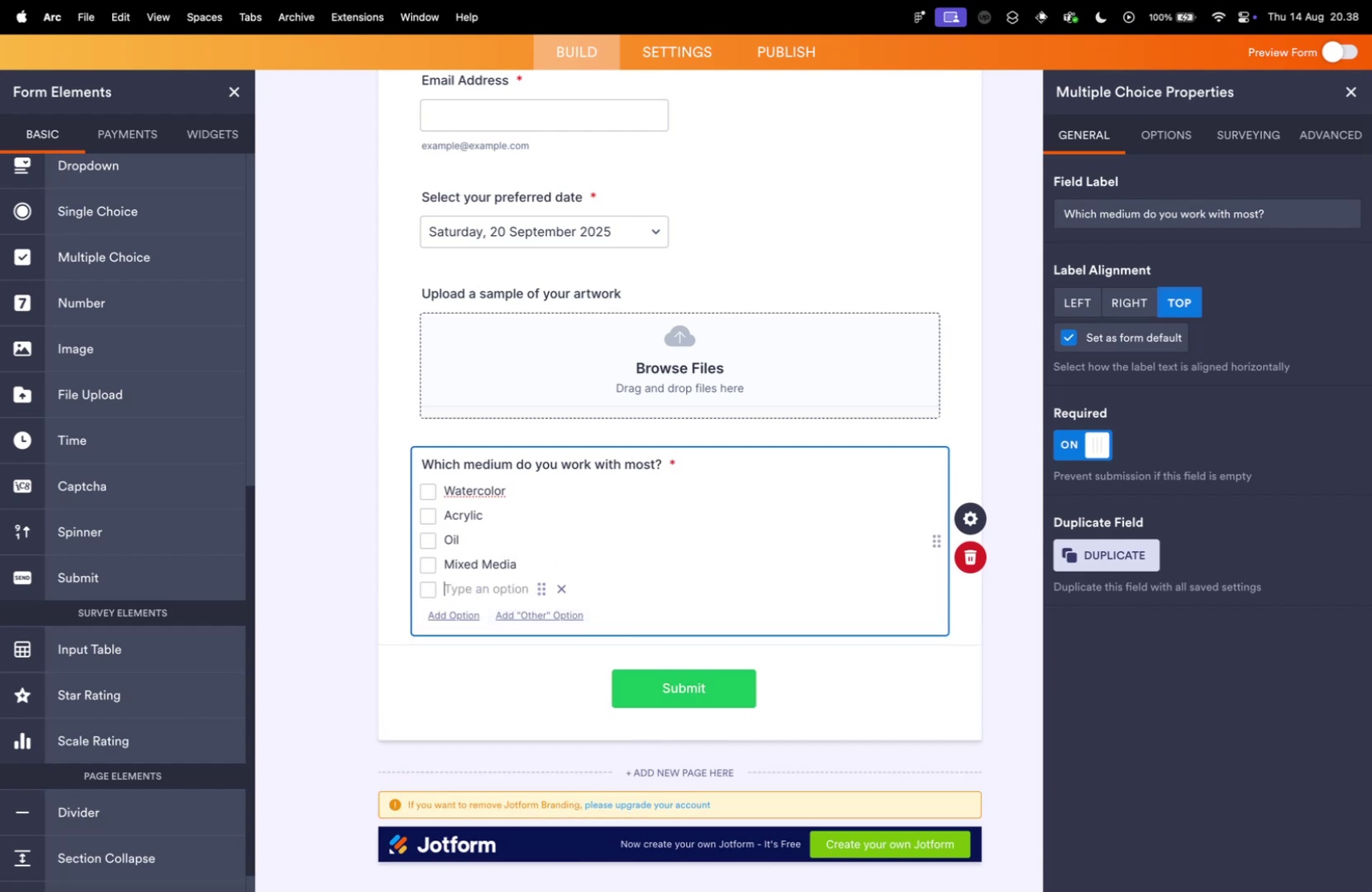 
key(Control+ControlLeft)
 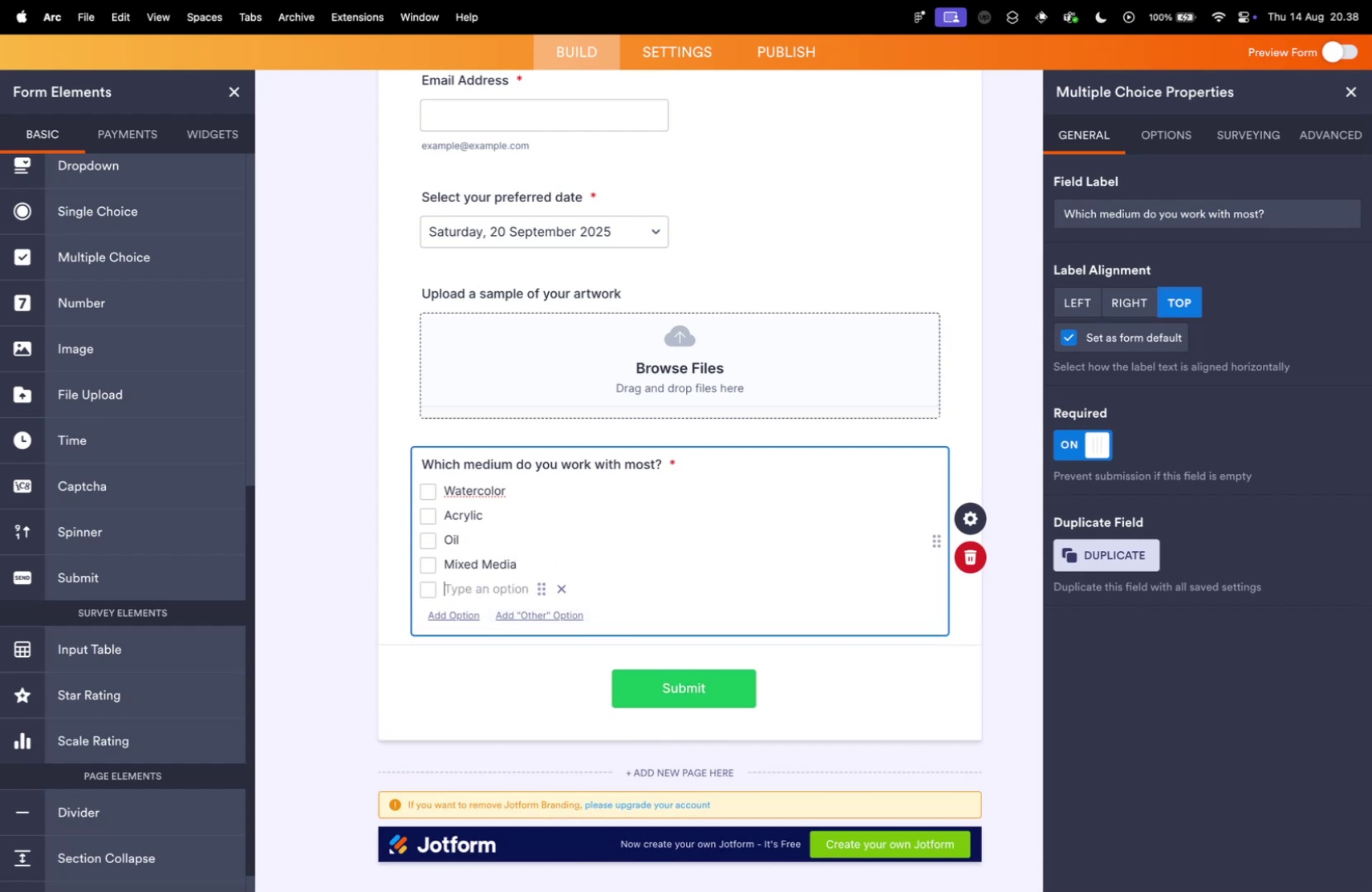 
key(Control+Tab)
 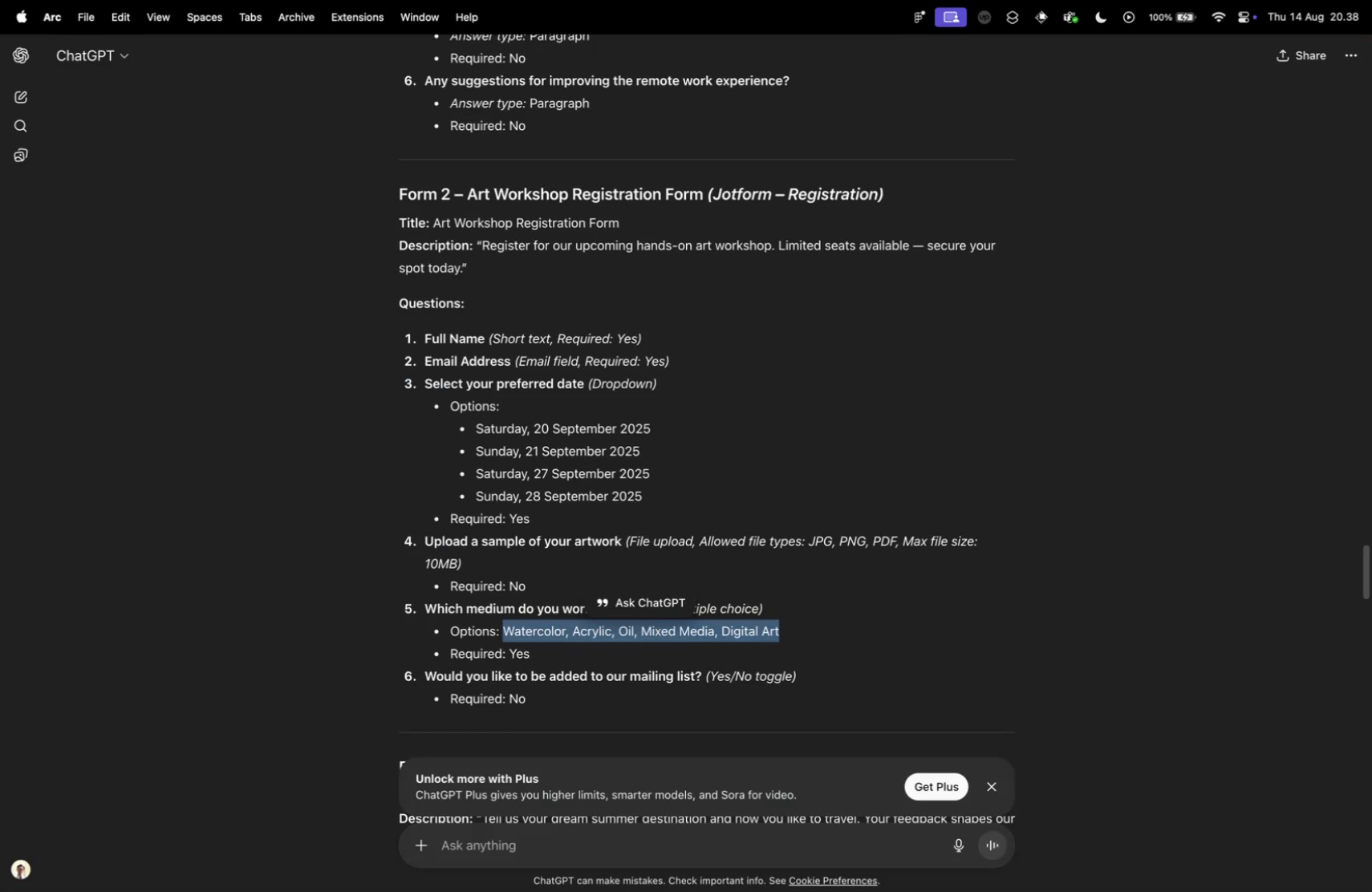 
key(Control+ControlLeft)
 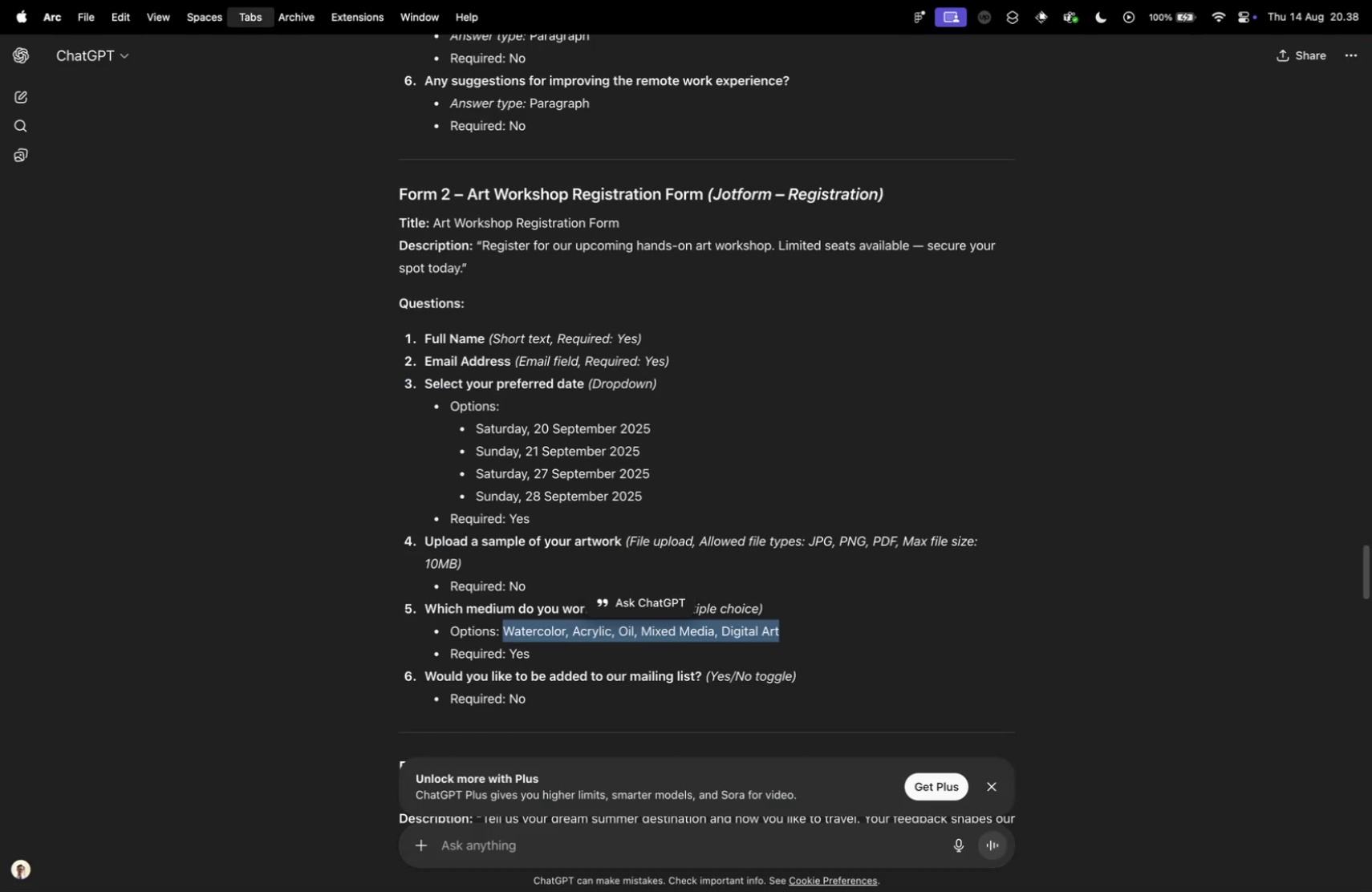 
key(Control+Tab)
 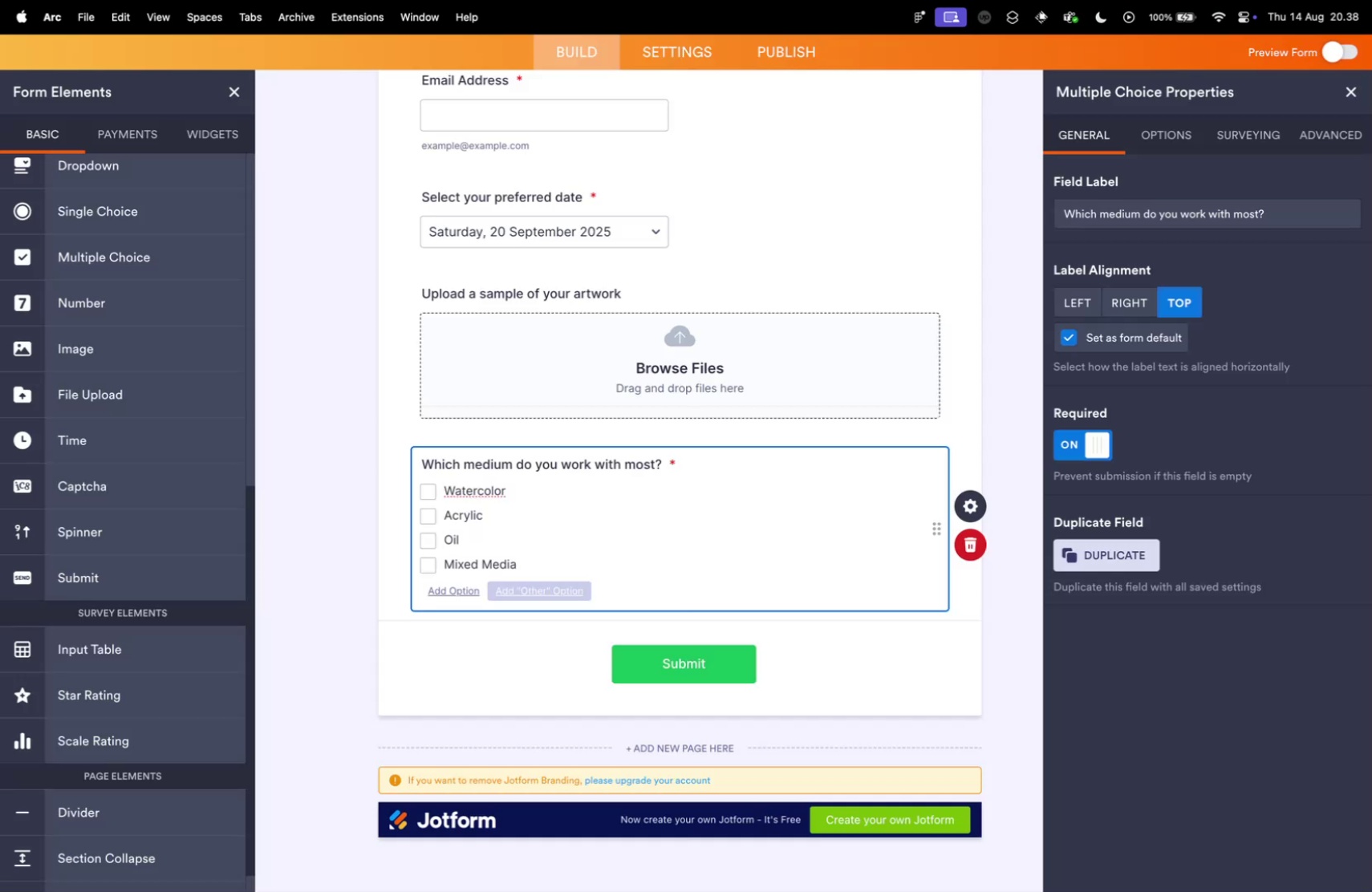 
type(Digita)
 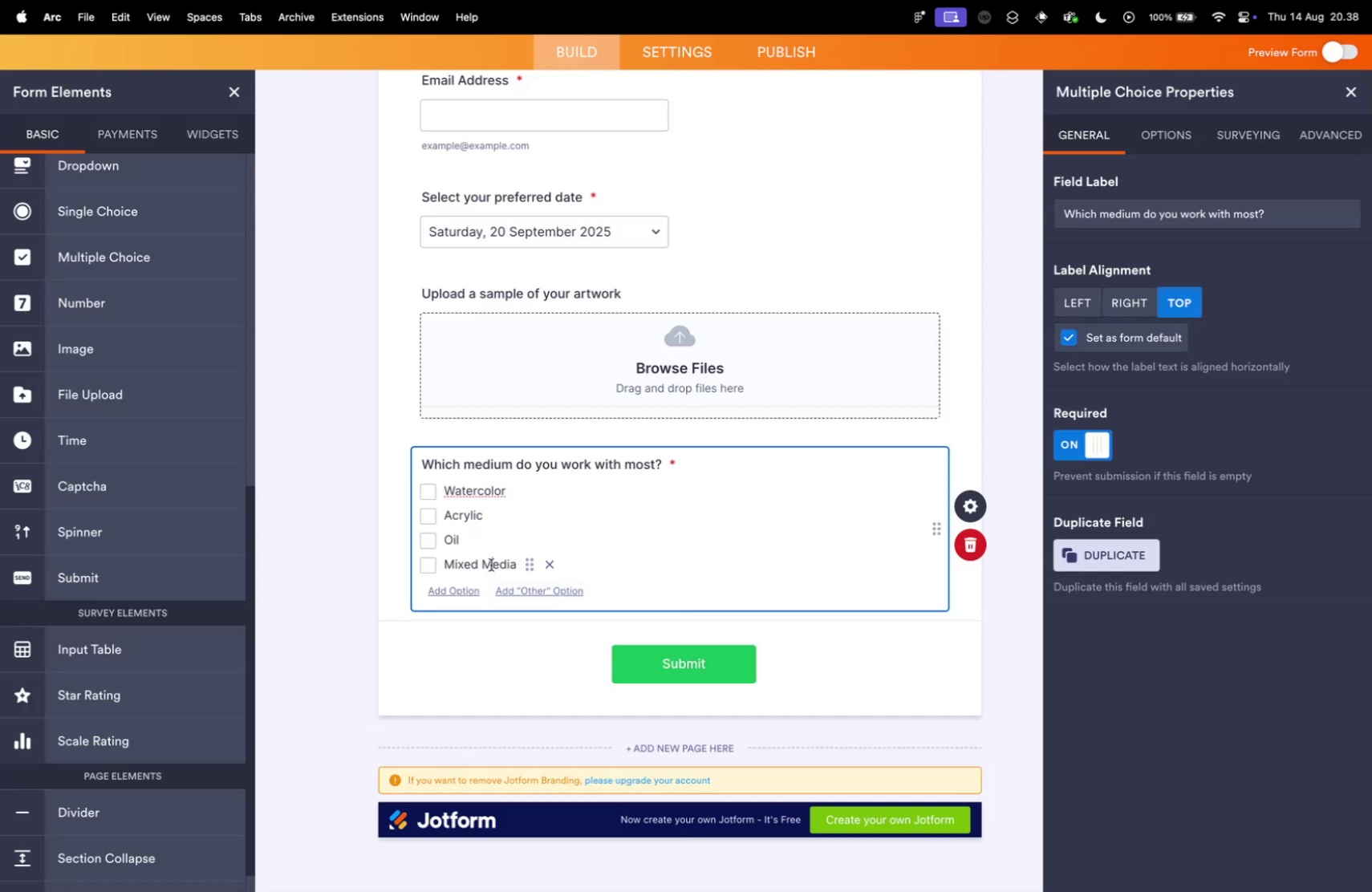 
left_click([518, 564])
 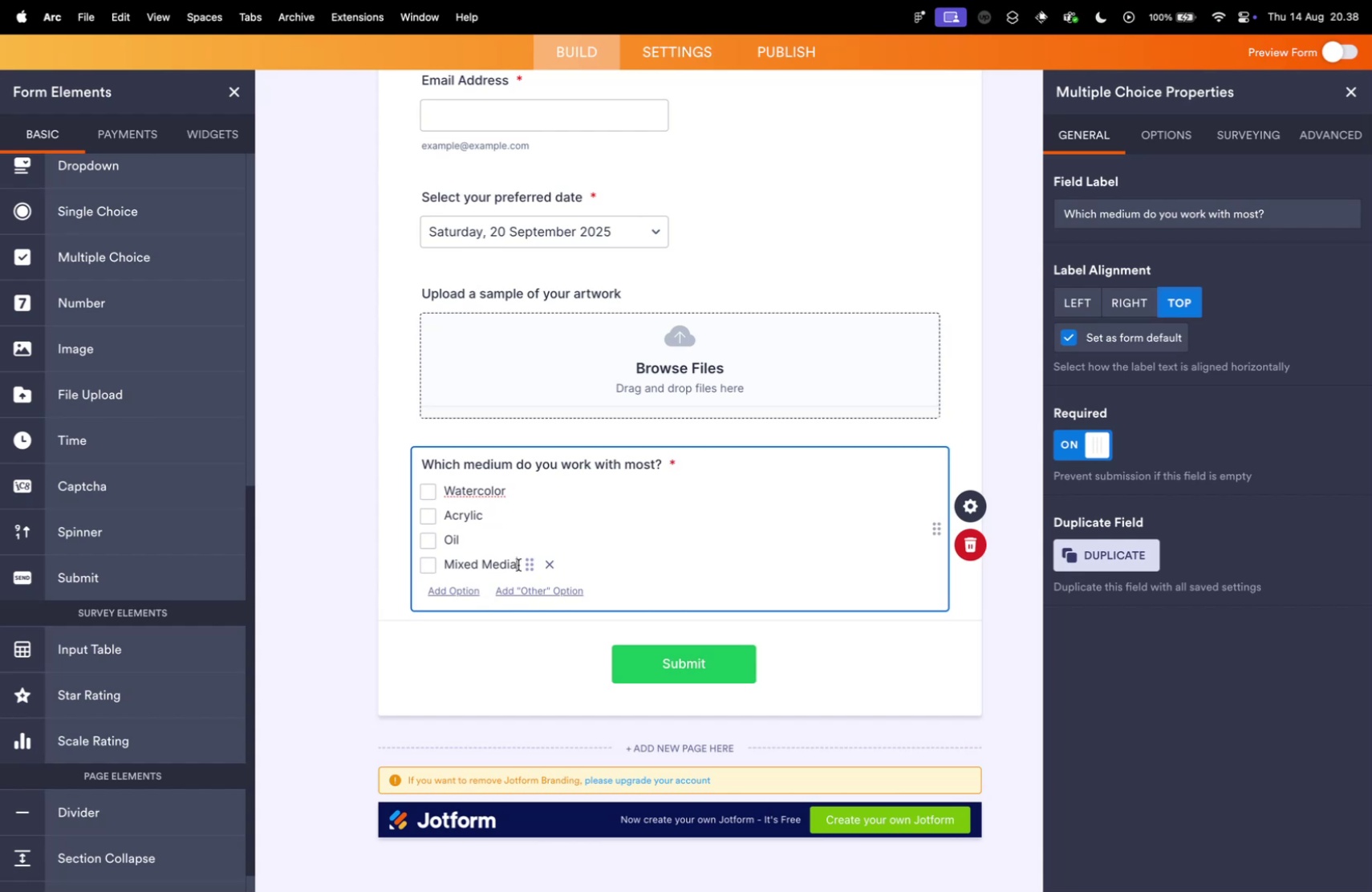 
key(Enter)
 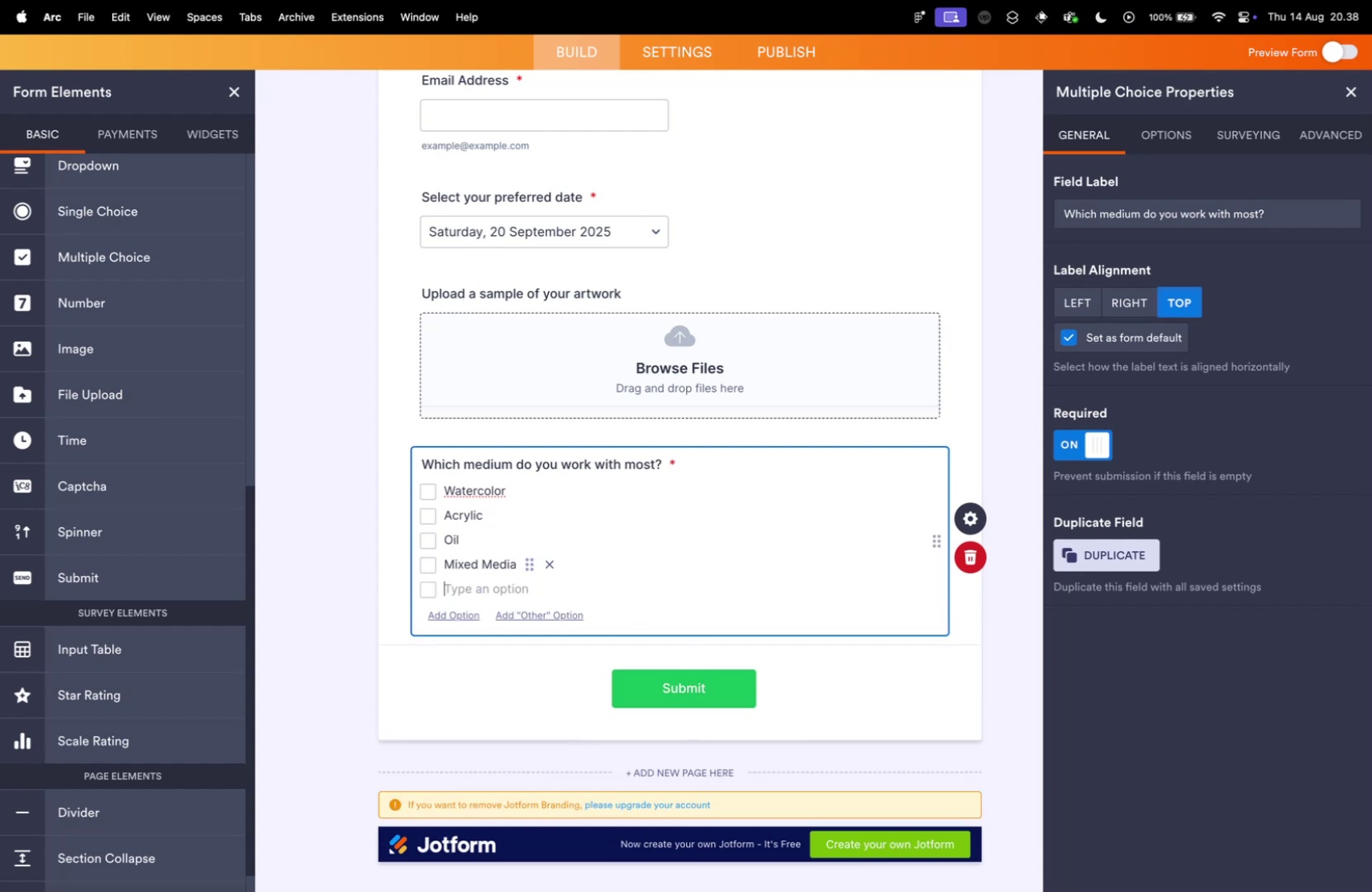 
type(Digital Art)
 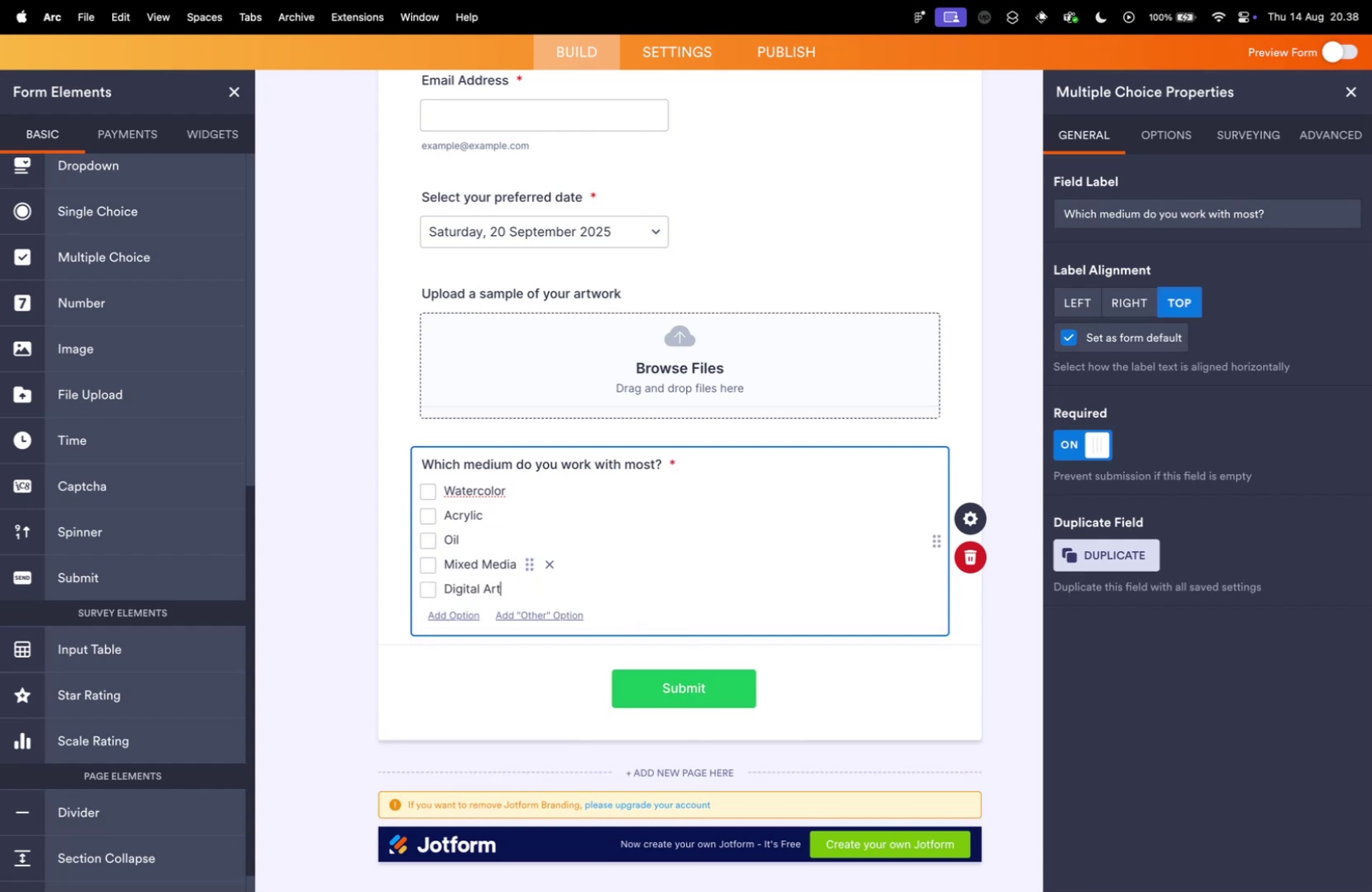 
key(Control+ControlLeft)
 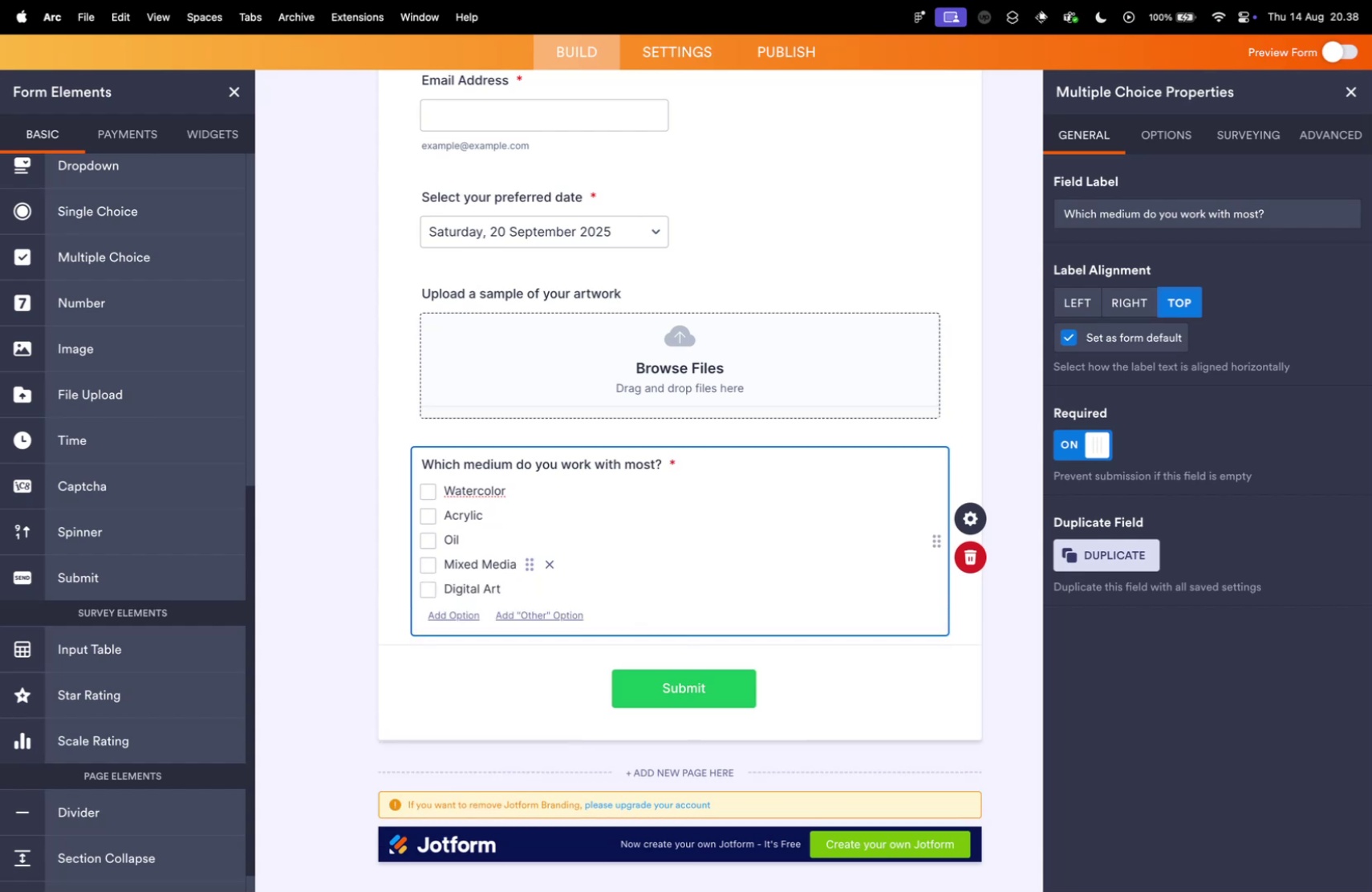 
key(Control+Tab)
 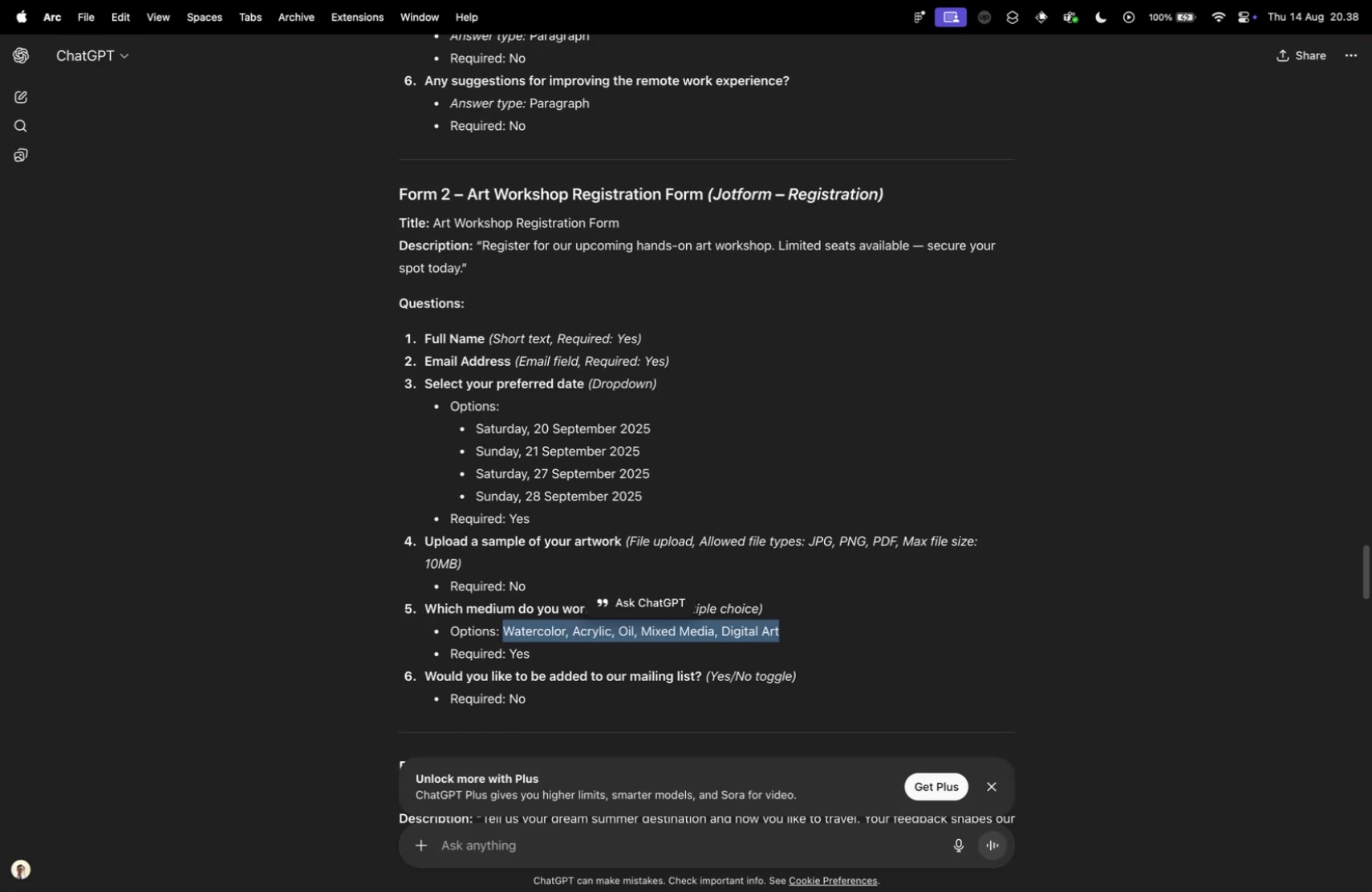 
key(Control+ControlLeft)
 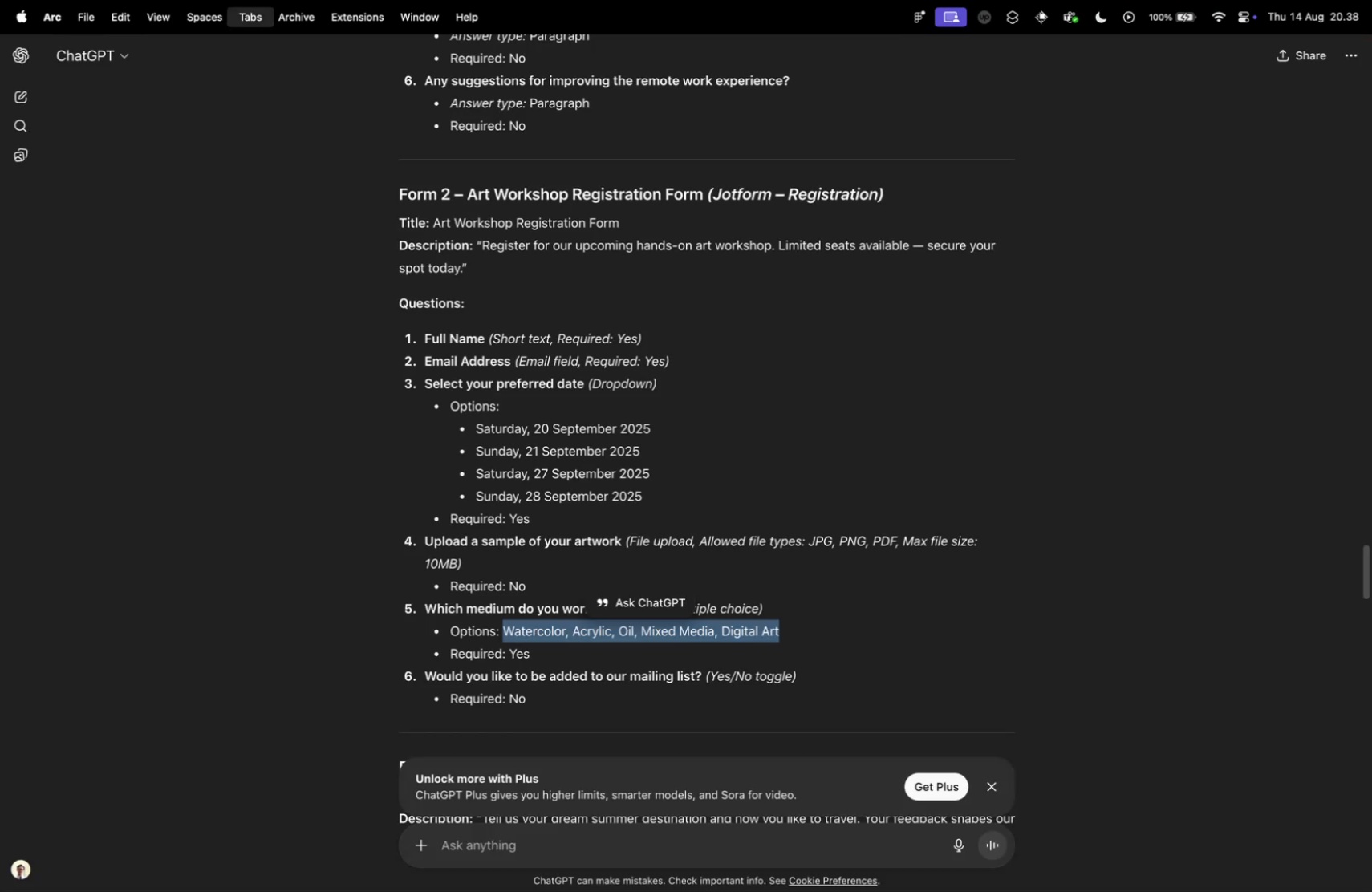 
key(Control+Tab)
 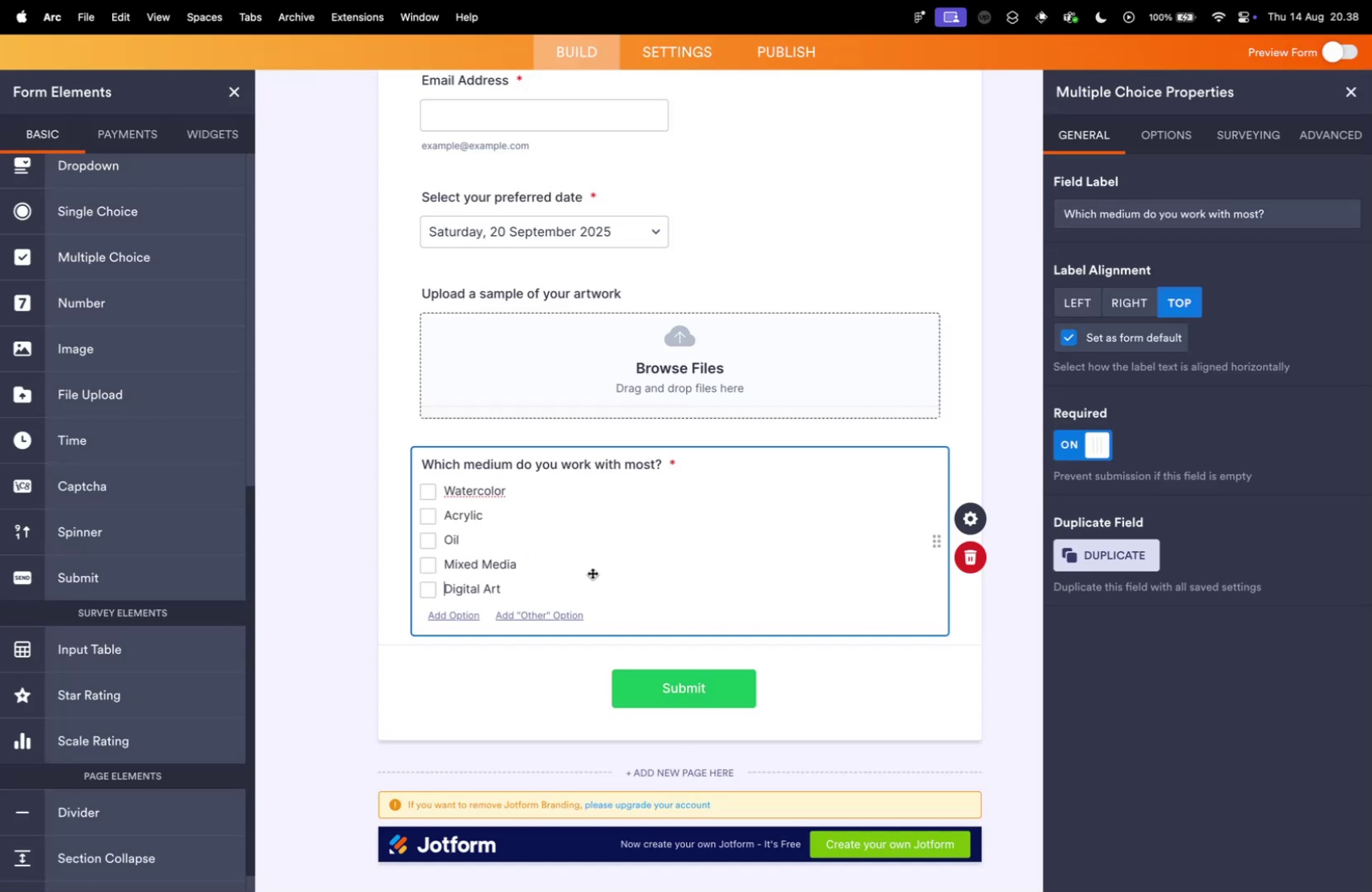 
key(Control+ControlLeft)
 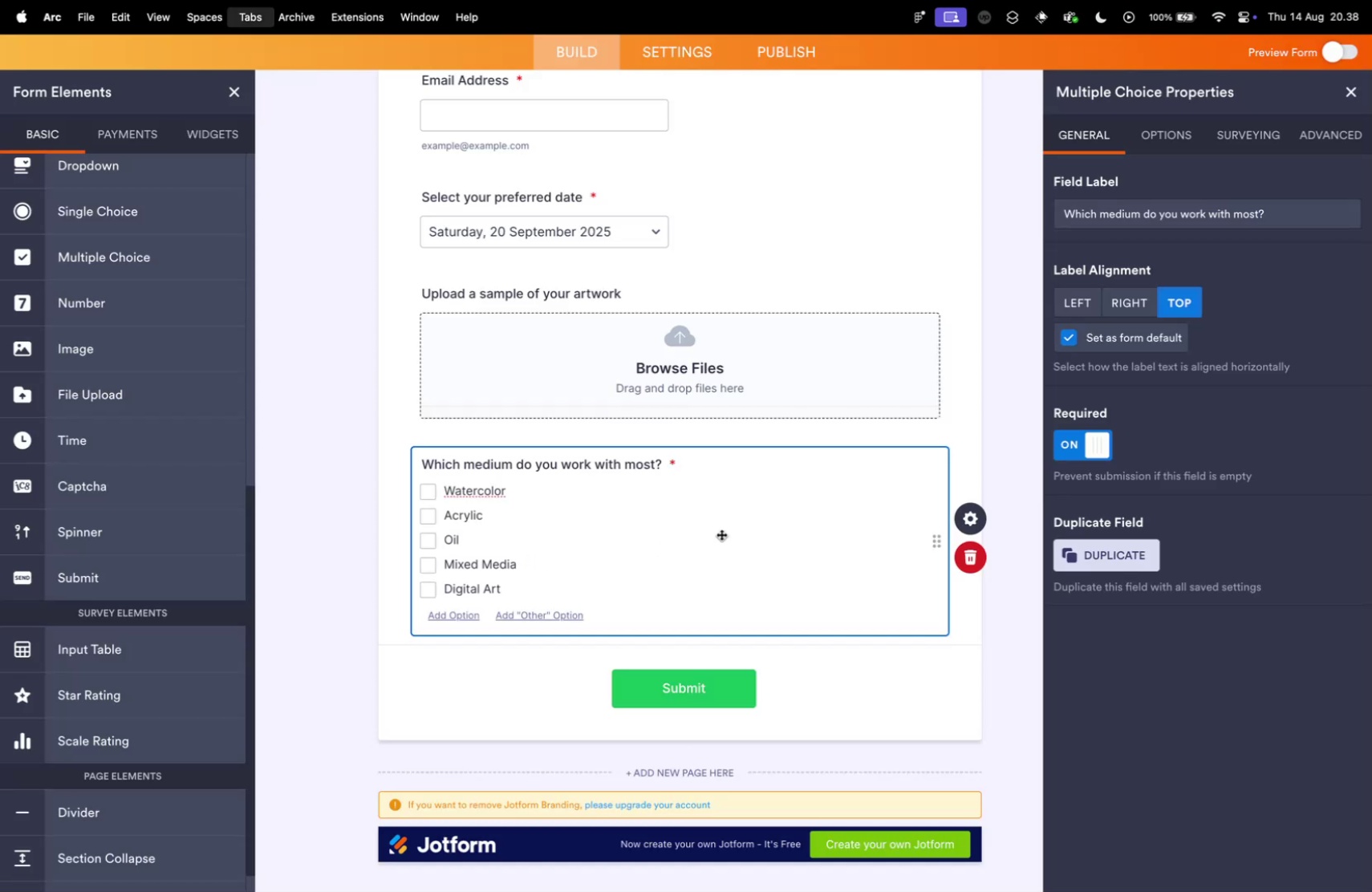 
key(Control+Tab)
 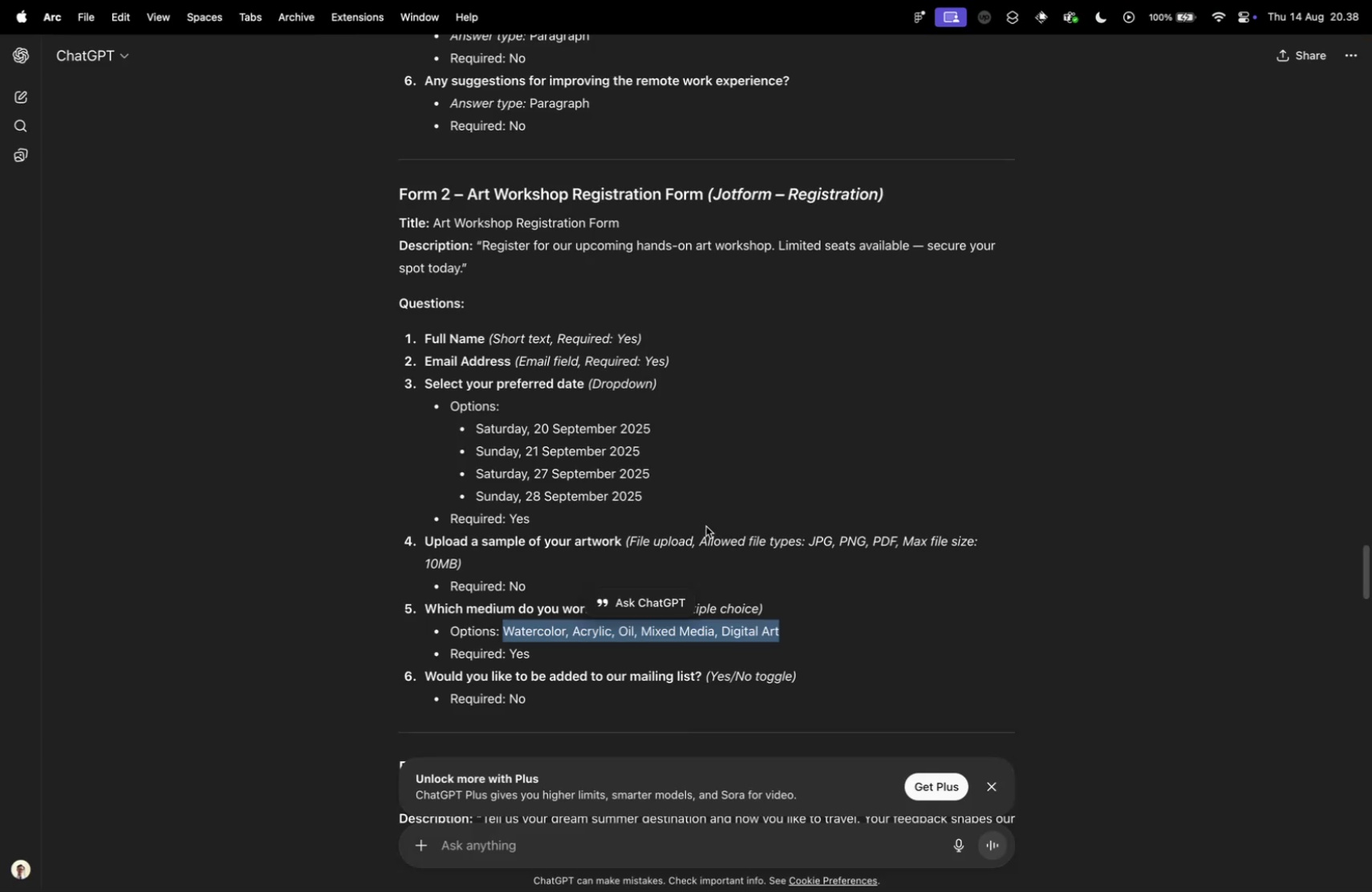 
key(Control+ControlLeft)
 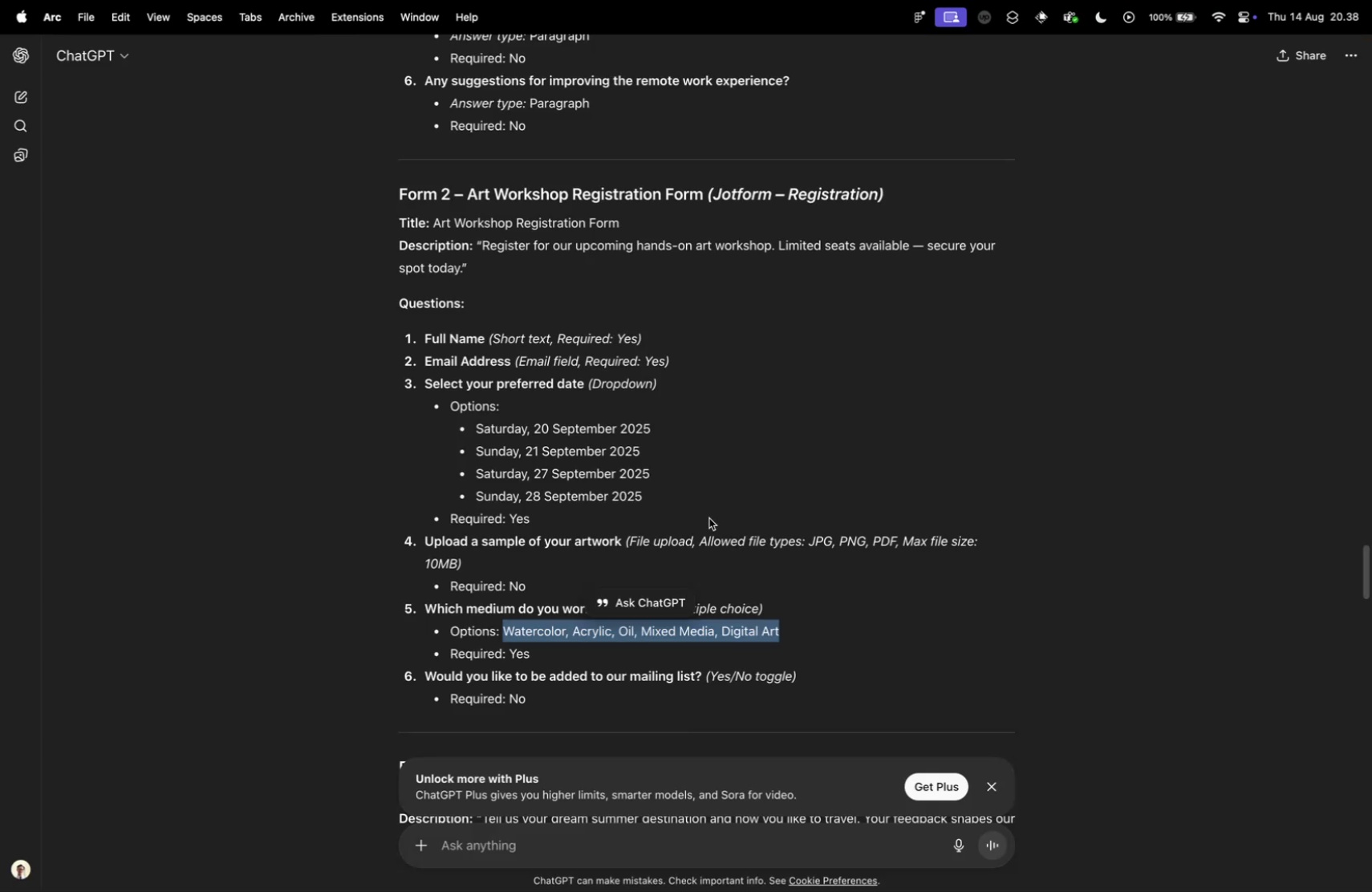 
key(Control+Tab)
 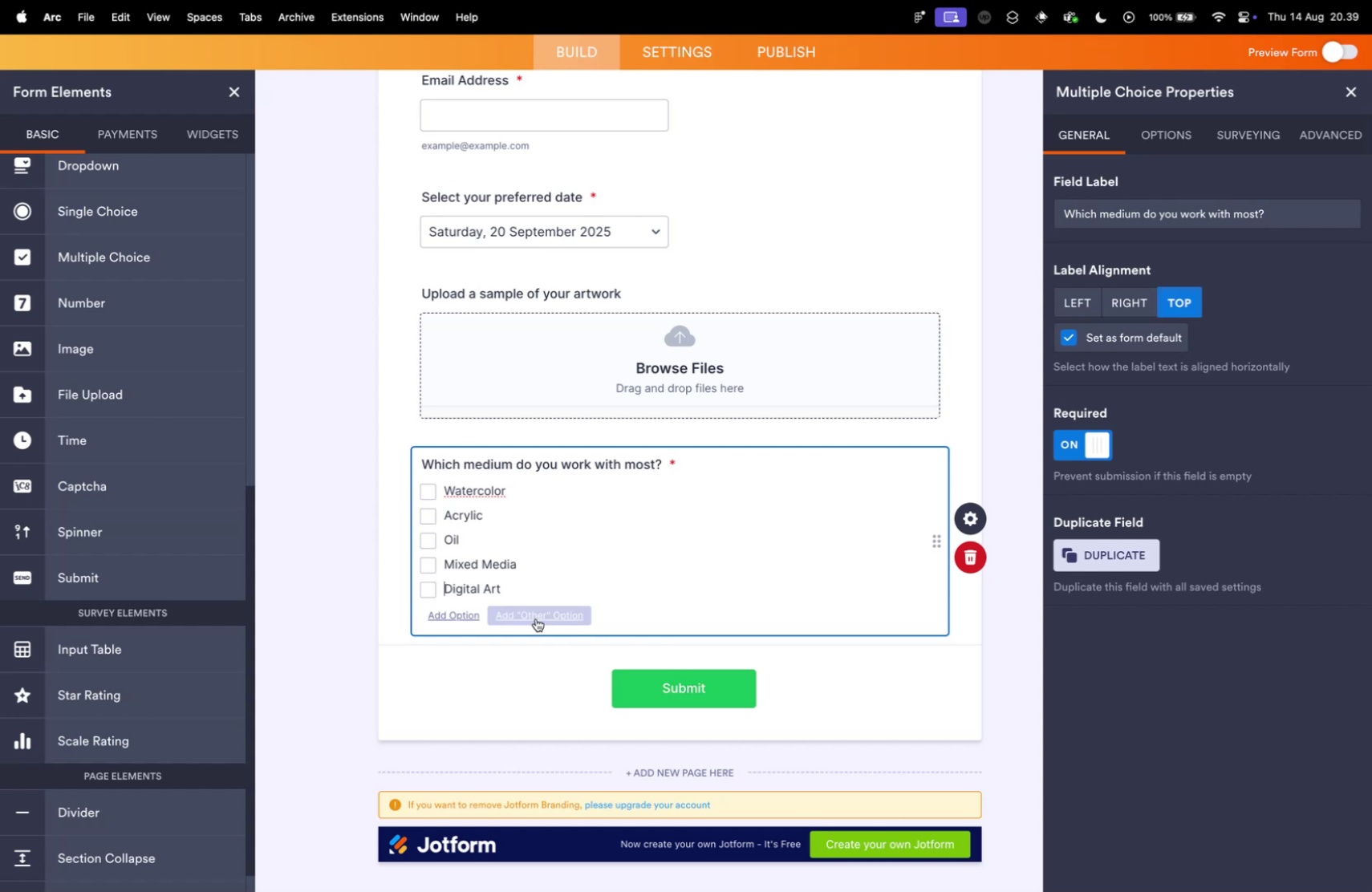 
left_click([554, 665])
 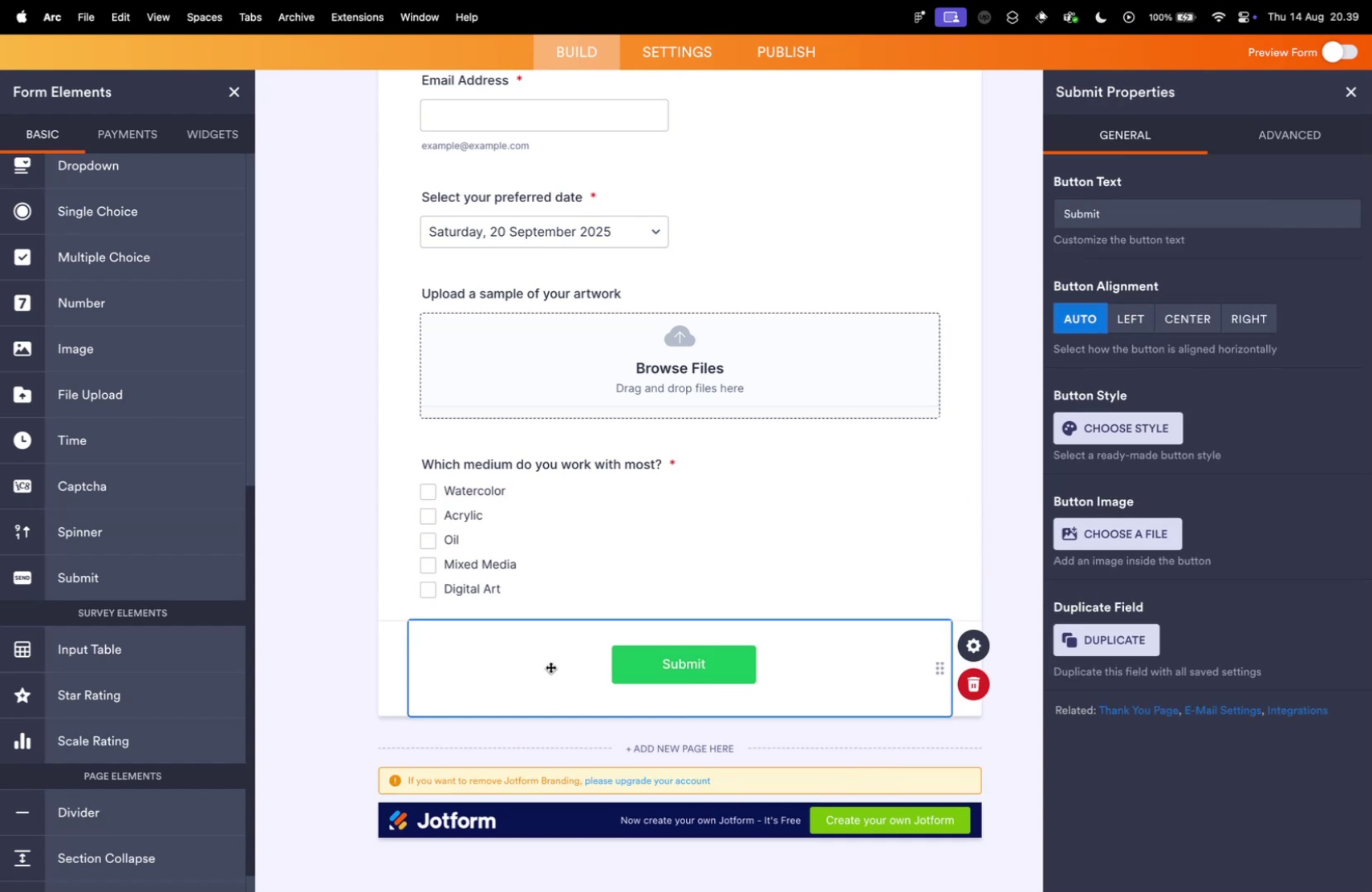 
key(Control+ControlLeft)
 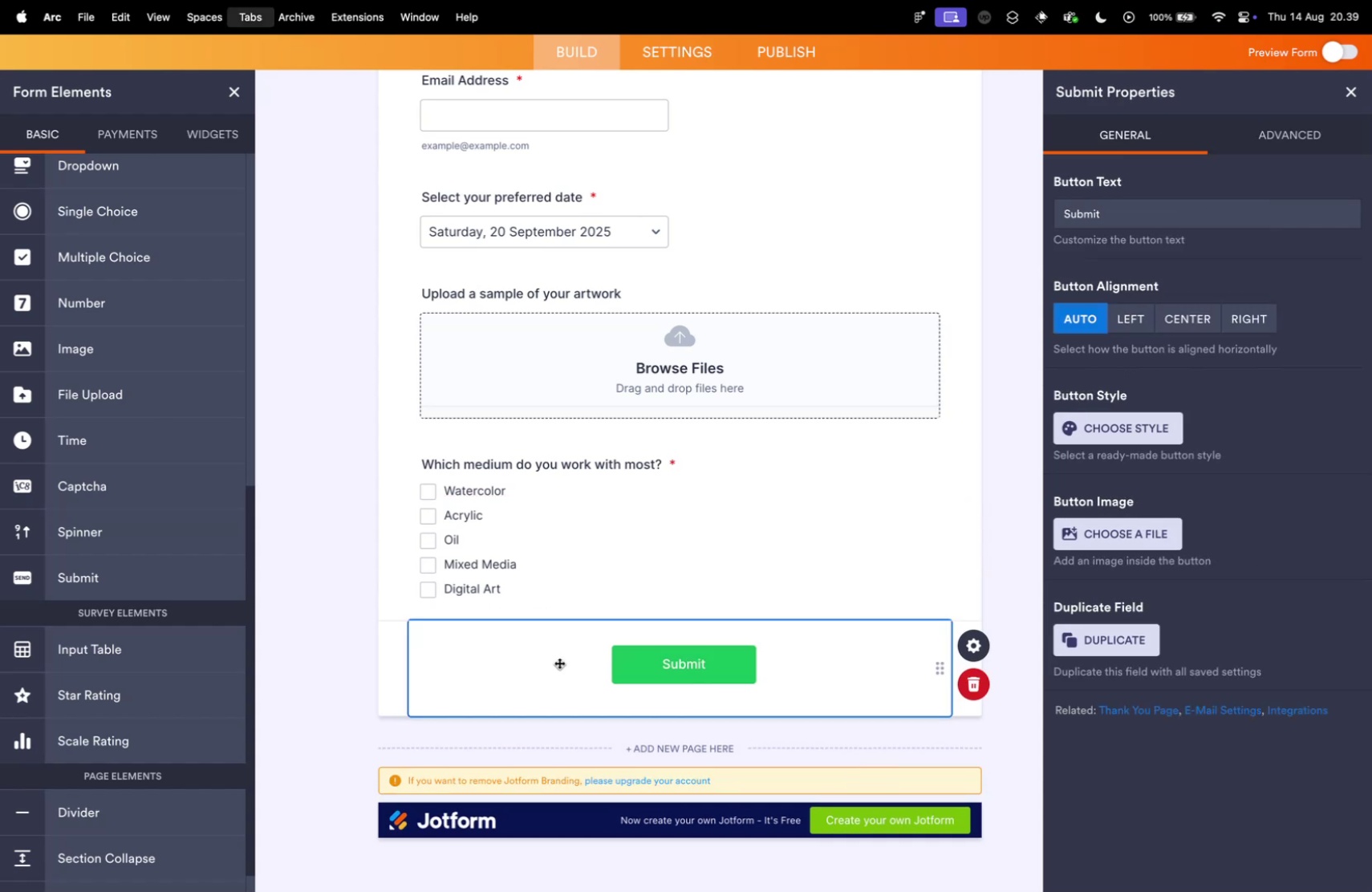 
key(Control+Tab)
 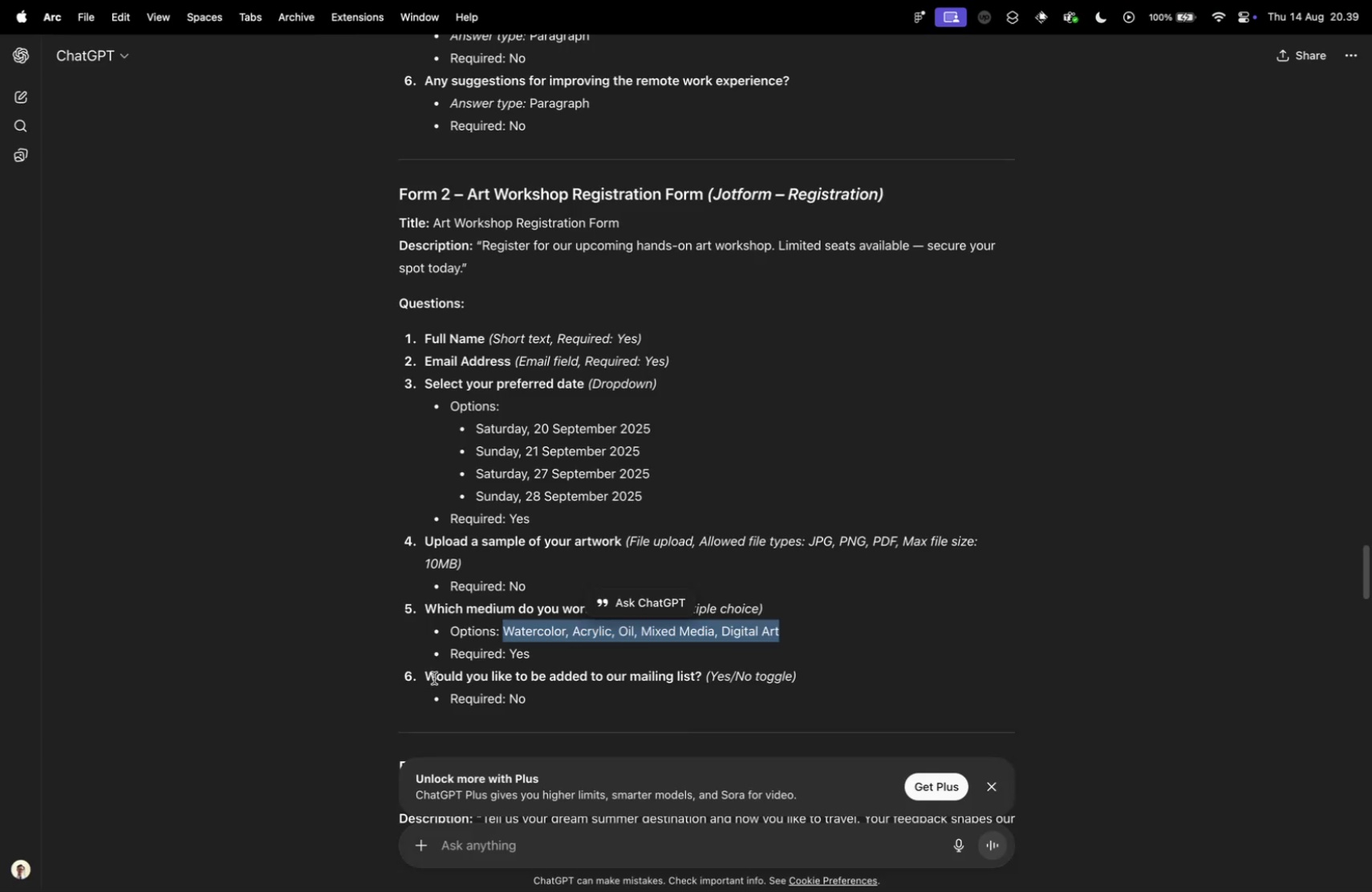 
key(Control+ControlLeft)
 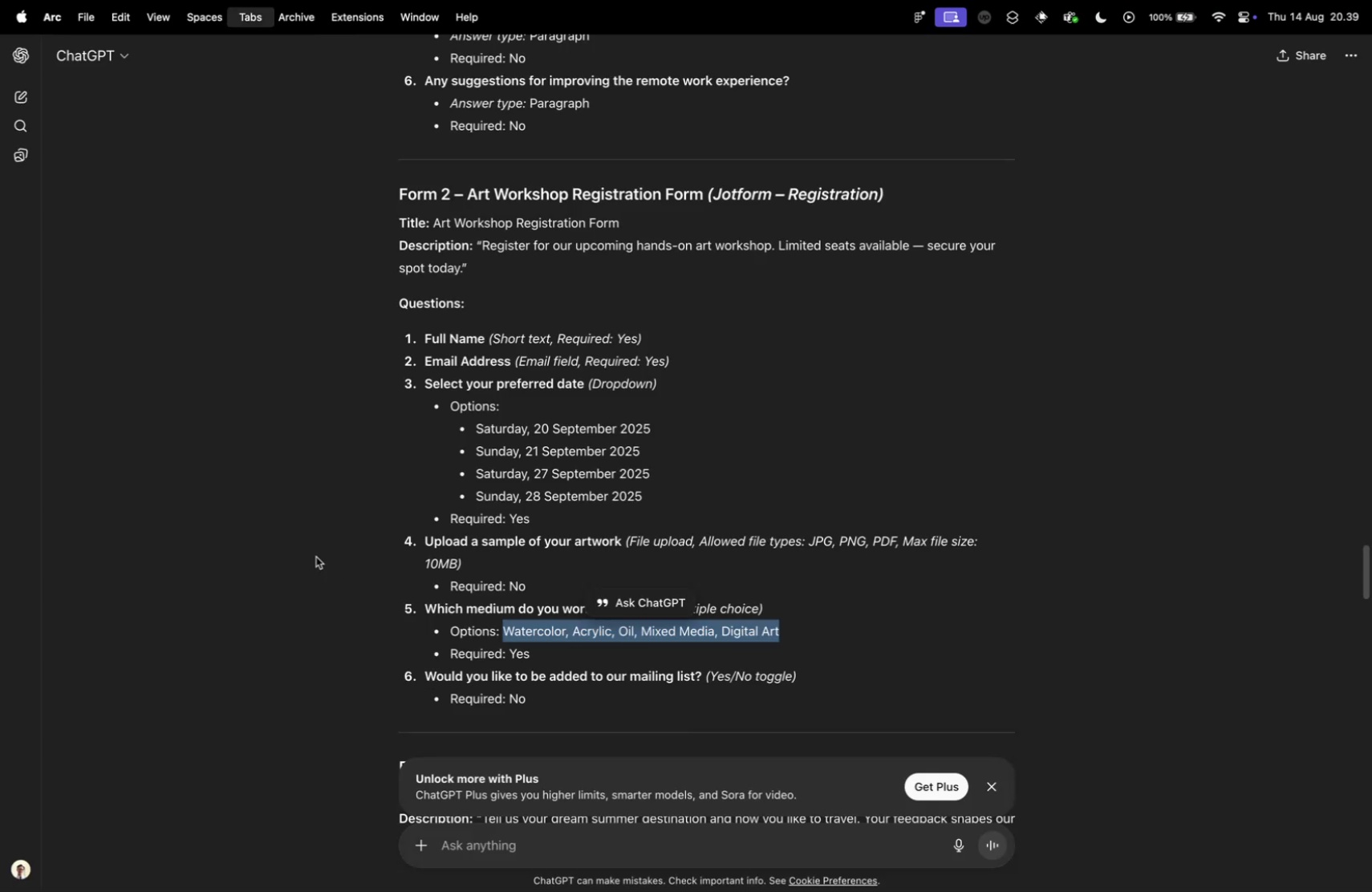 
key(Control+Tab)
 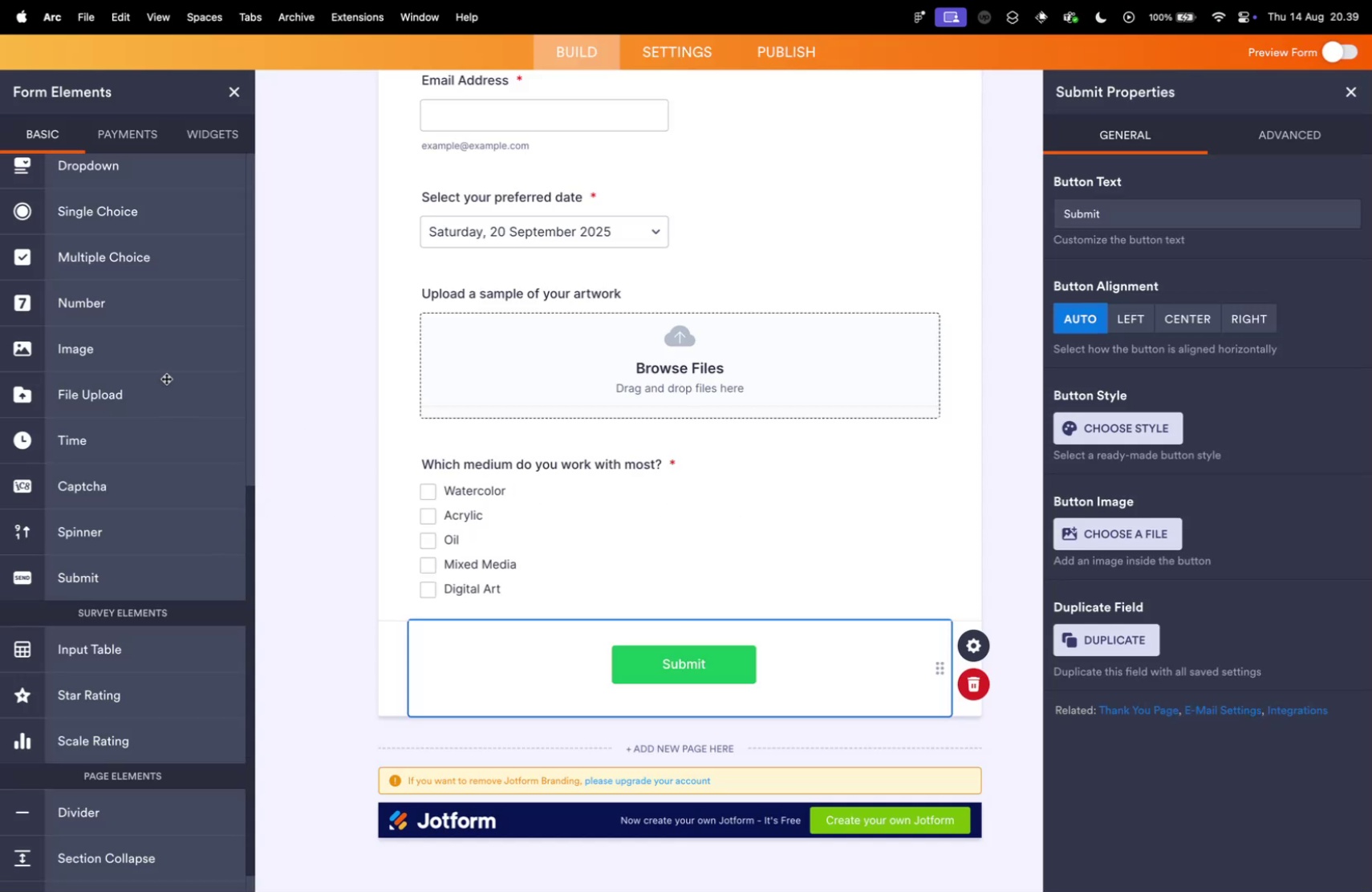 
key(Control+ControlLeft)
 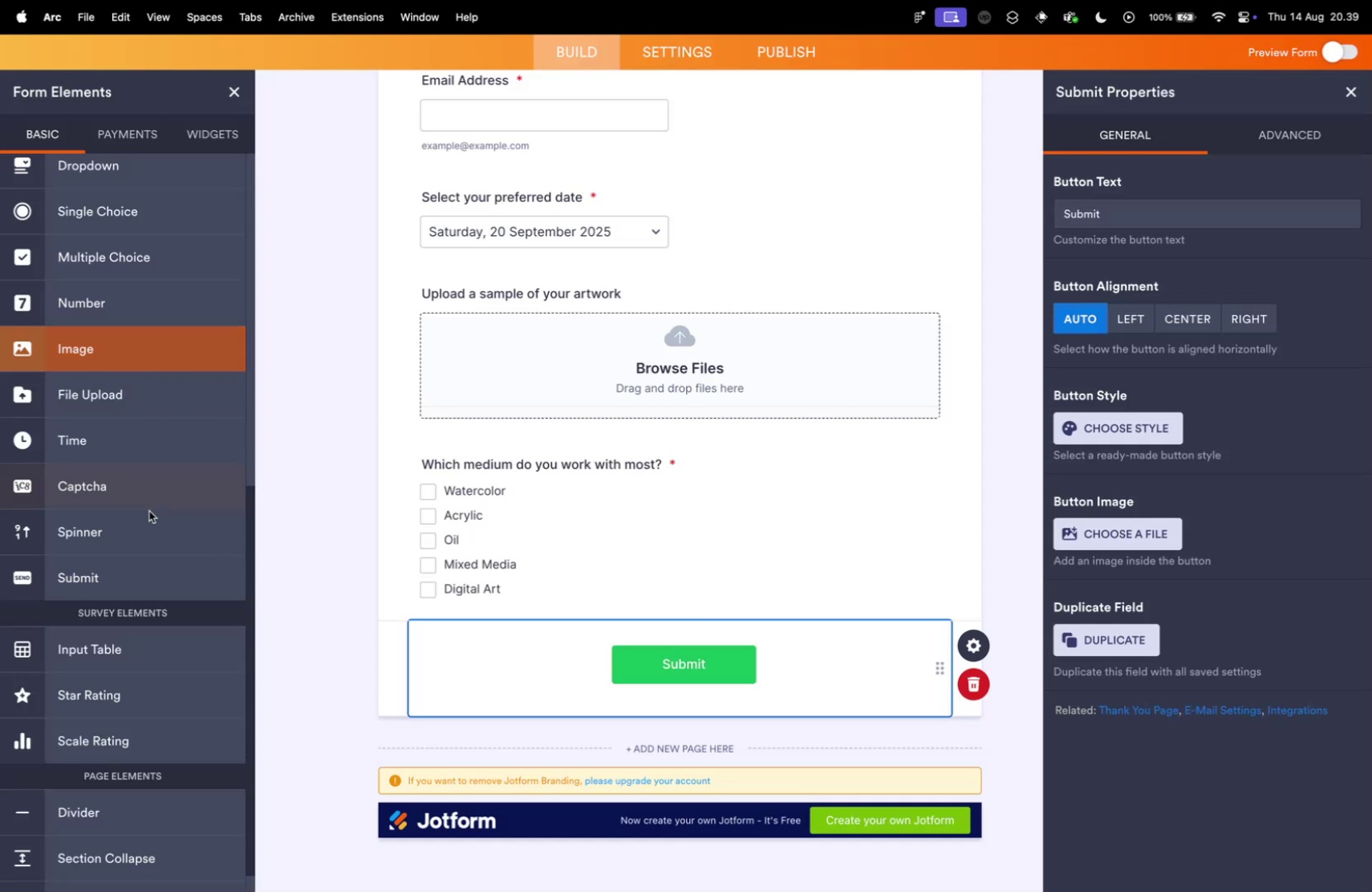 
scroll: coordinate [152, 517], scroll_direction: up, amount: 16.0
 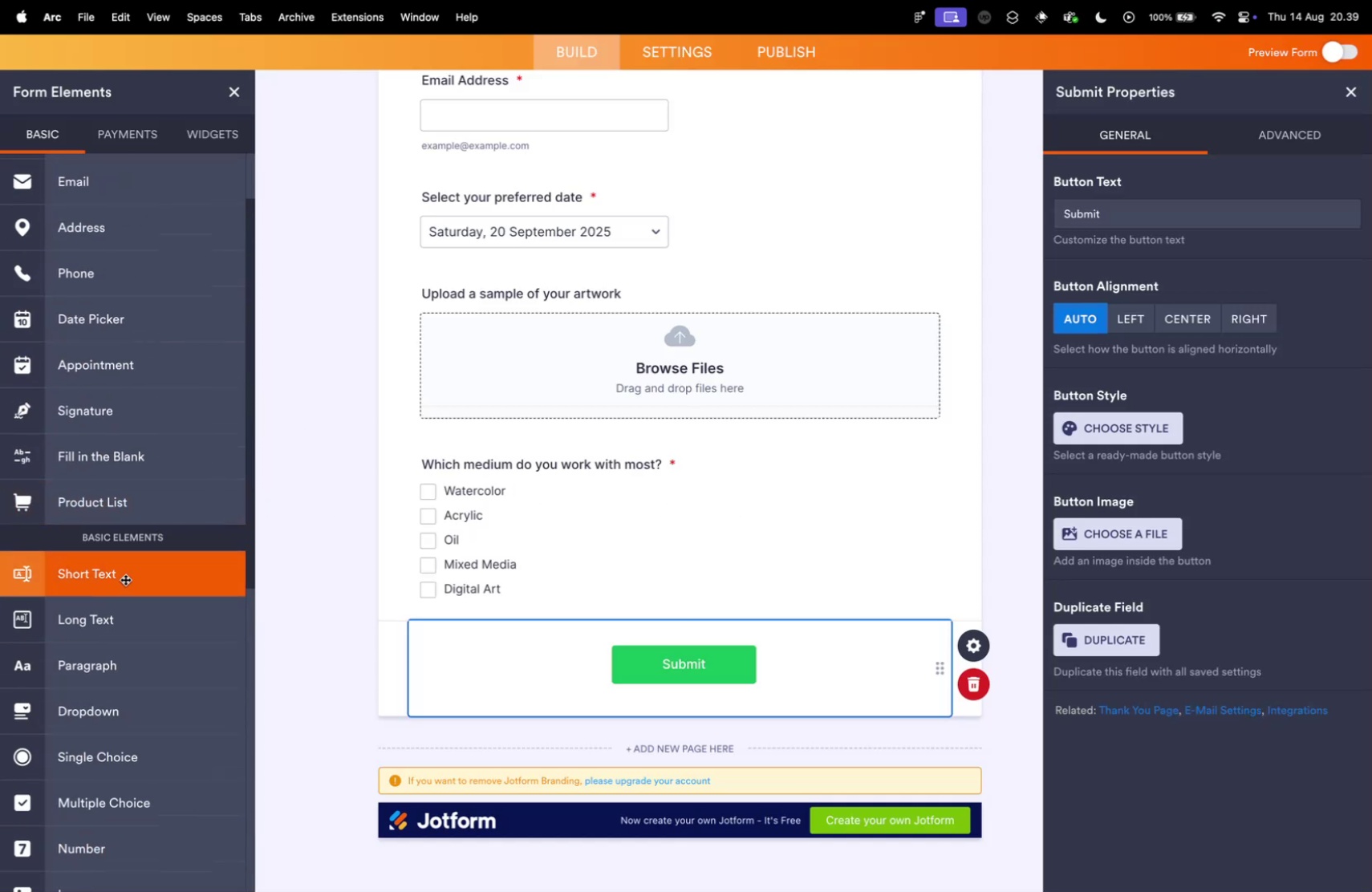 
scroll: coordinate [122, 566], scroll_direction: down, amount: 25.0
 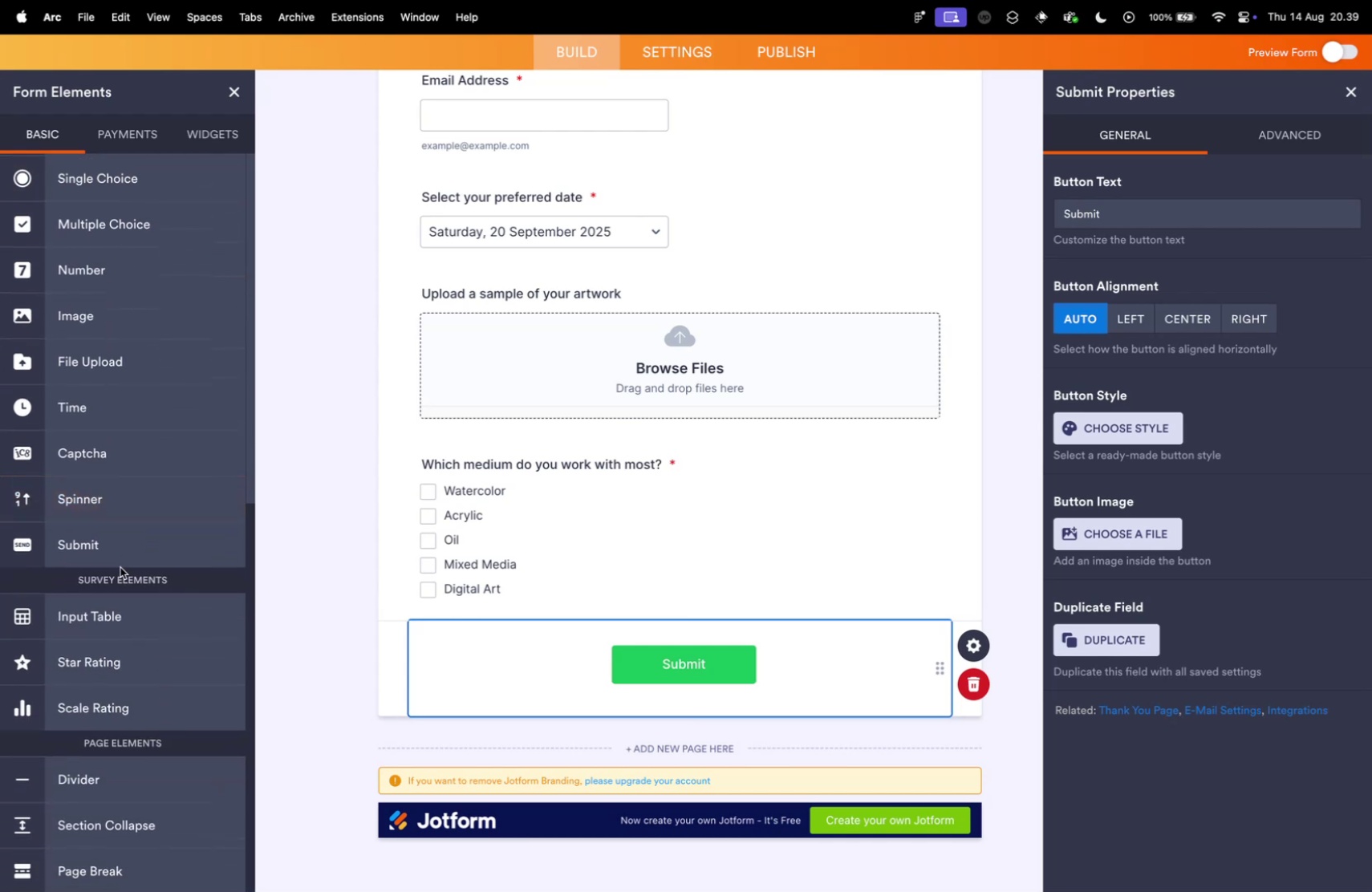 
scroll: coordinate [120, 566], scroll_direction: up, amount: 14.0
 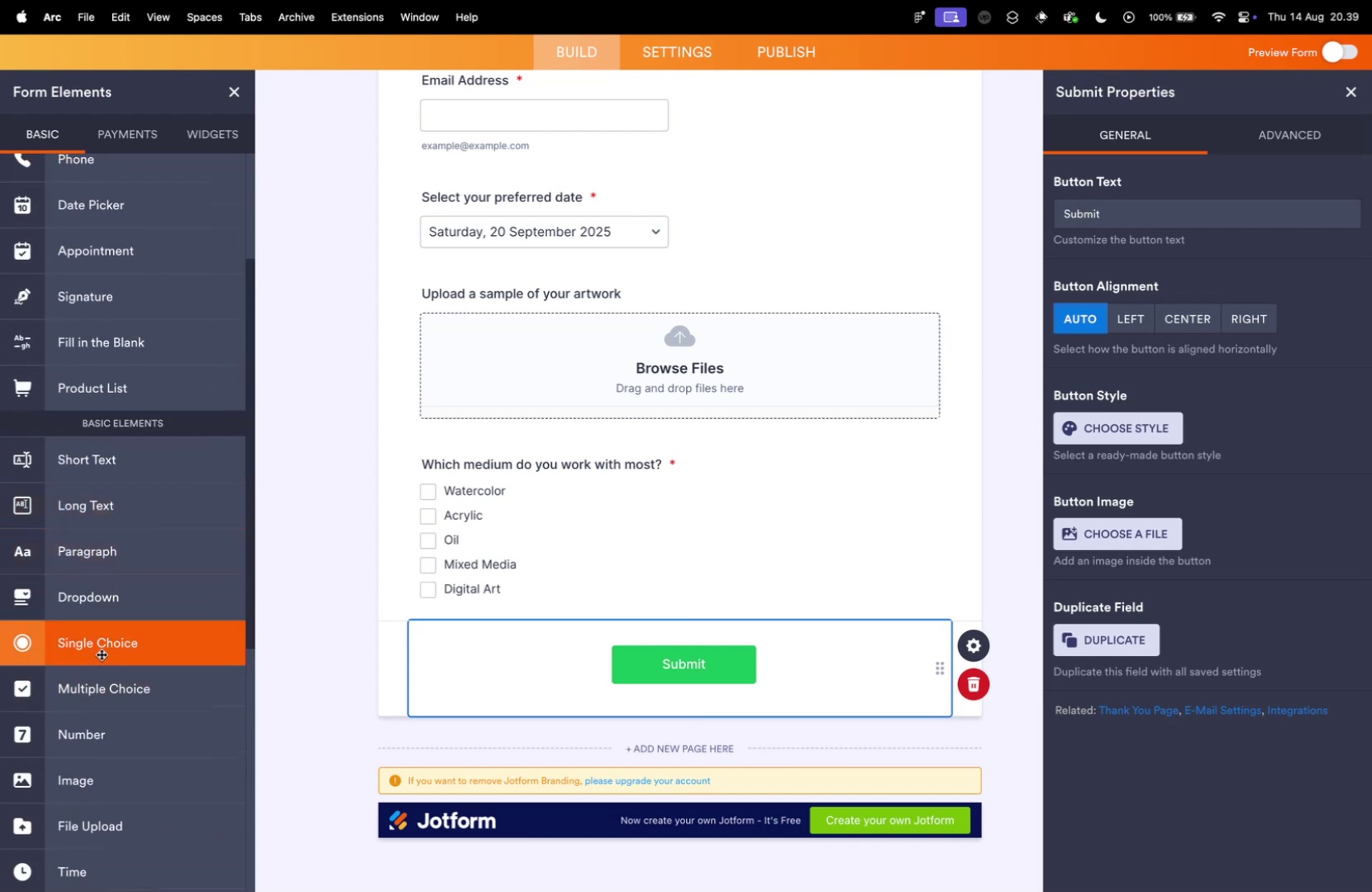 
key(Control+ControlLeft)
 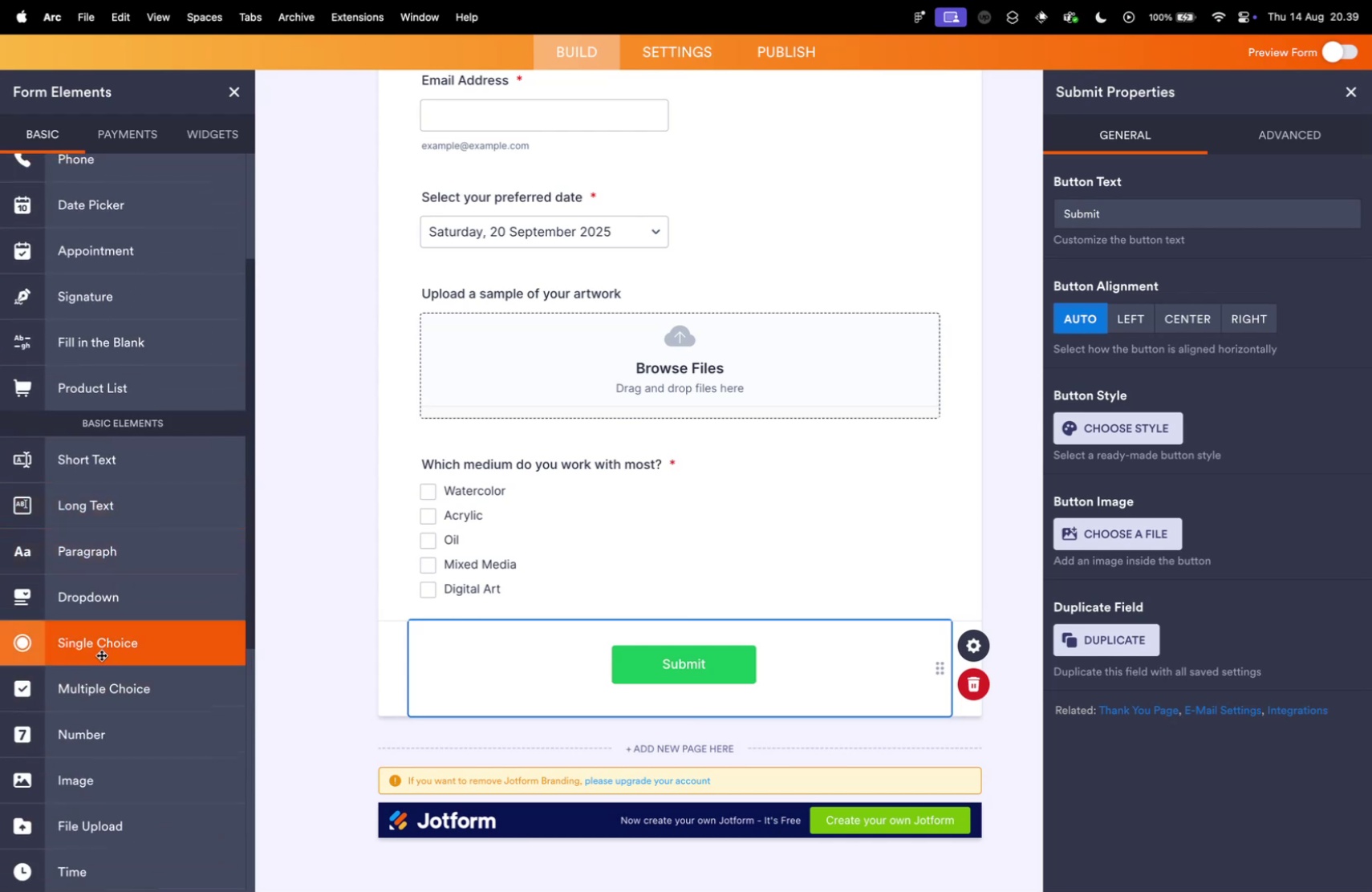 
key(Control+Tab)
 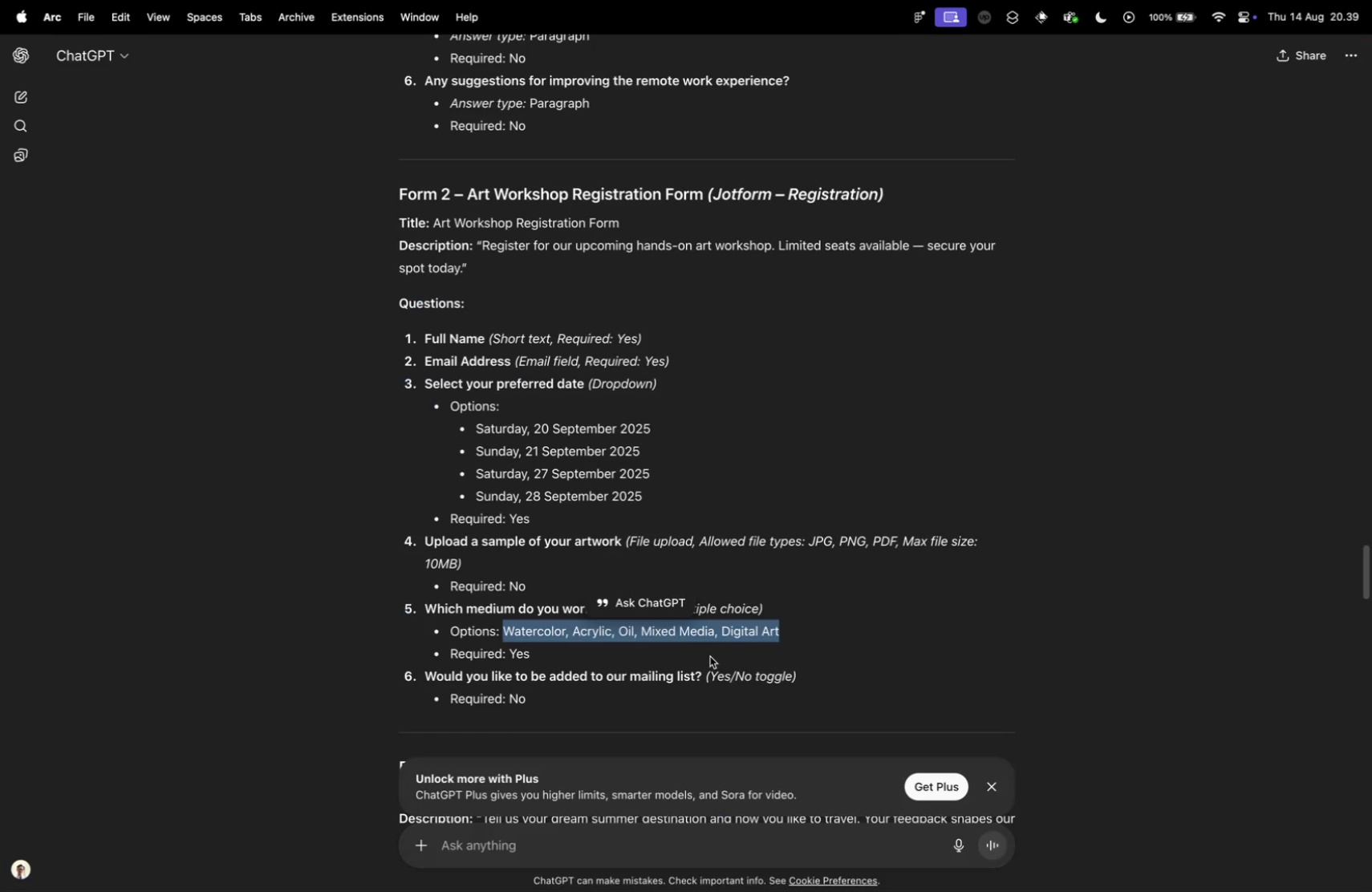 
left_click([972, 639])
 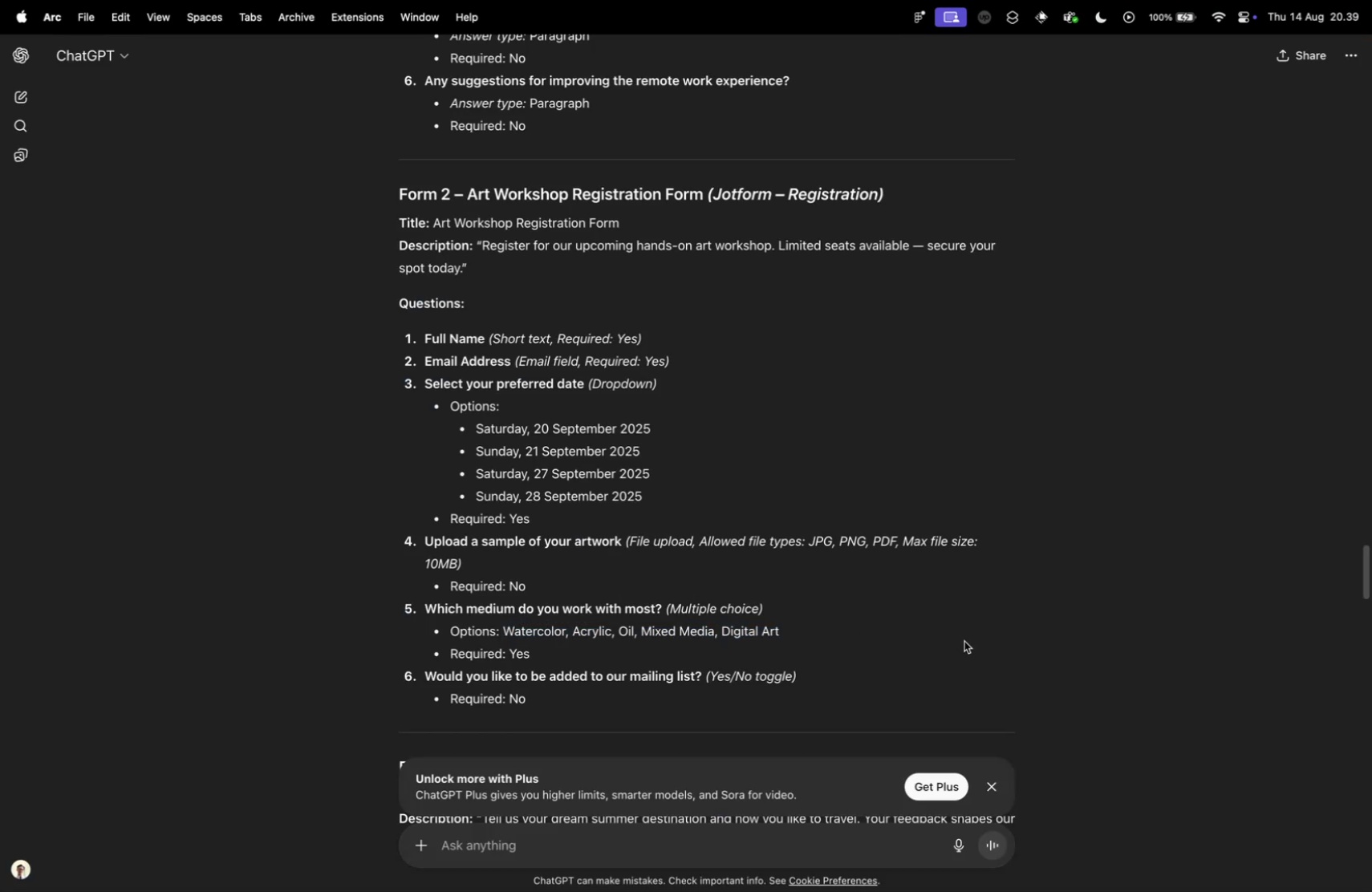 
key(Control+ControlLeft)
 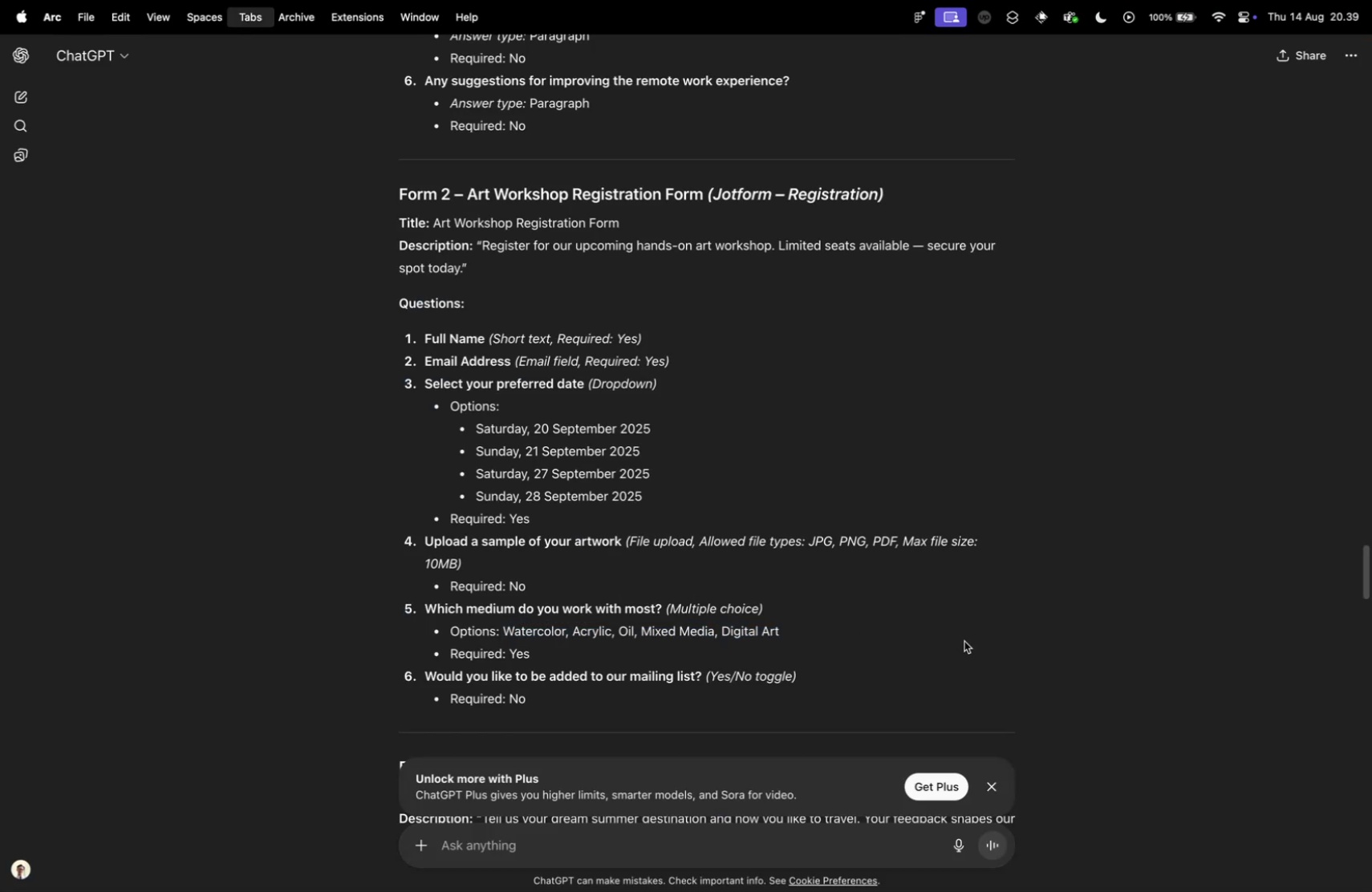 
key(Control+Tab)
 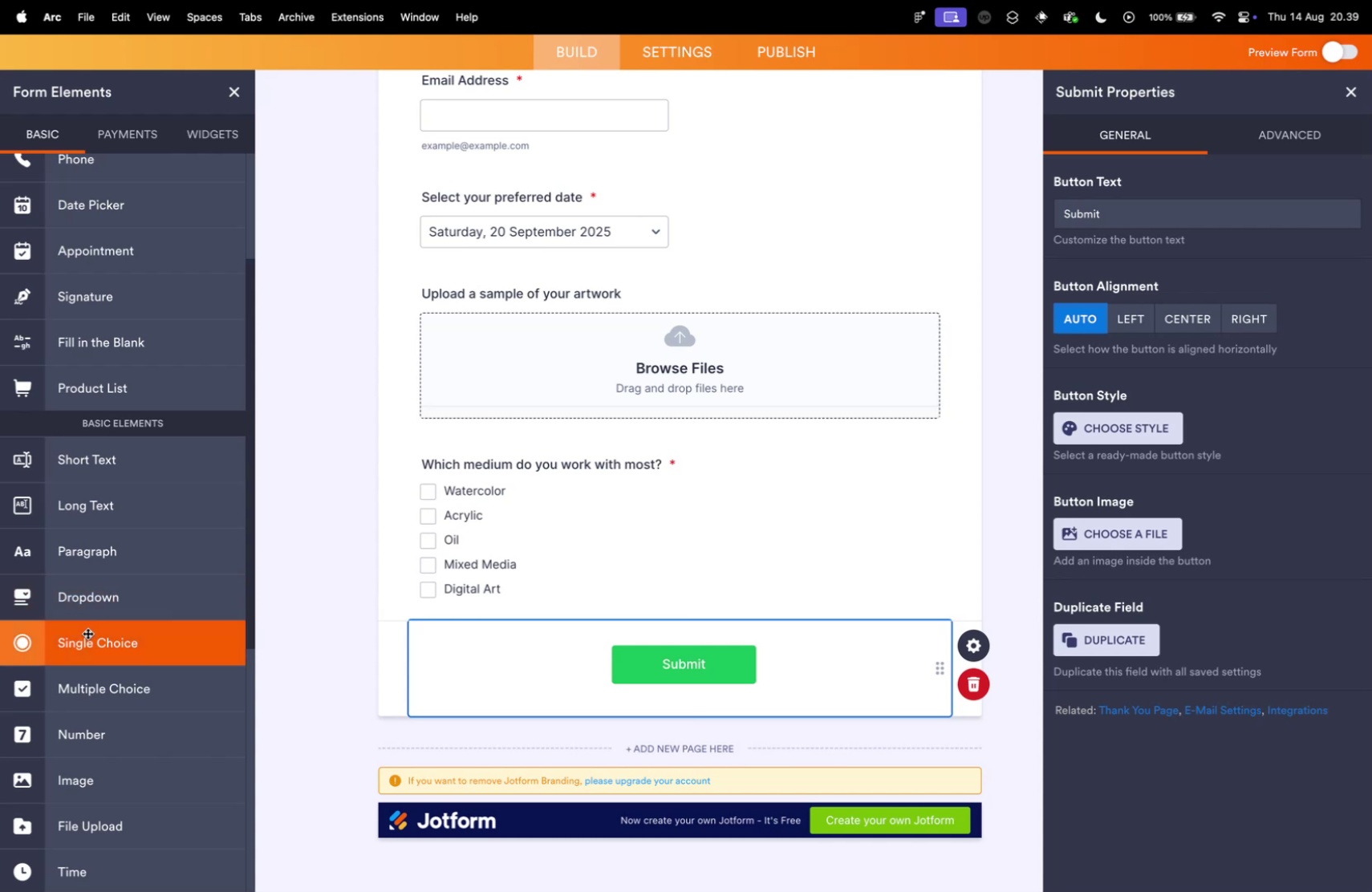 
scroll: coordinate [108, 546], scroll_direction: up, amount: 30.0
 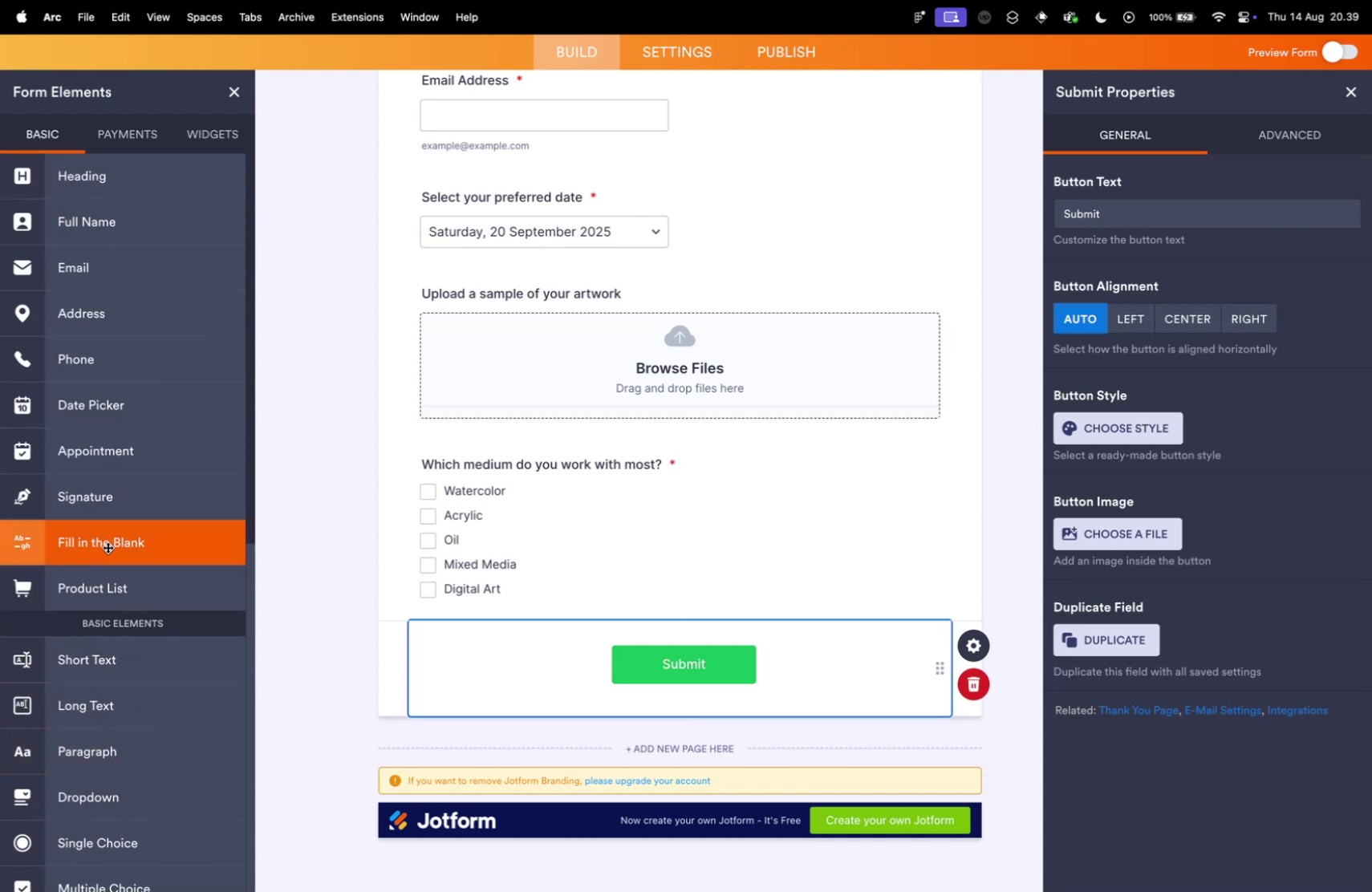 
wait(6.96)
 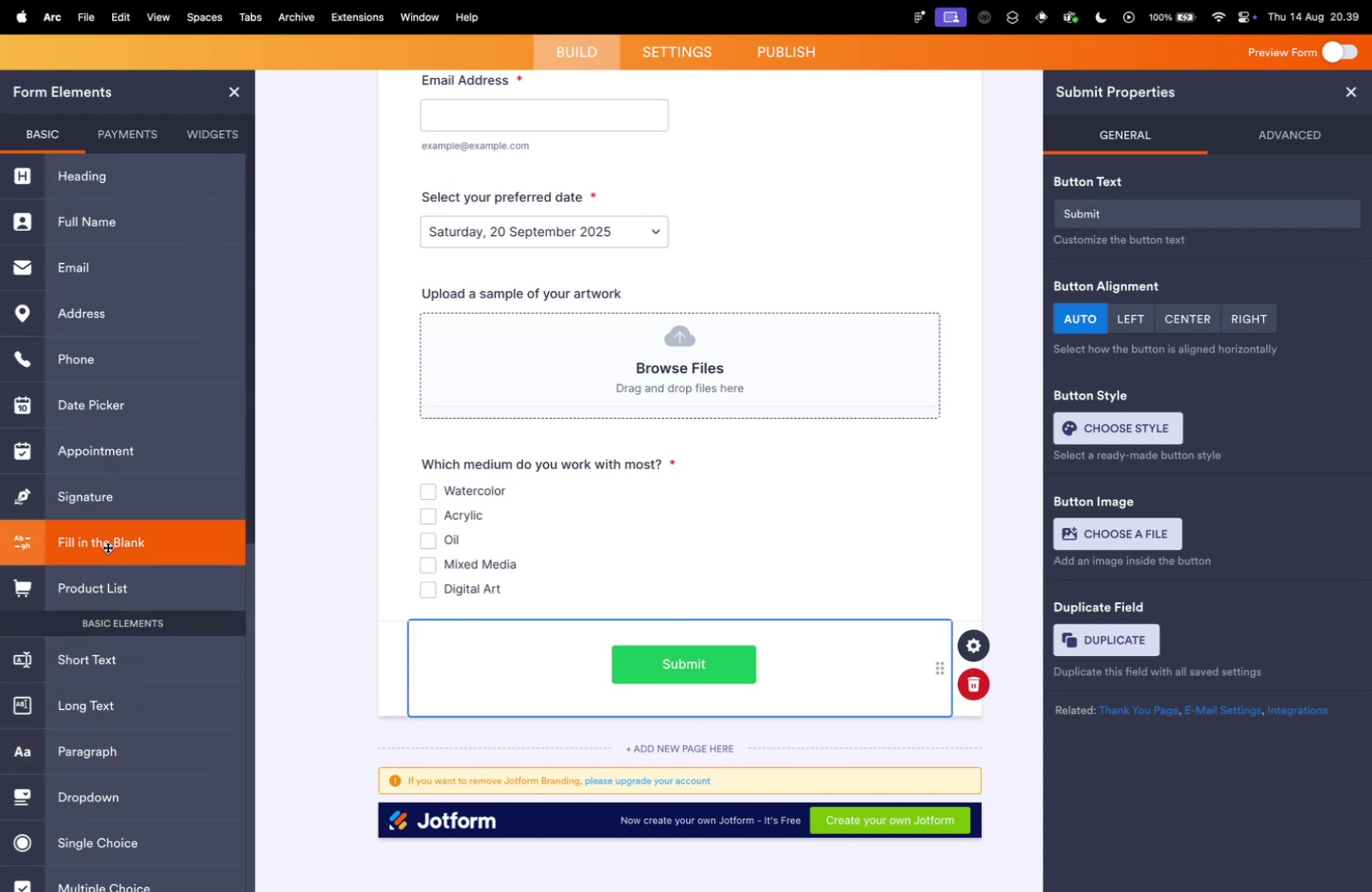 
scroll: coordinate [65, 528], scroll_direction: down, amount: 25.0
 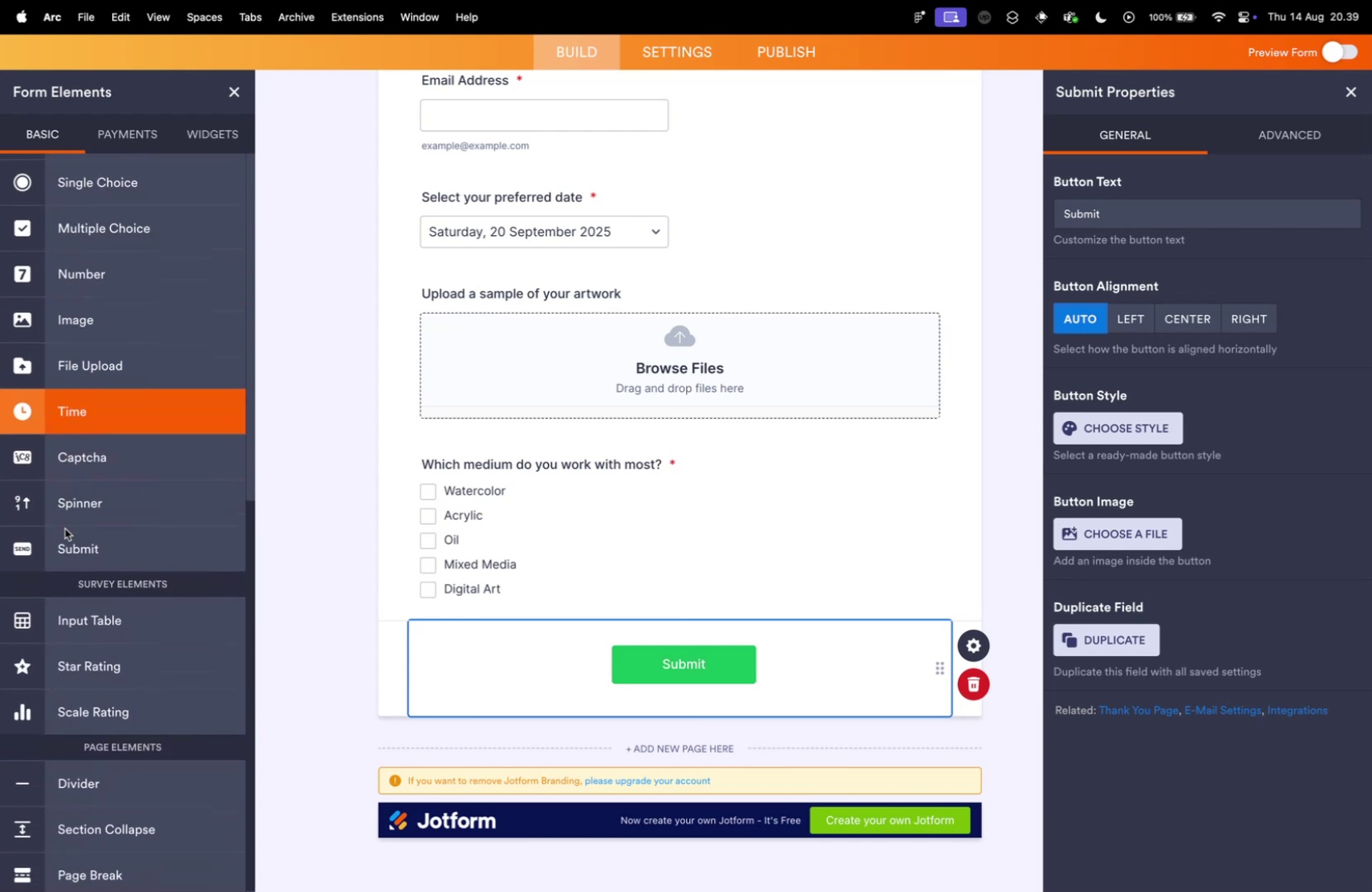 
scroll: coordinate [64, 528], scroll_direction: down, amount: 2.0
 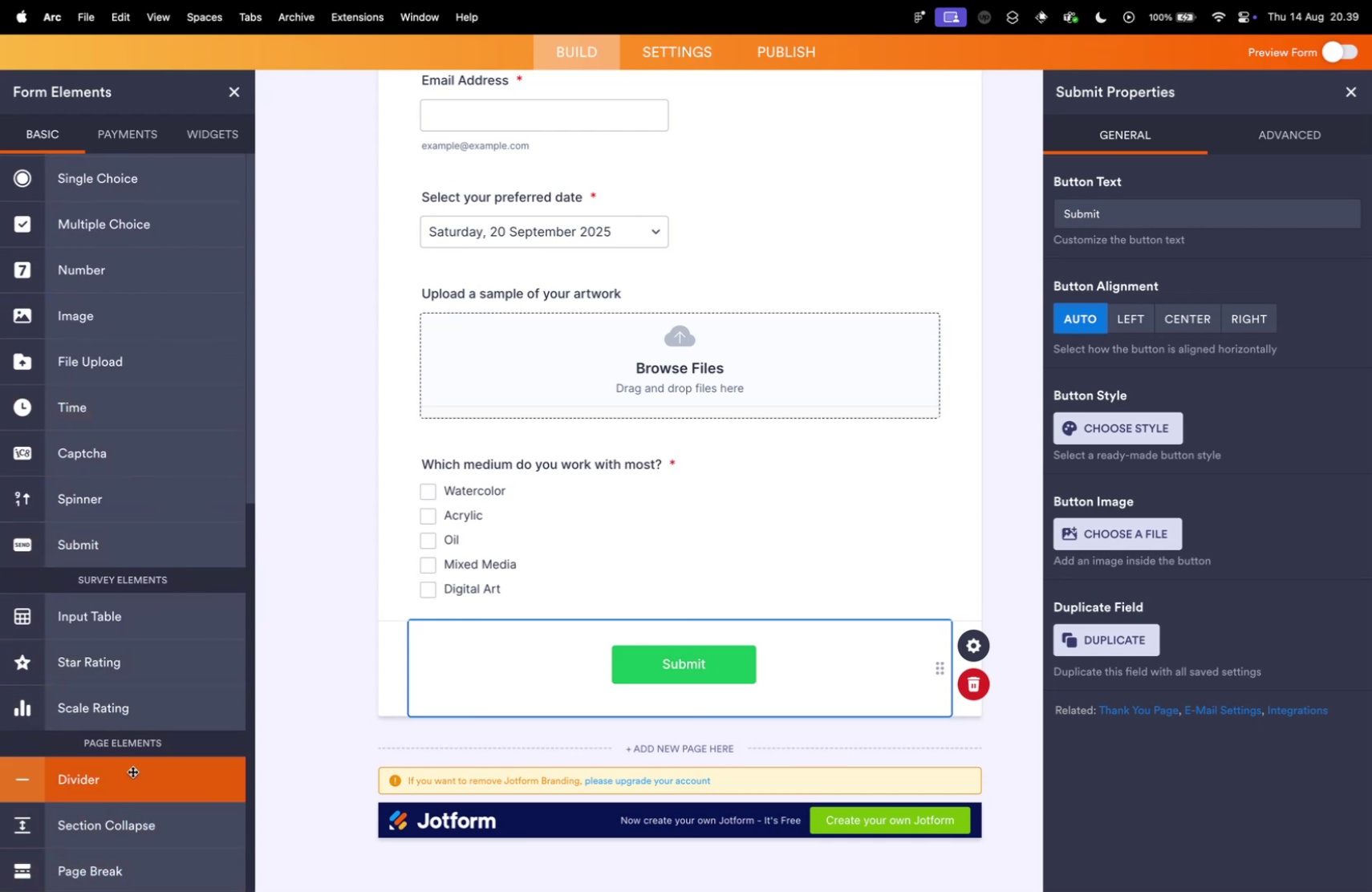 
scroll: coordinate [120, 772], scroll_direction: up, amount: 2.0
 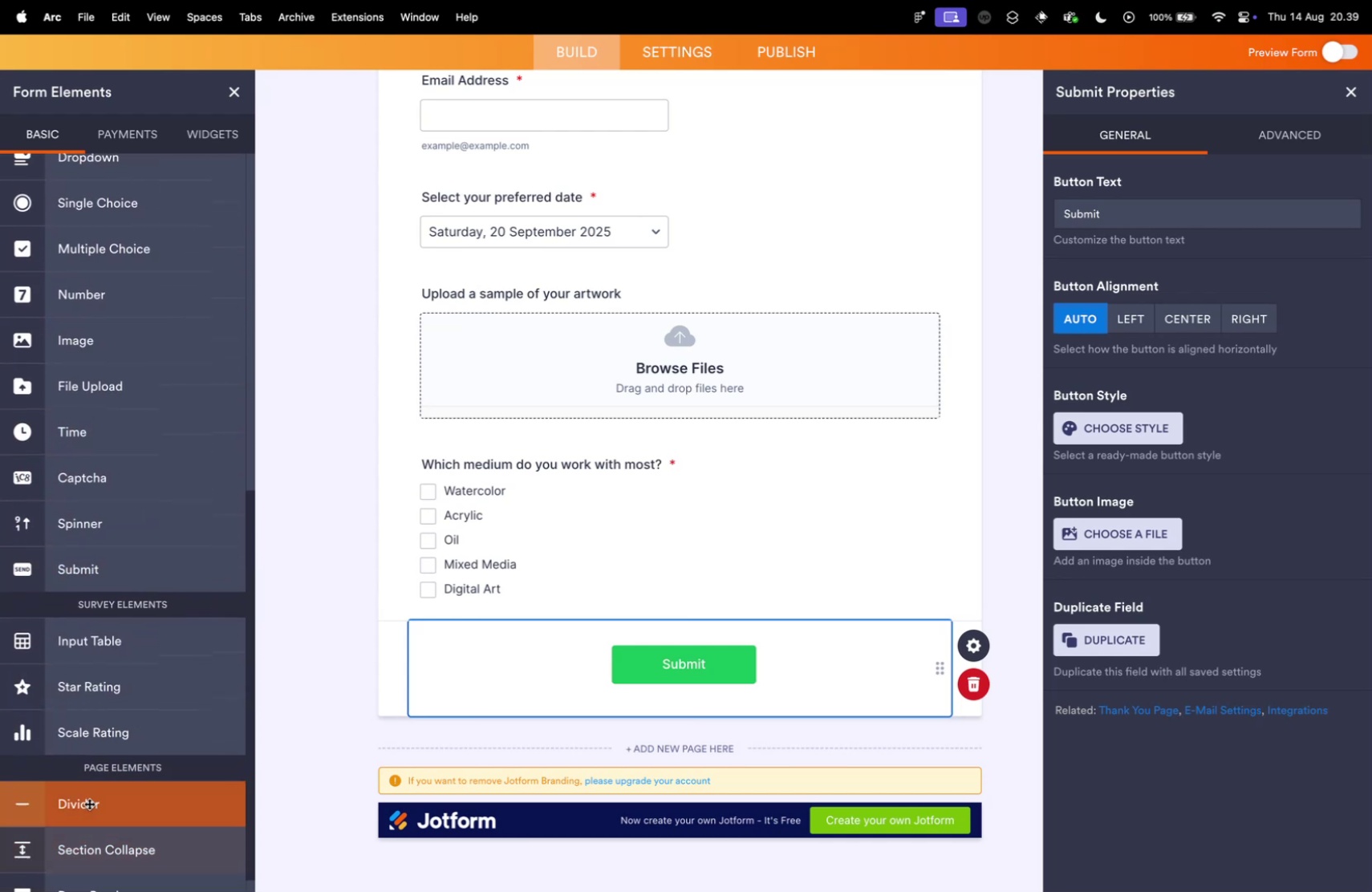 
left_click_drag(start_coordinate=[88, 801], to_coordinate=[623, 465])
 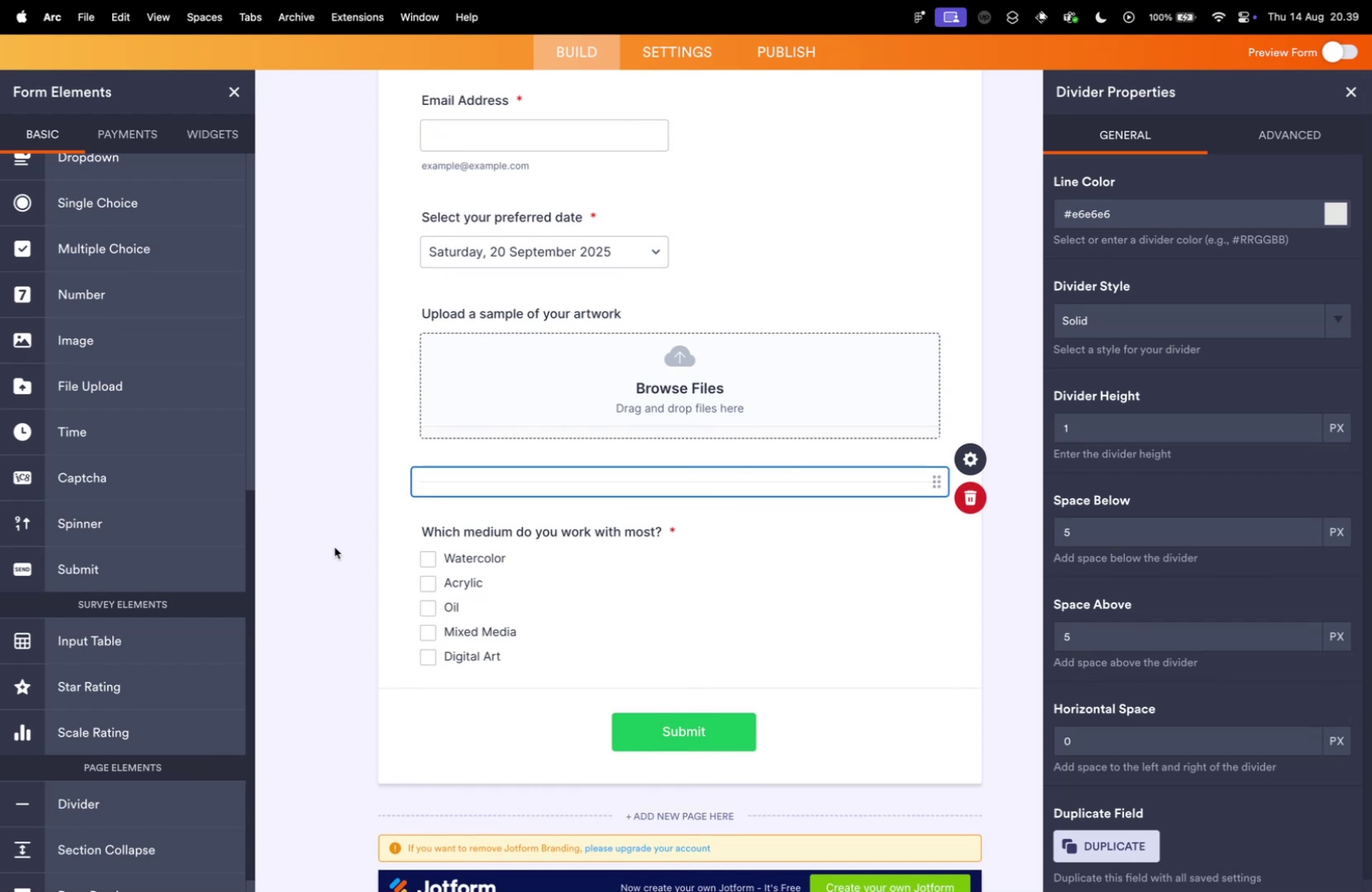 
scroll: coordinate [332, 549], scroll_direction: up, amount: 6.0
 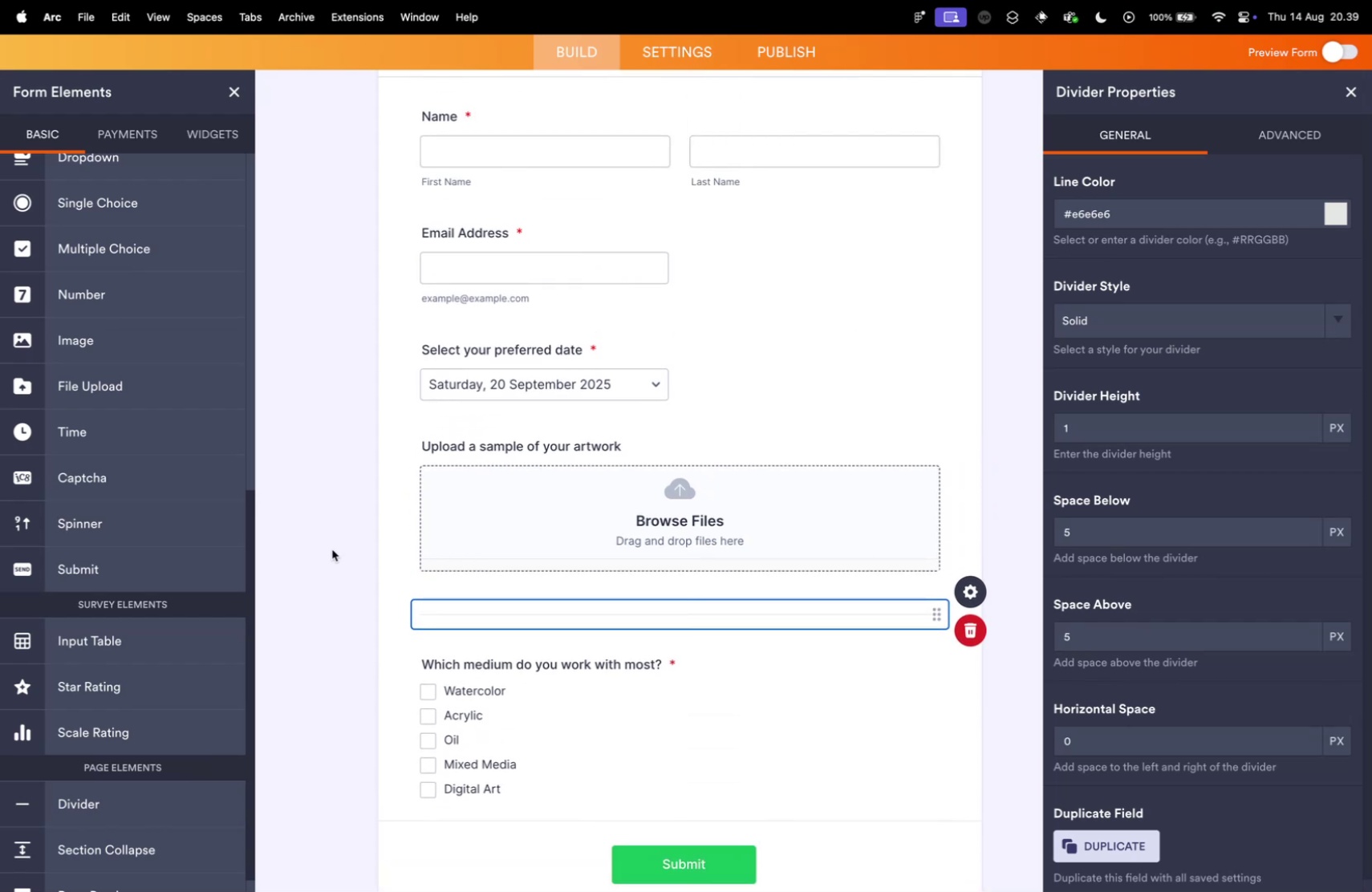 
scroll: coordinate [332, 549], scroll_direction: down, amount: 1.0
 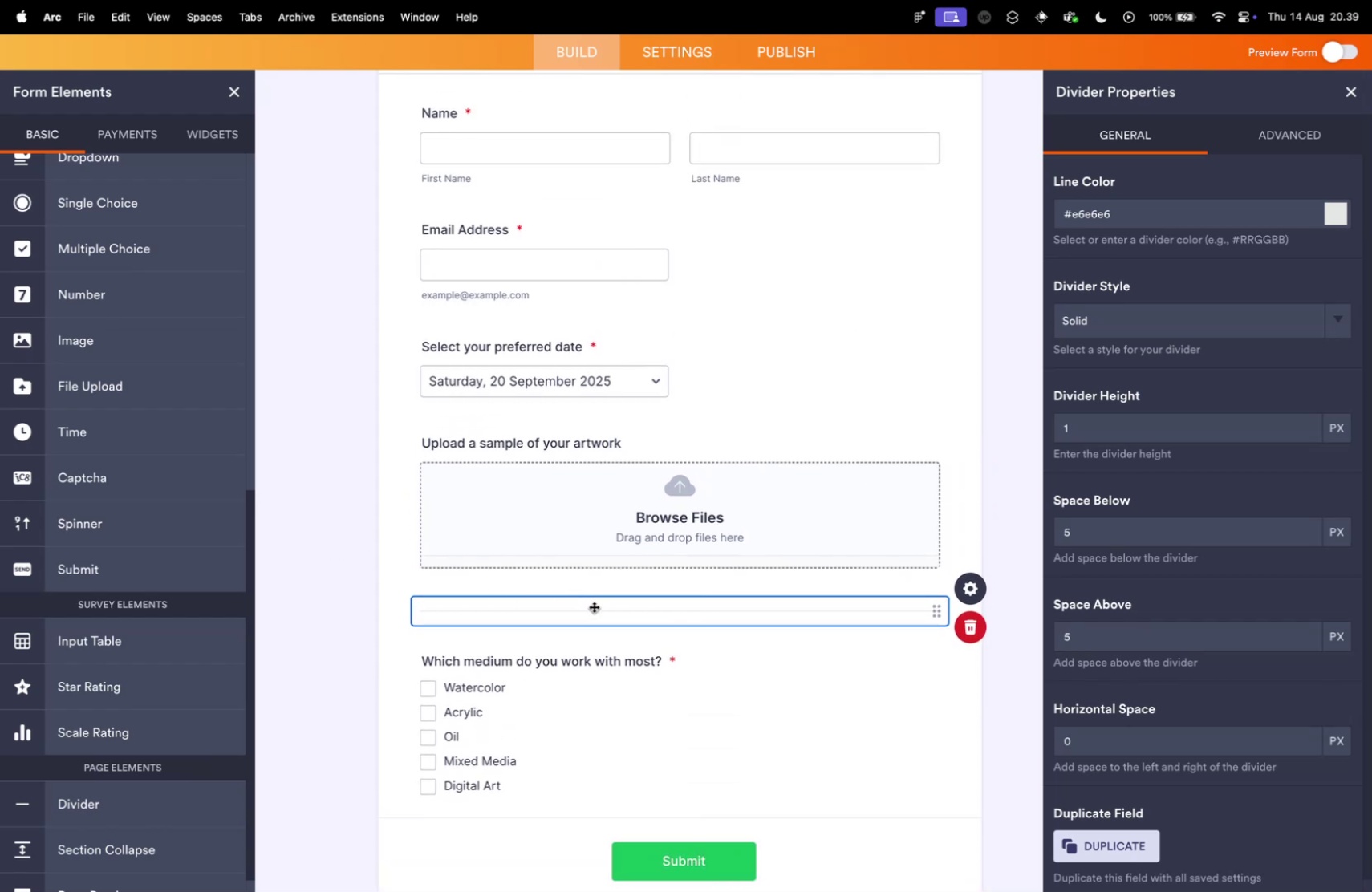 
left_click_drag(start_coordinate=[595, 609], to_coordinate=[619, 446])
 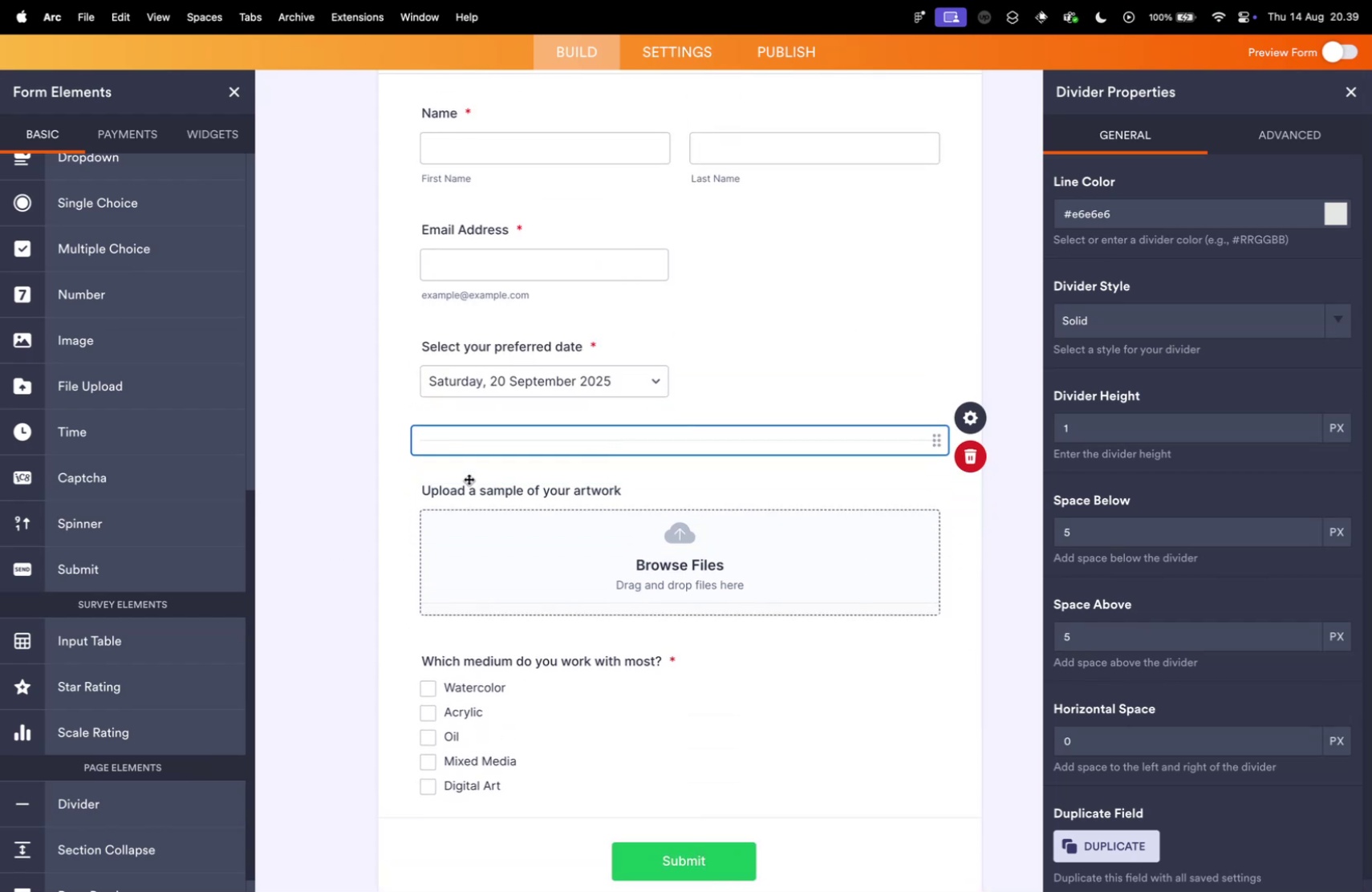 
scroll: coordinate [442, 487], scroll_direction: down, amount: 9.0
 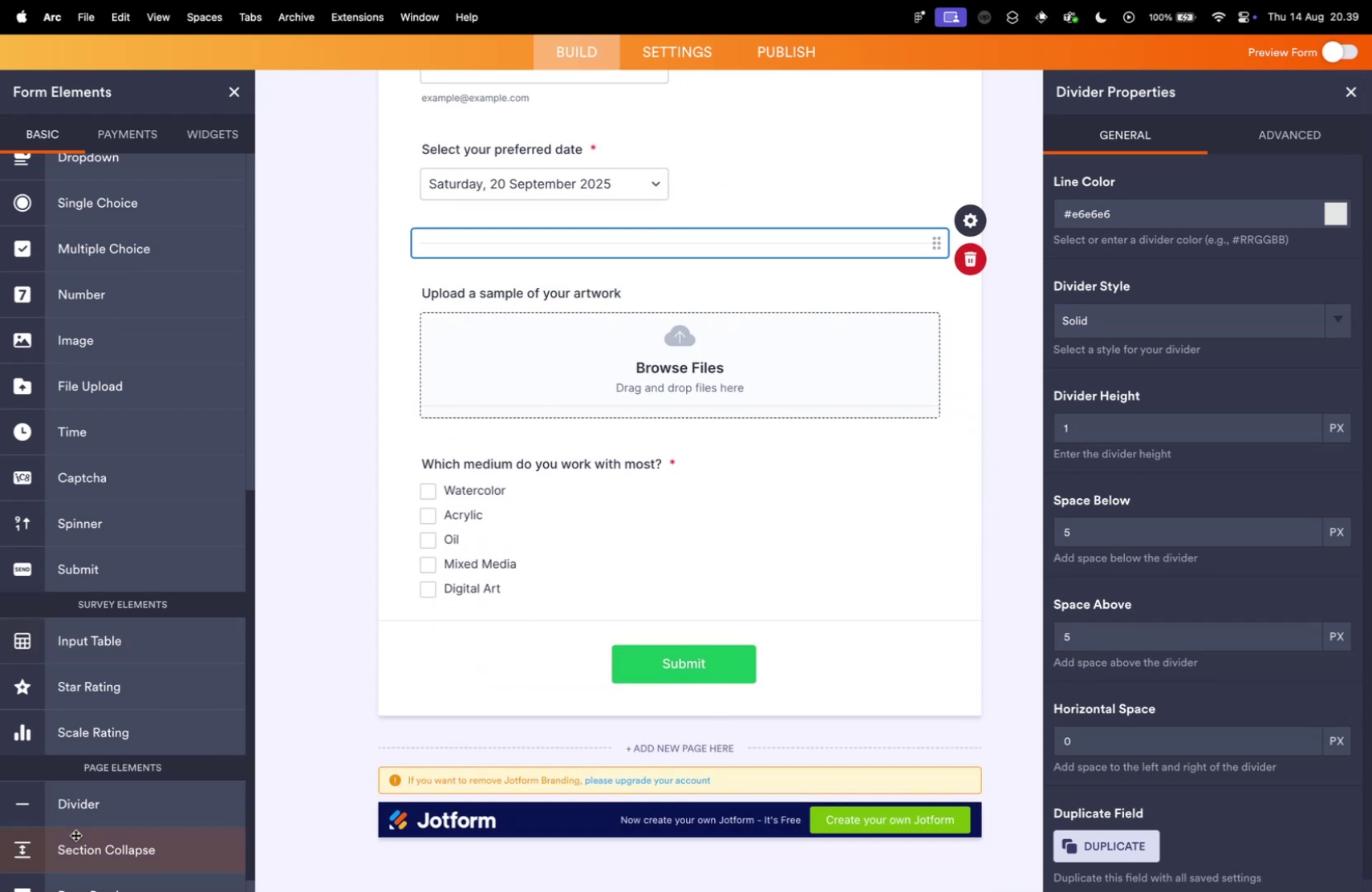 
left_click_drag(start_coordinate=[91, 803], to_coordinate=[559, 626])
 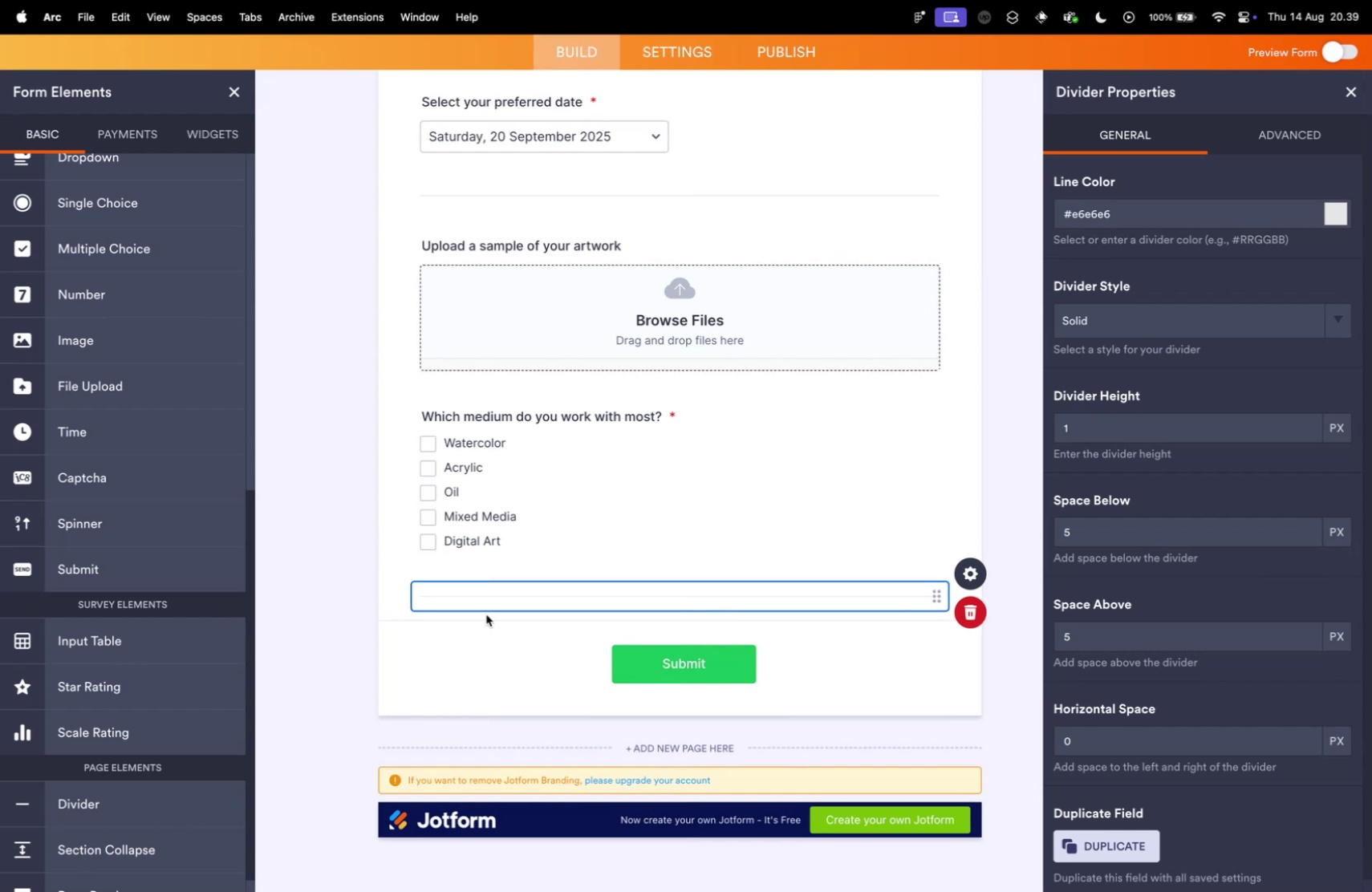 
double_click([481, 622])
 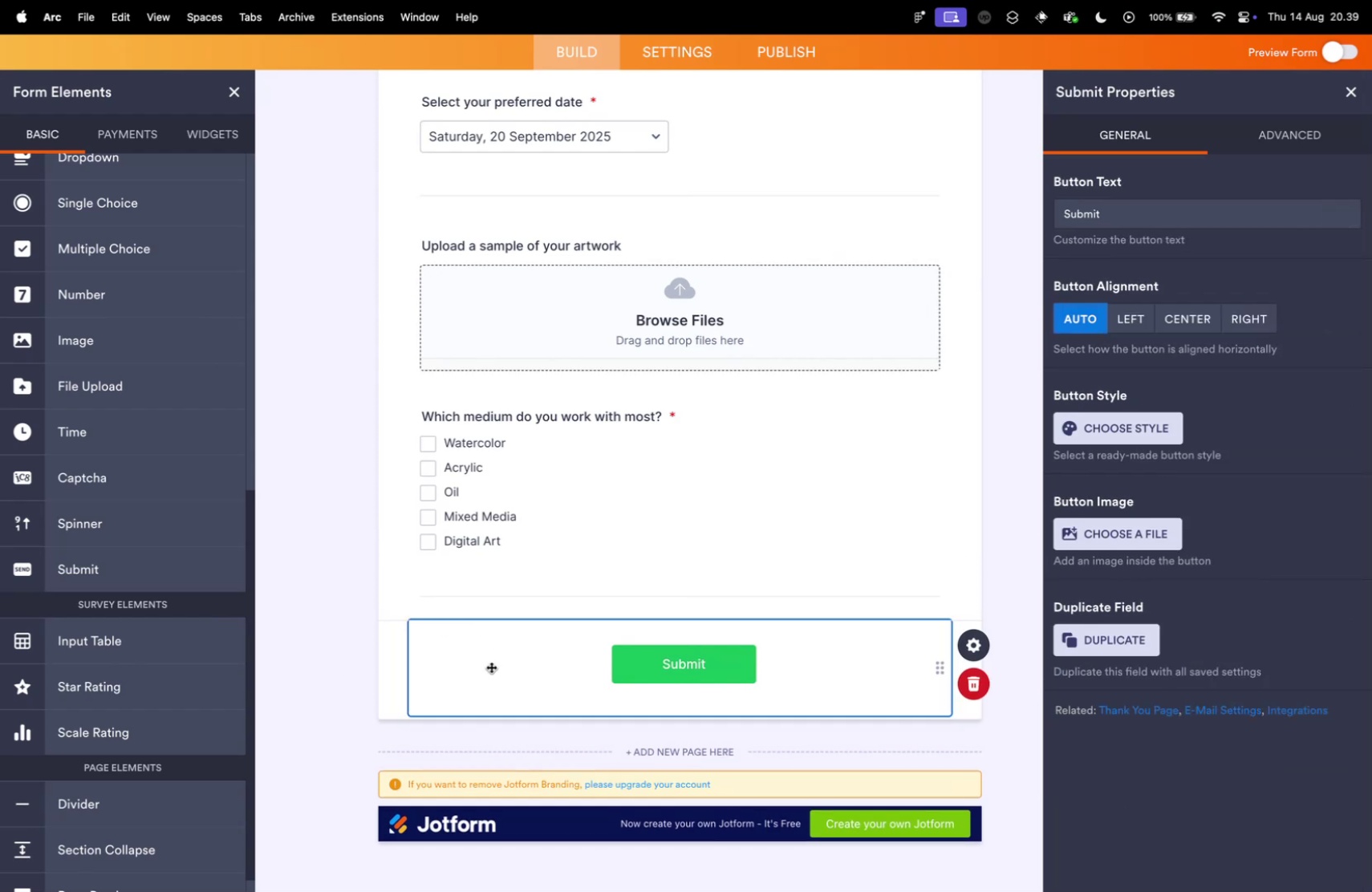 
triple_click([491, 666])
 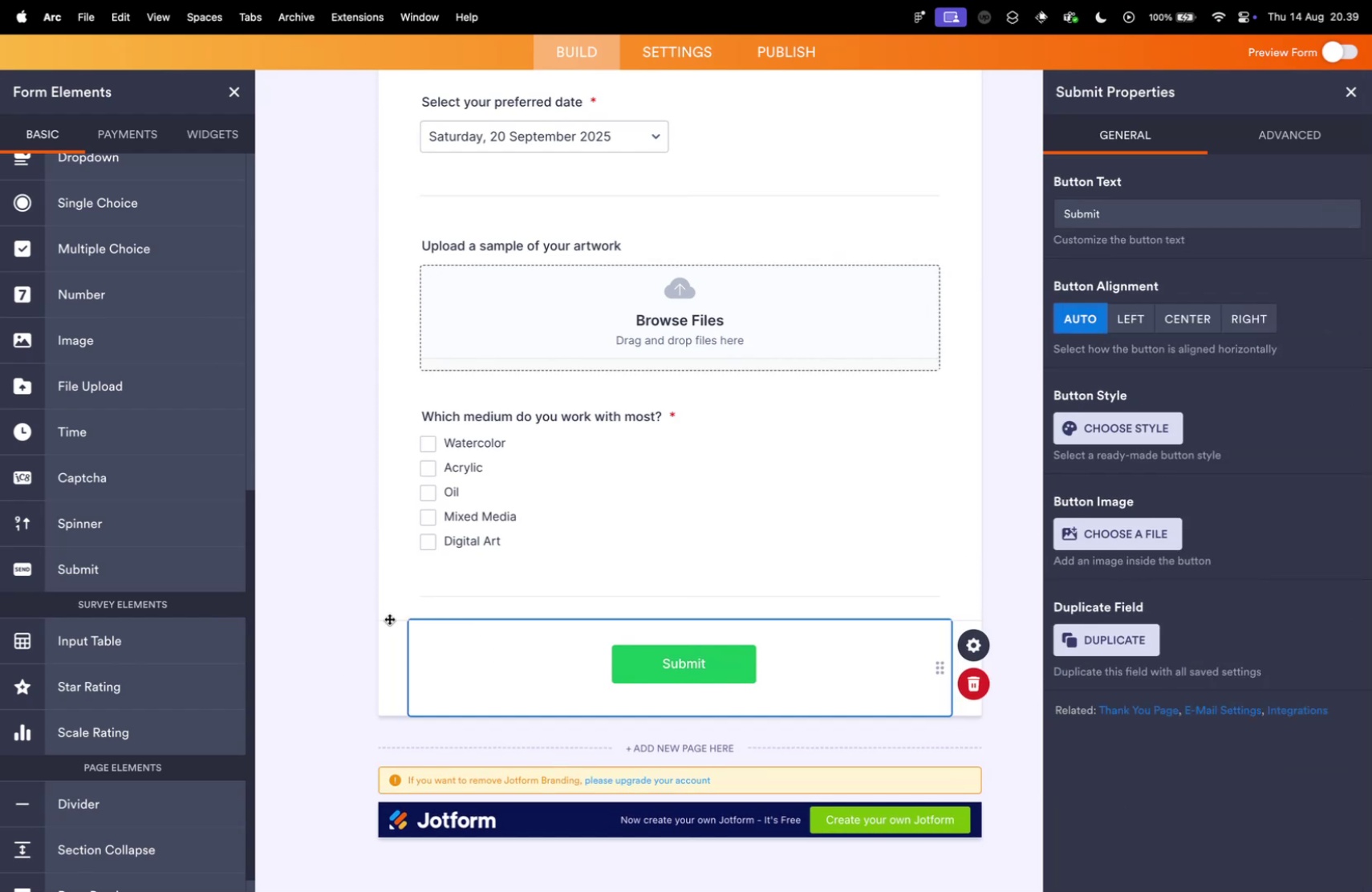 
left_click([389, 618])
 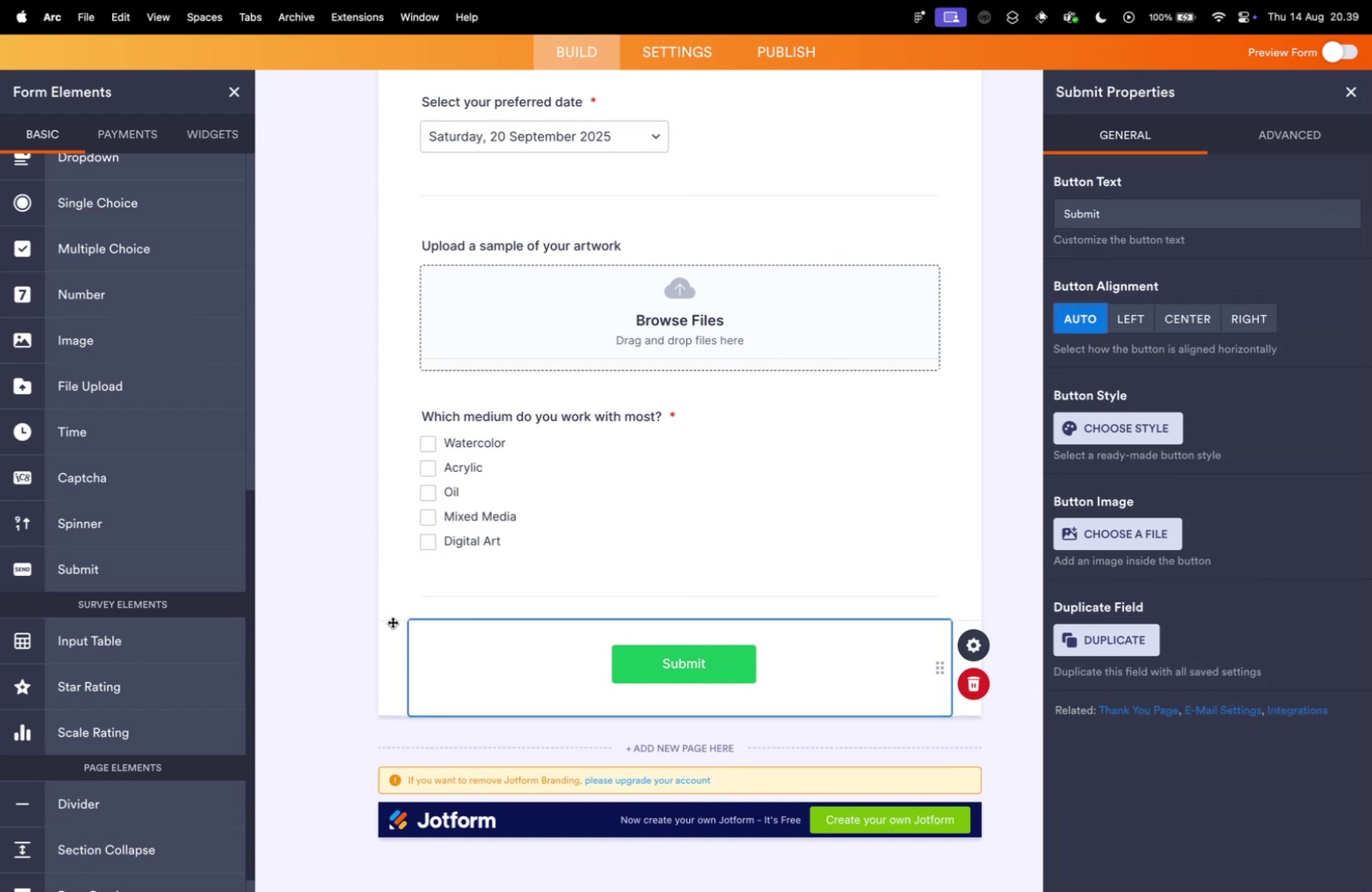 
left_click([392, 621])
 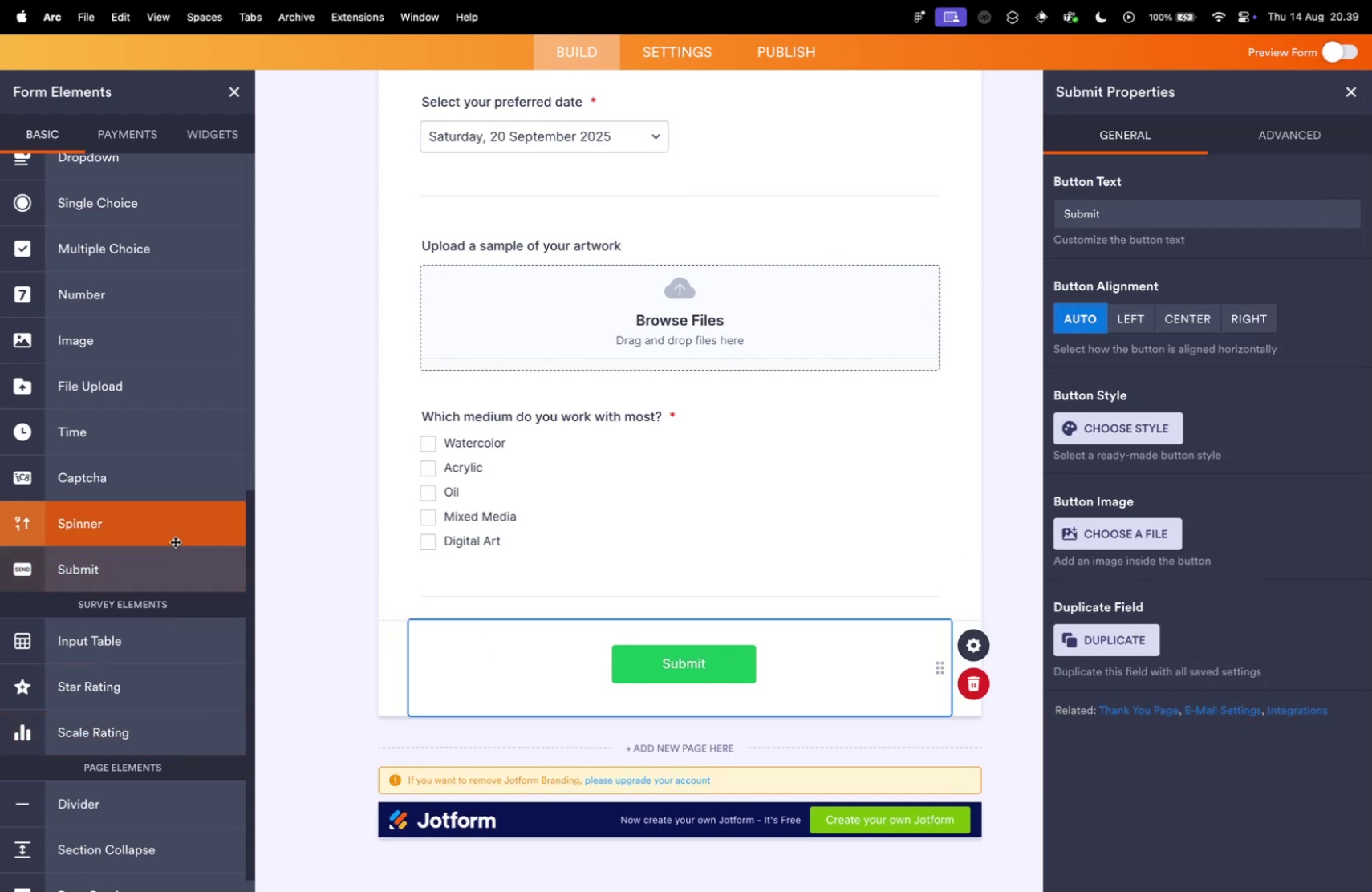 
scroll: coordinate [504, 343], scroll_direction: up, amount: 57.0
 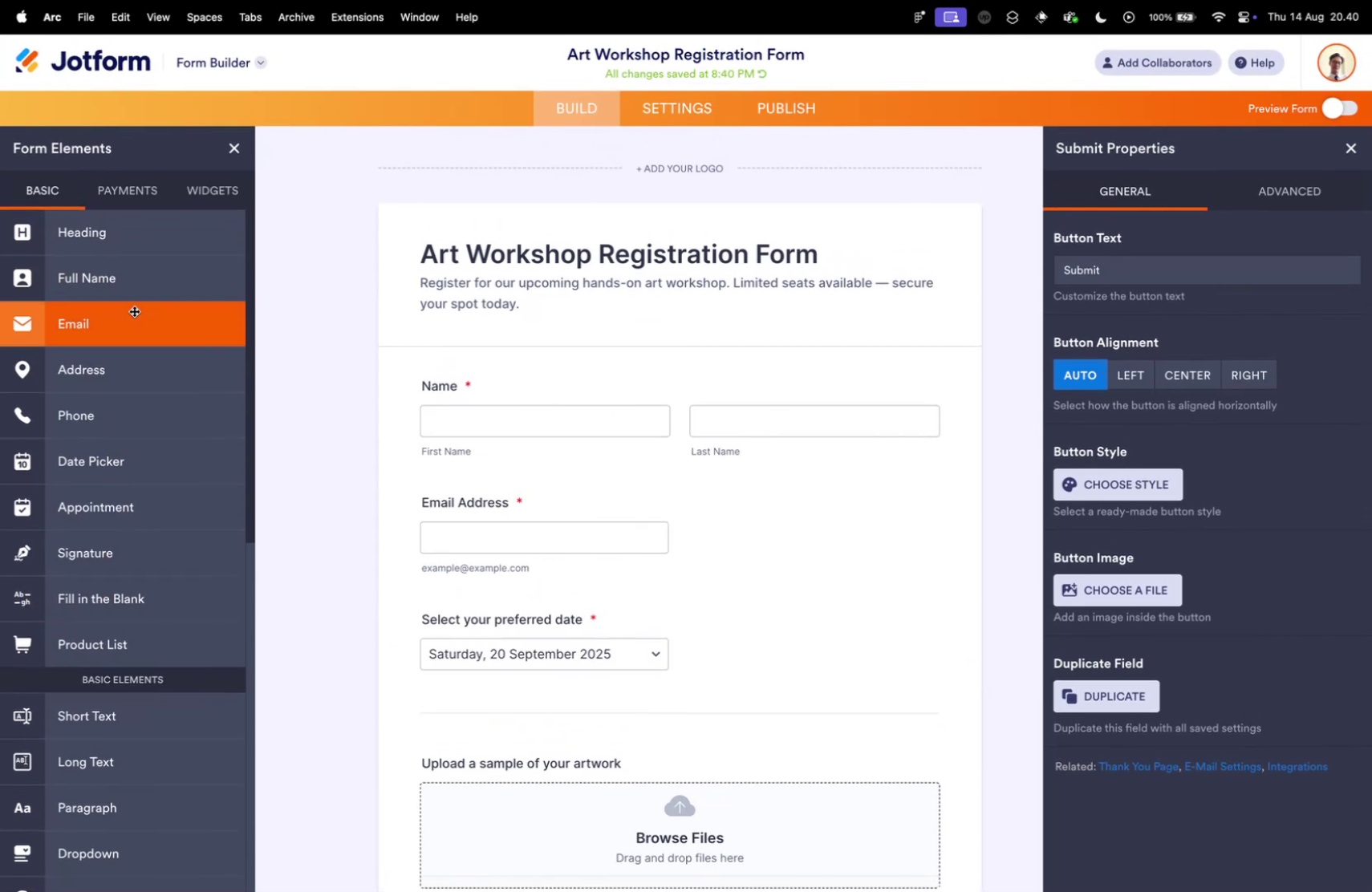 
scroll: coordinate [120, 542], scroll_direction: down, amount: 14.0
 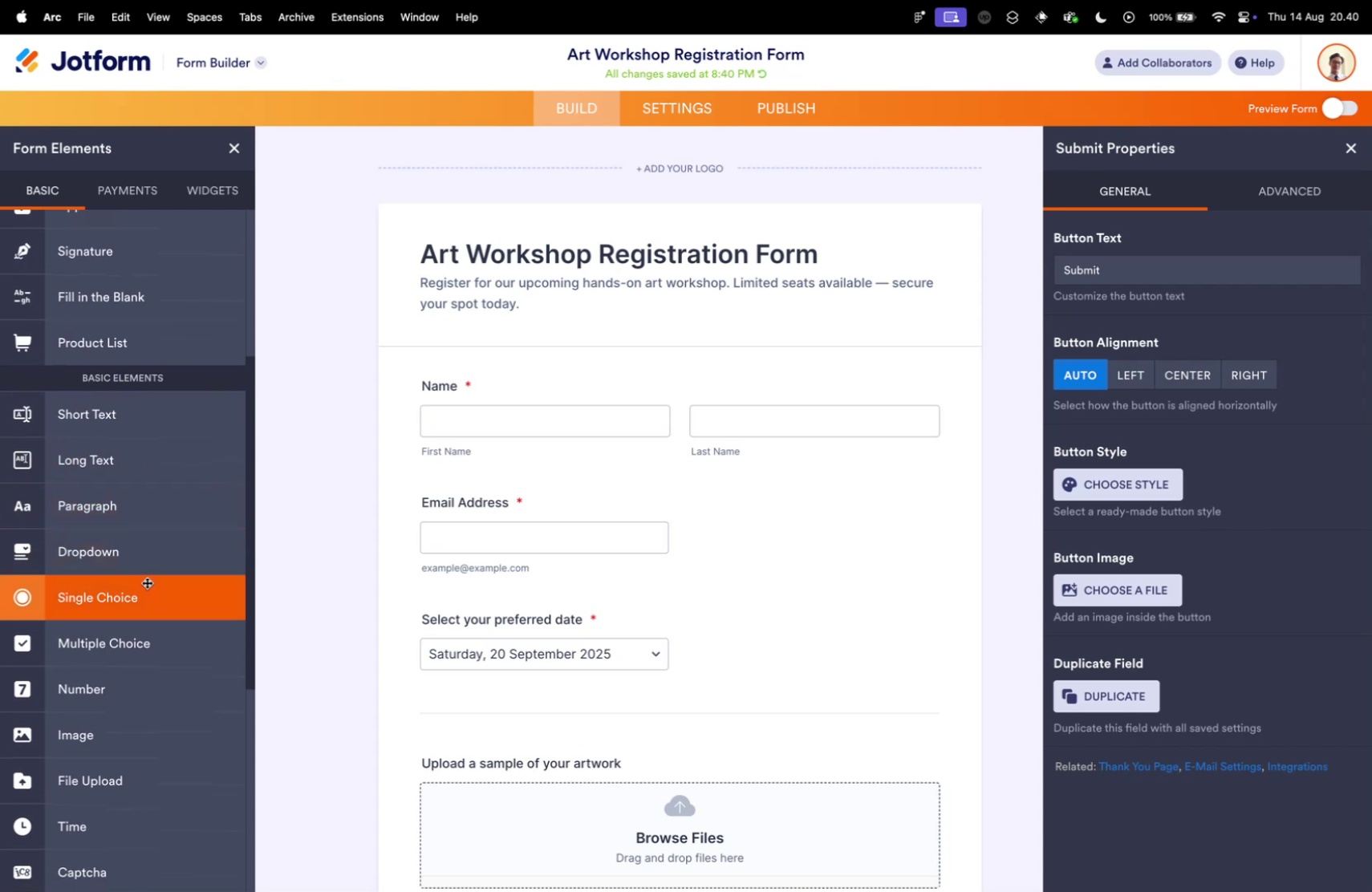 
scroll: coordinate [558, 616], scroll_direction: down, amount: 15.0
 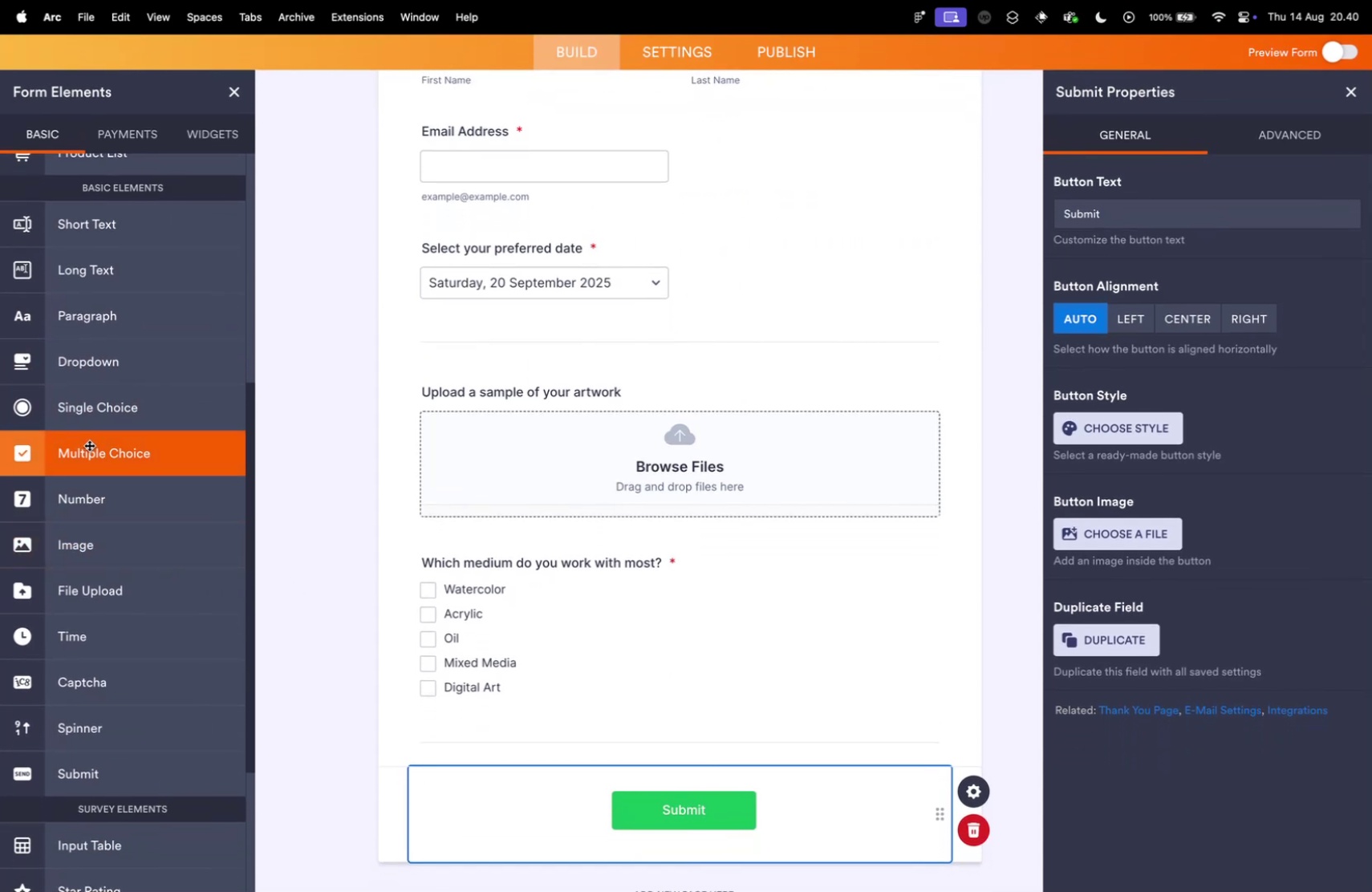 
left_click_drag(start_coordinate=[92, 416], to_coordinate=[520, 631])
 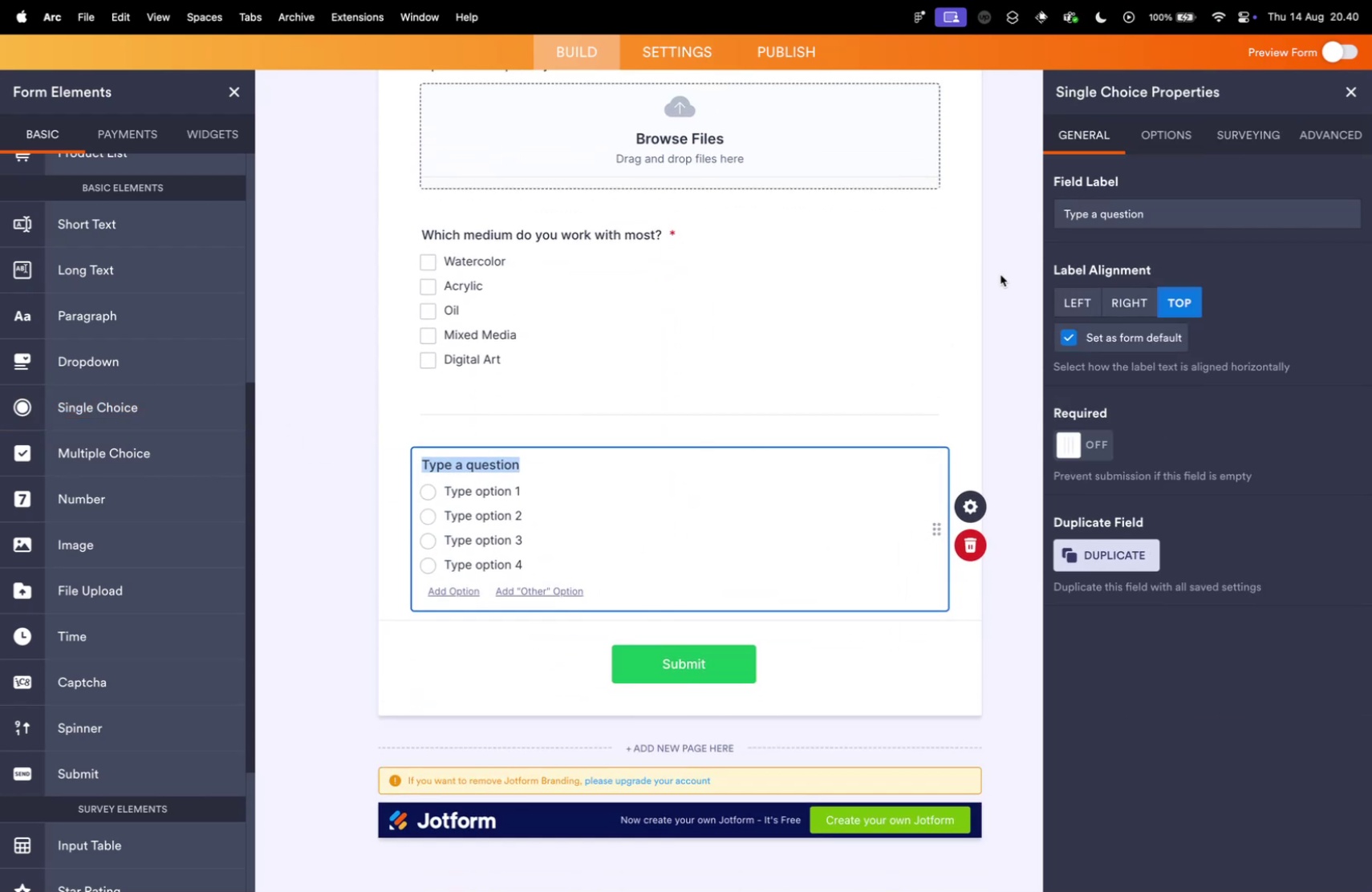 
wait(5.51)
 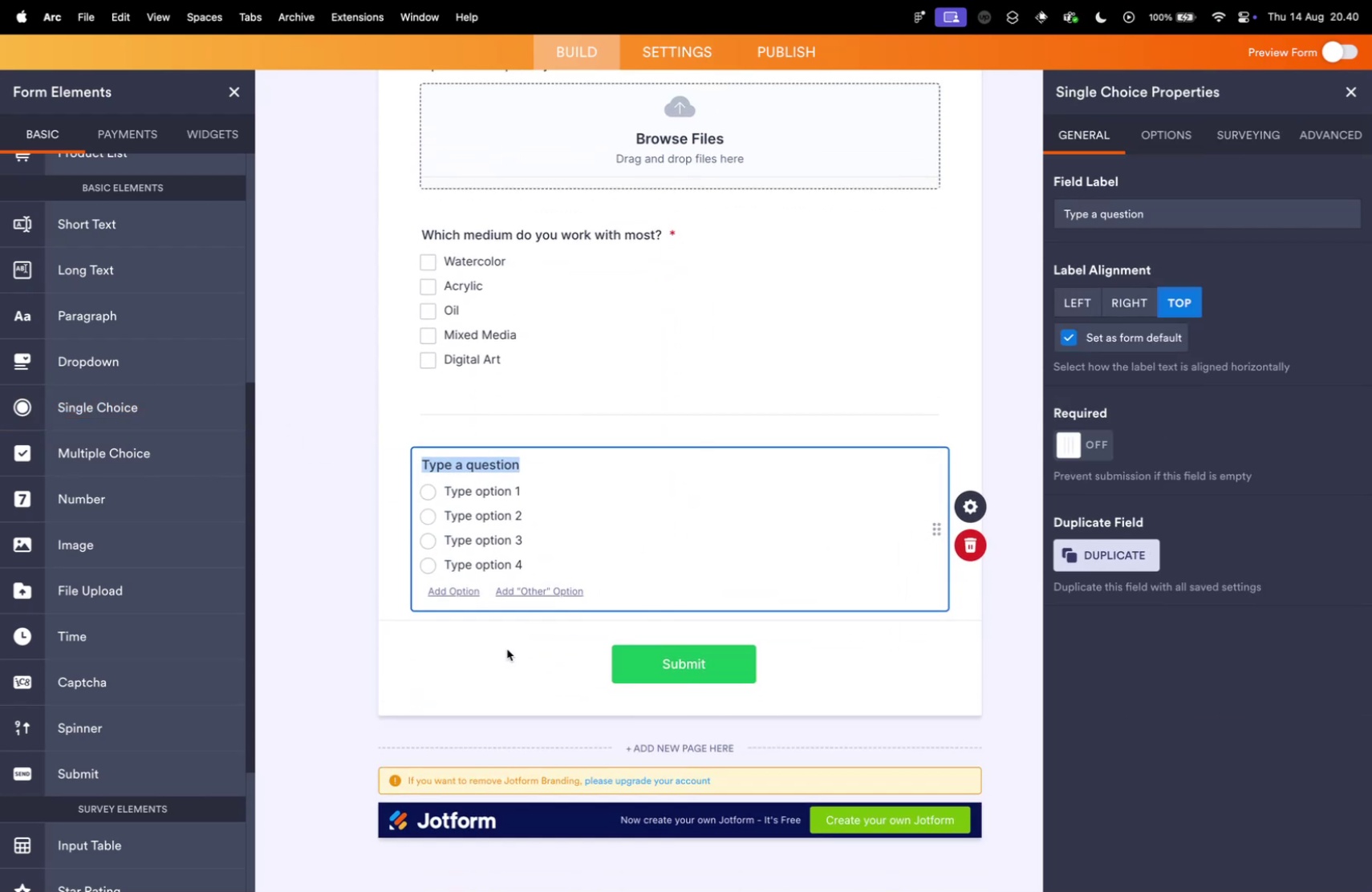 
scroll: coordinate [67, 514], scroll_direction: down, amount: 20.0
 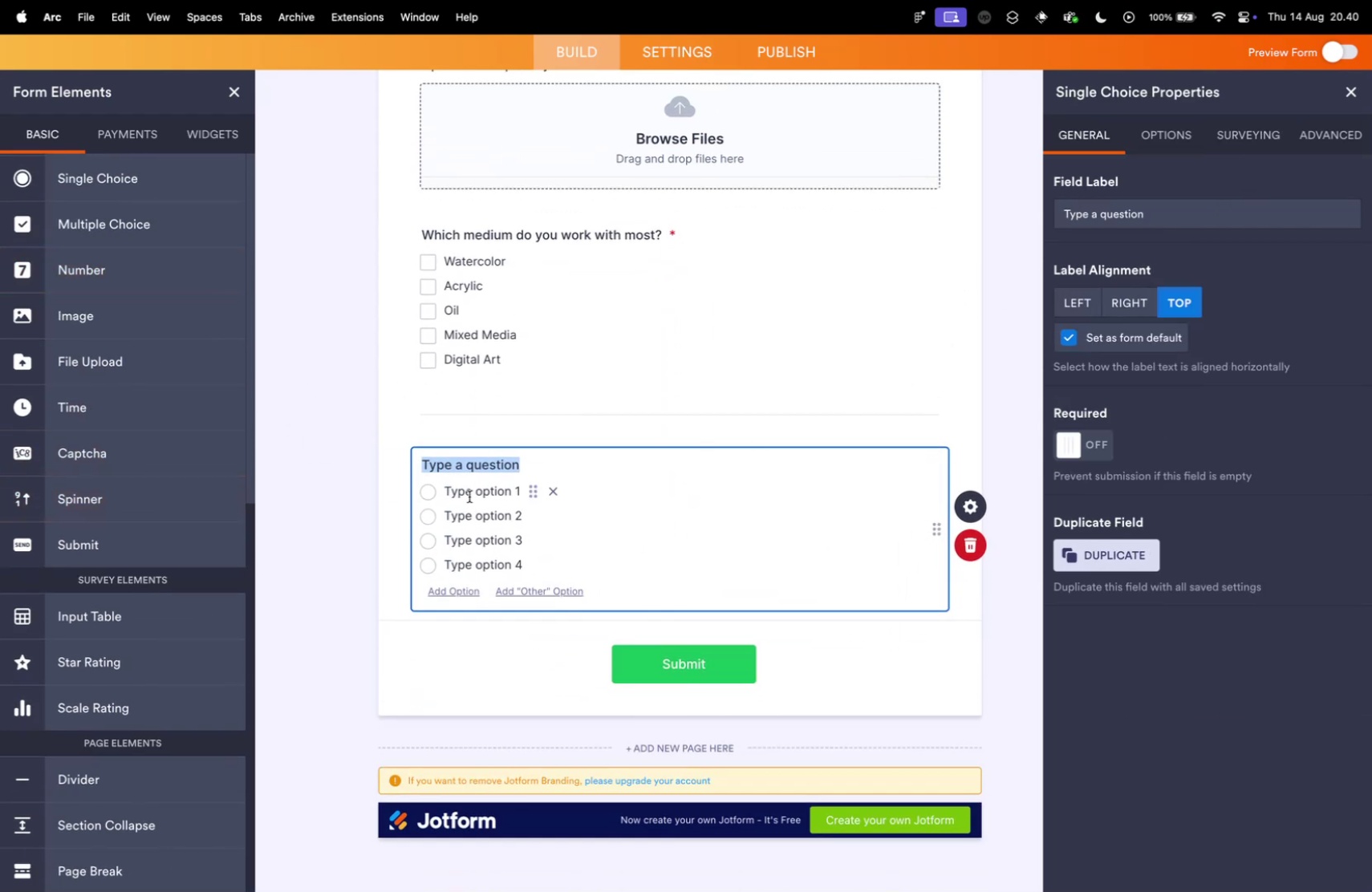 
left_click([469, 496])
 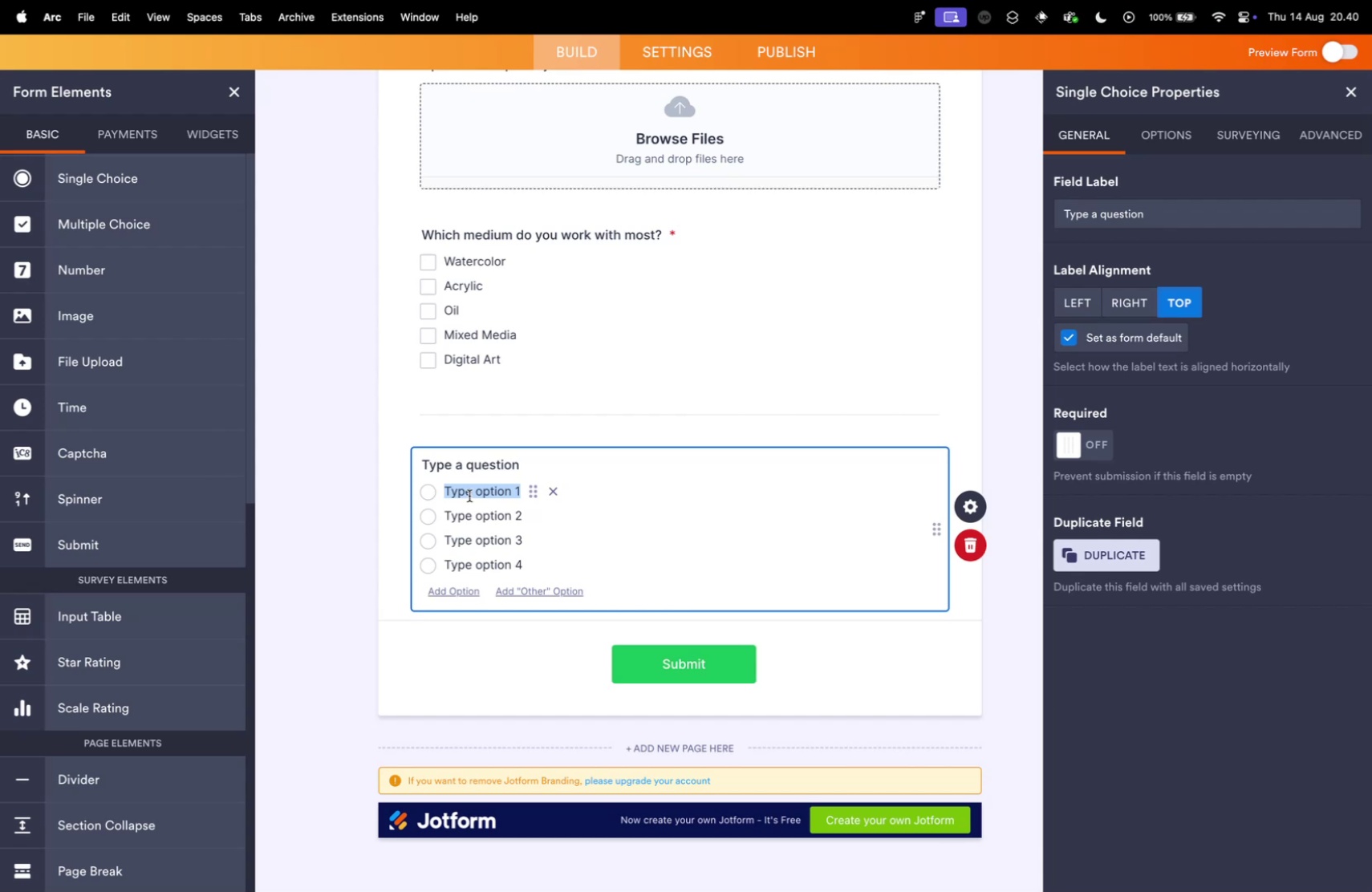 
type(Yes)
key(Tab)
 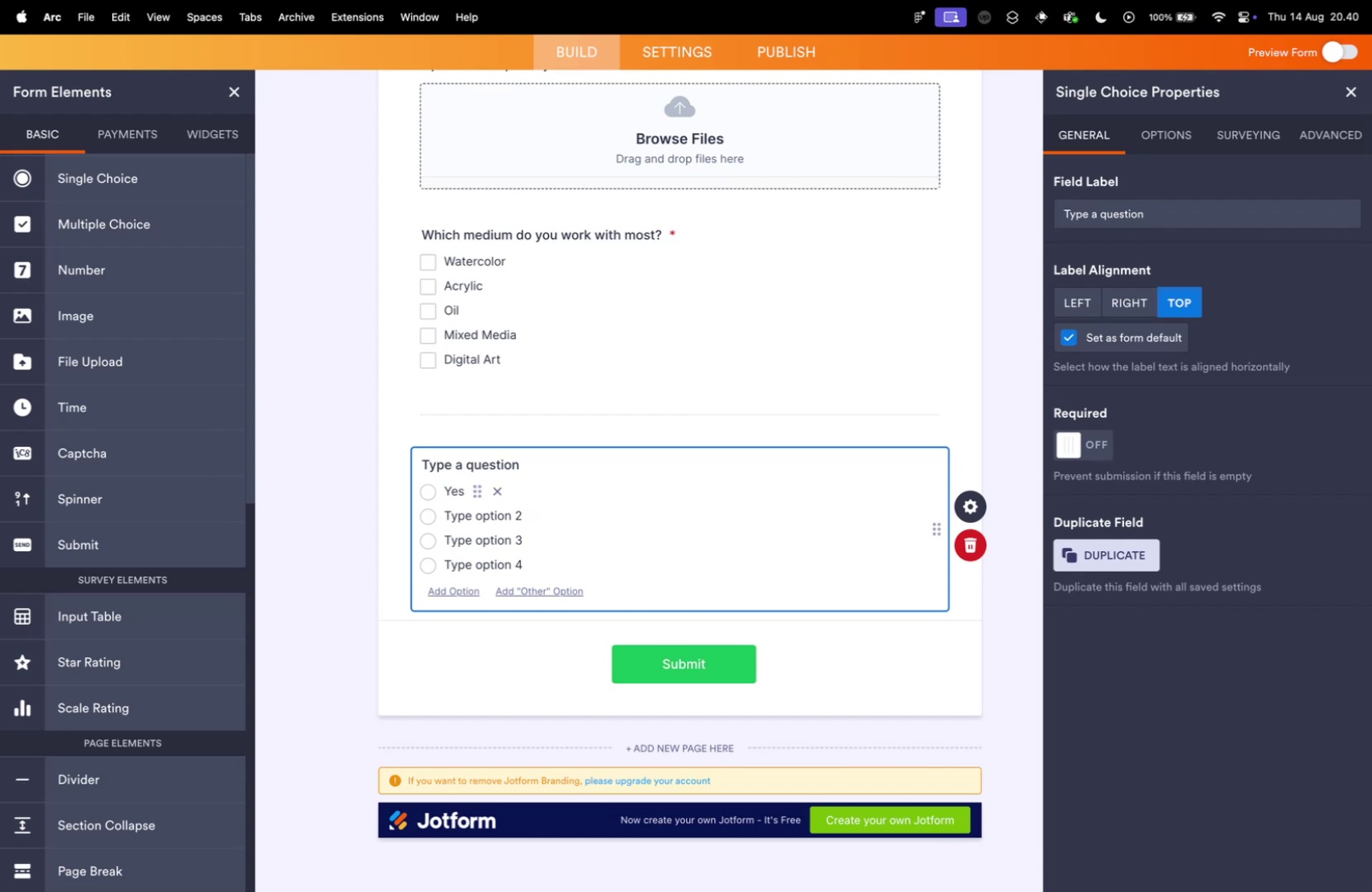 
key(Enter)
 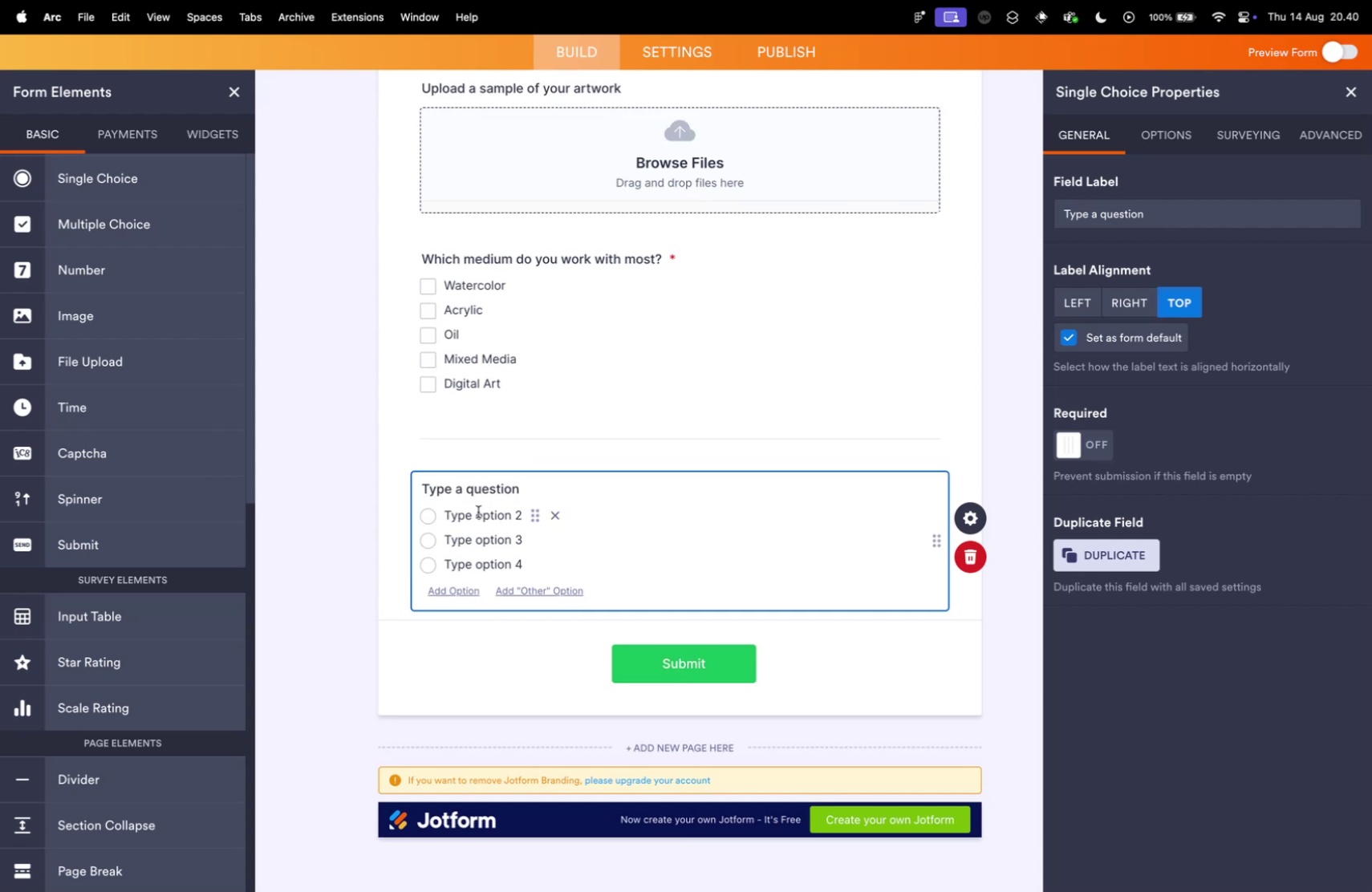 
left_click([477, 513])
 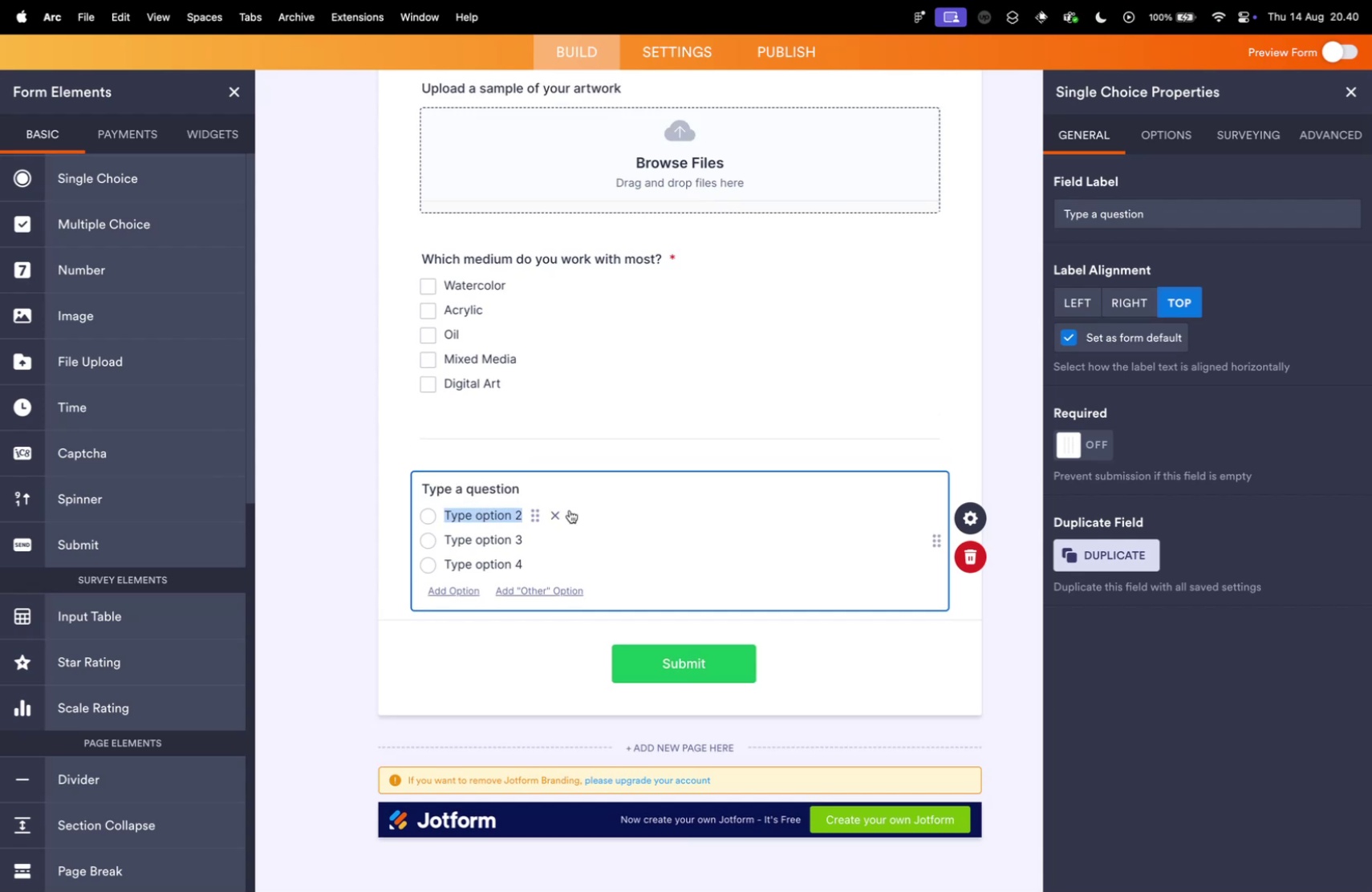 
scroll: coordinate [676, 522], scroll_direction: up, amount: 9.0
 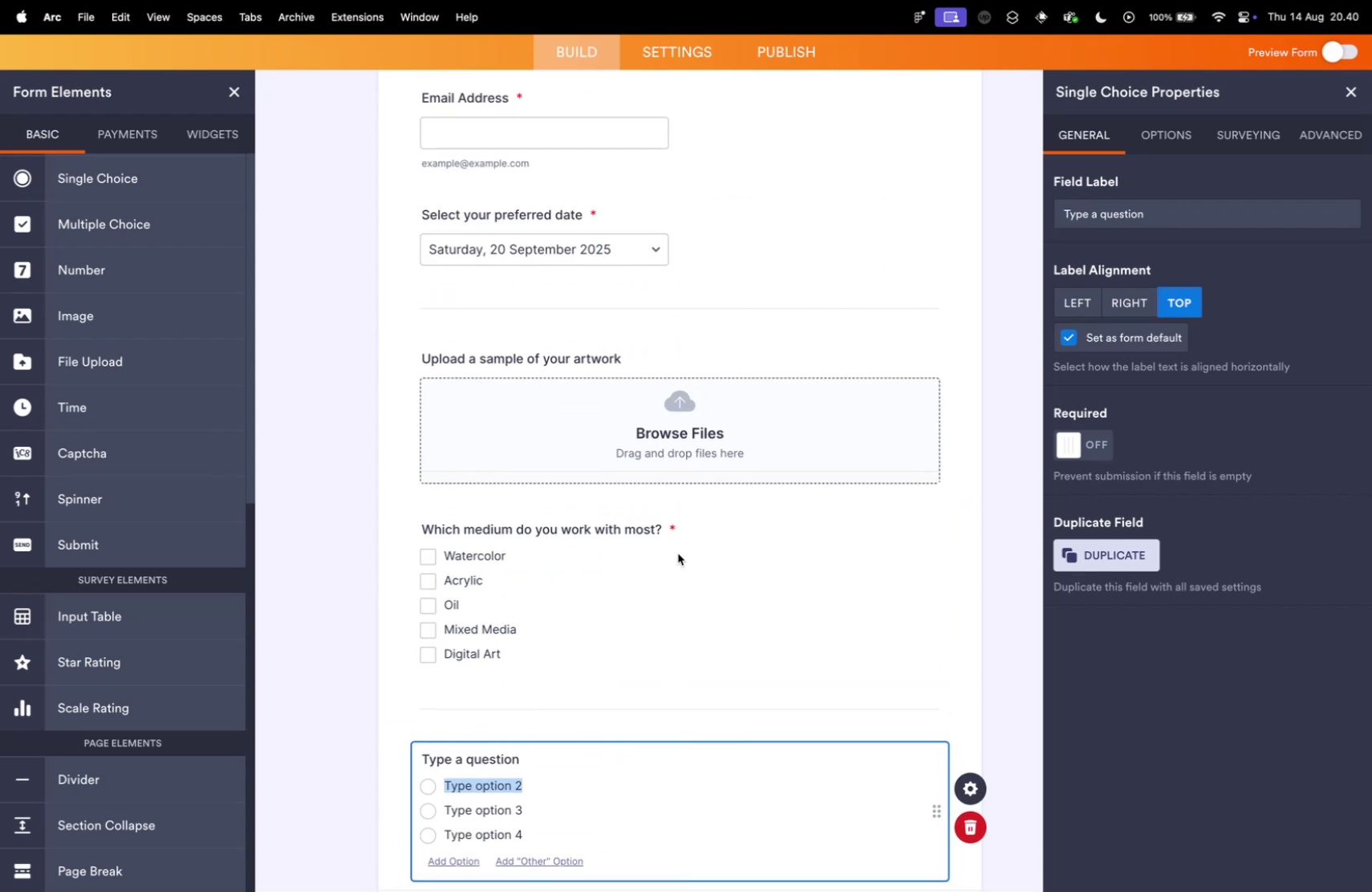 
scroll: coordinate [663, 609], scroll_direction: down, amount: 16.0
 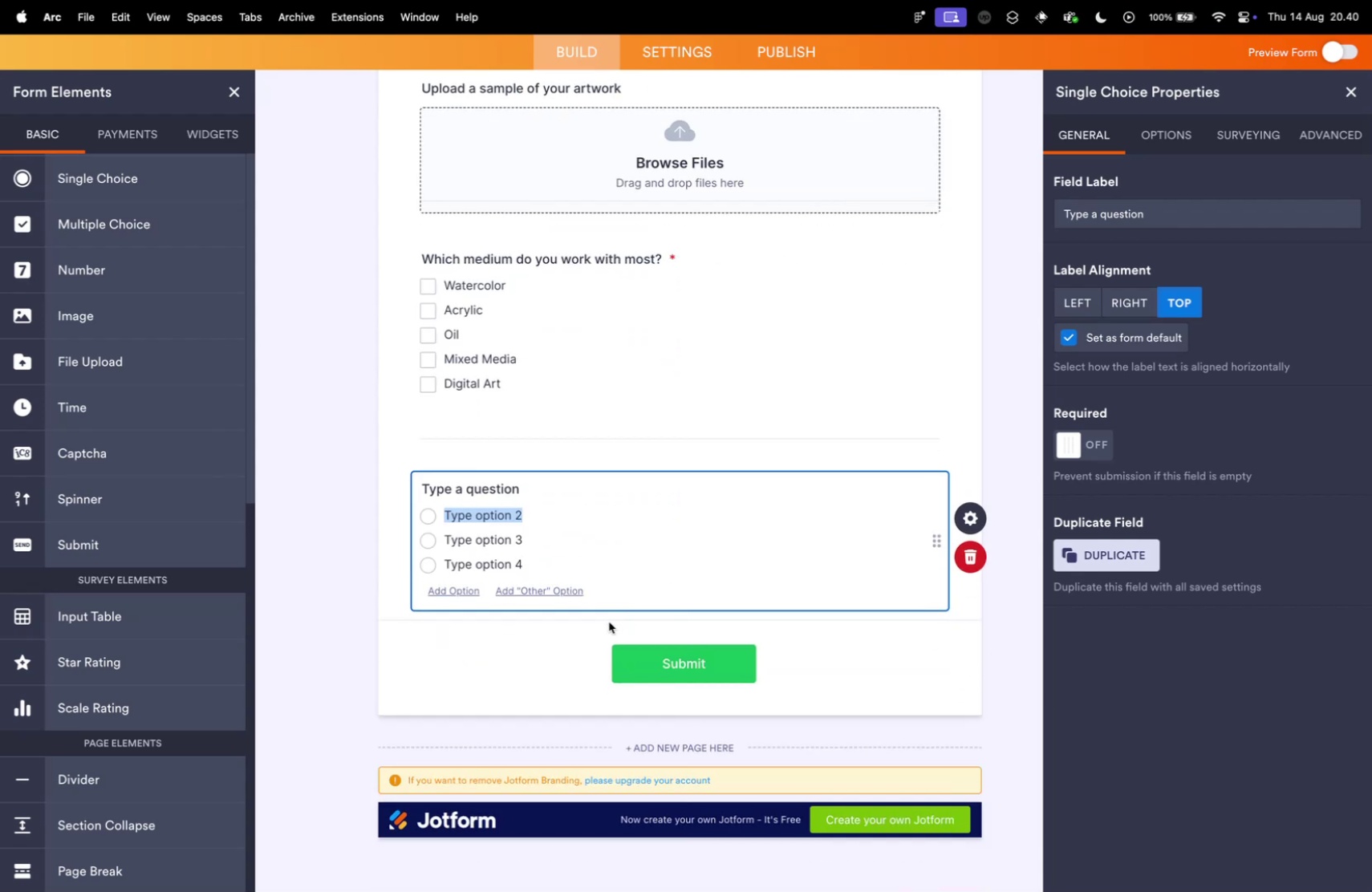 
type(Yes)
 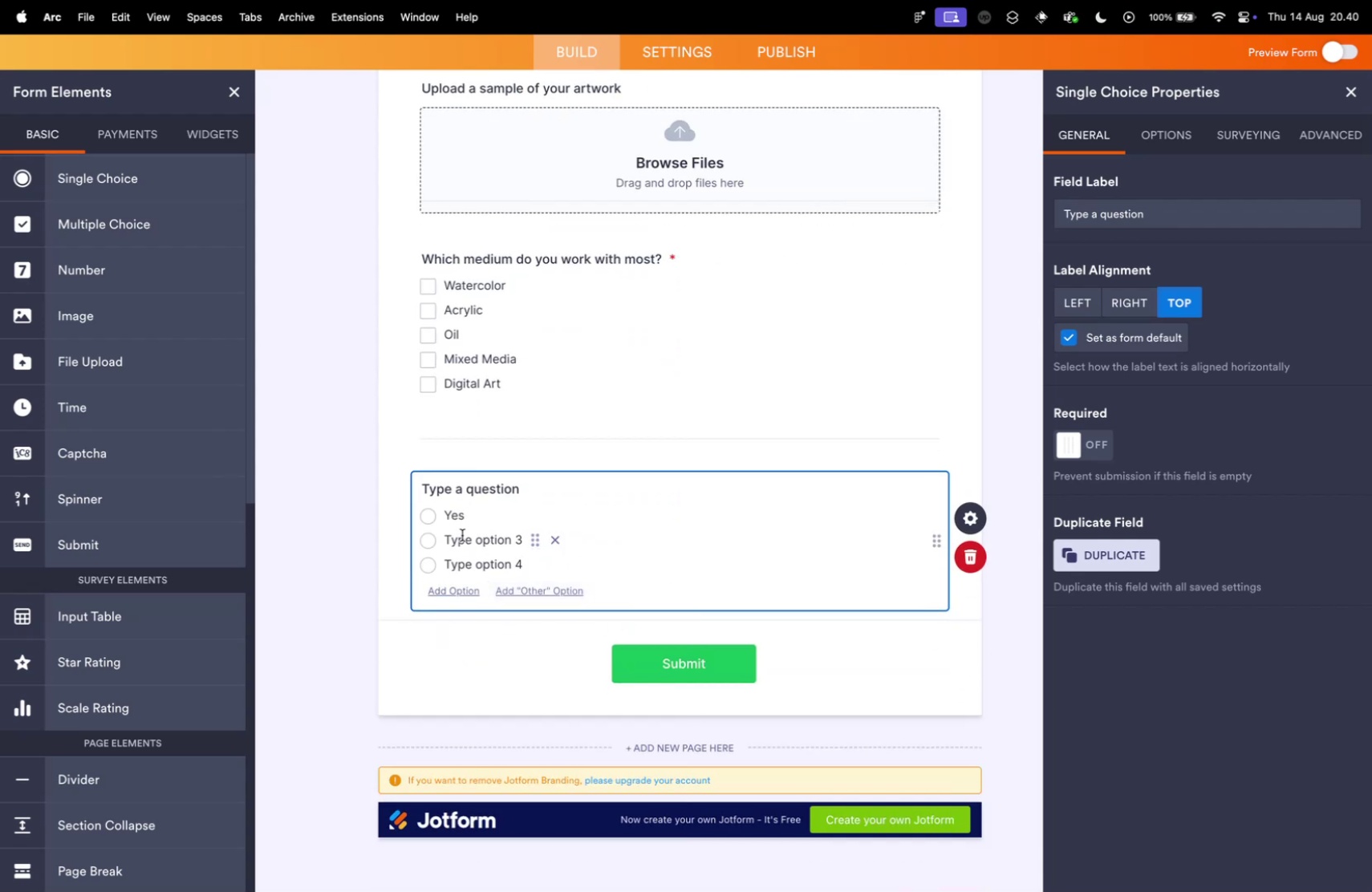 
left_click([464, 534])
 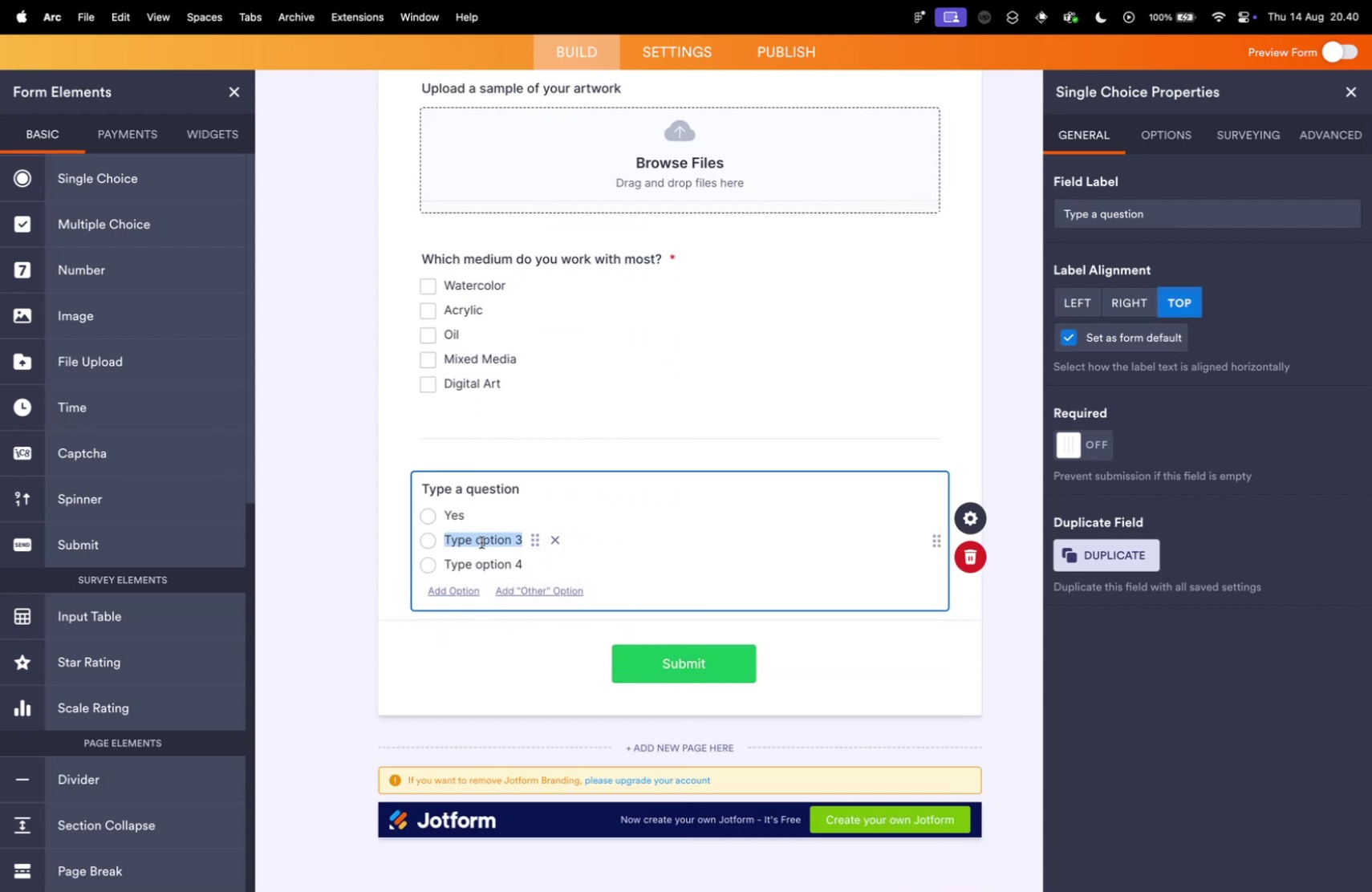 
type(No)
 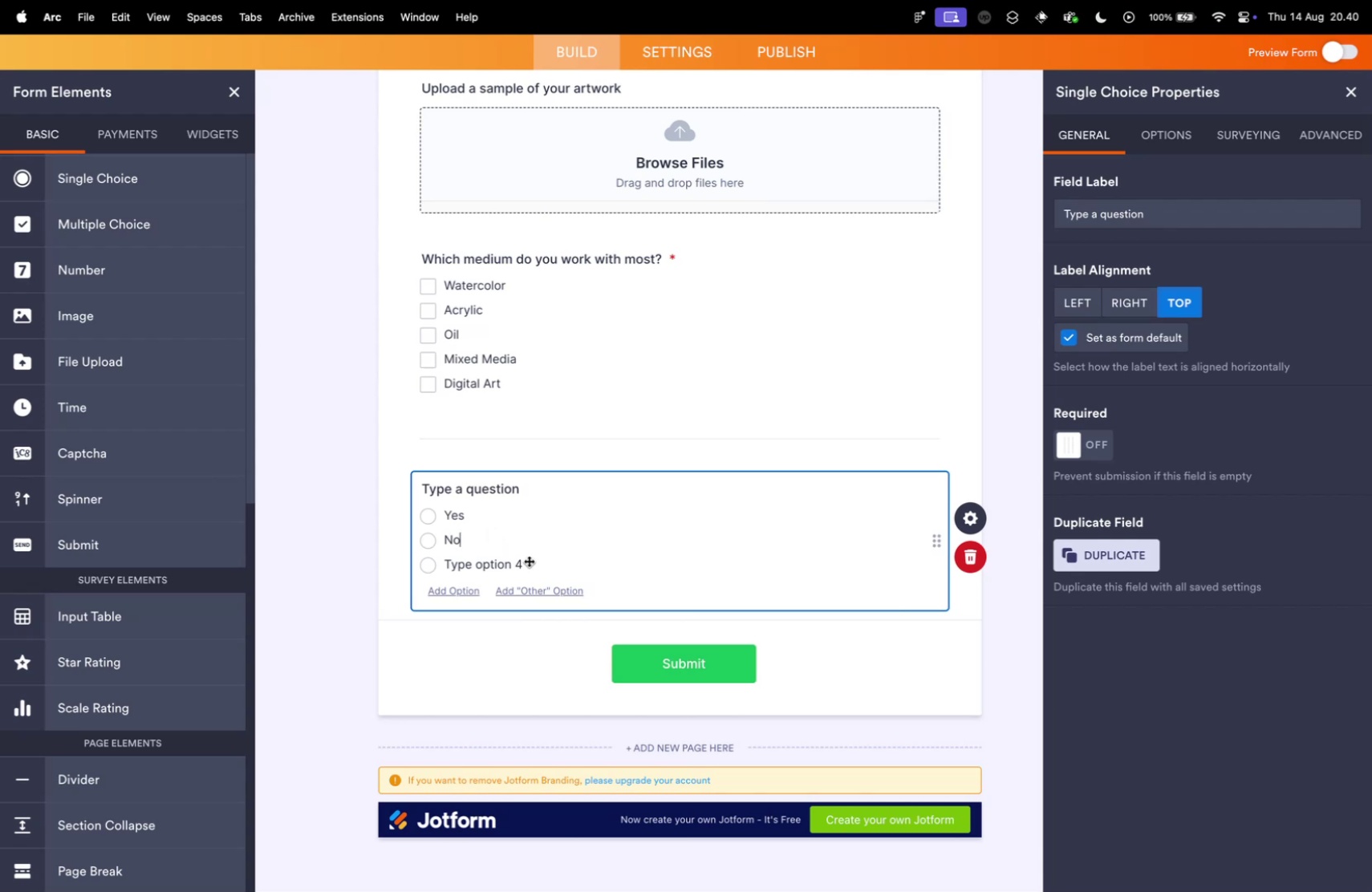 
left_click([515, 560])
 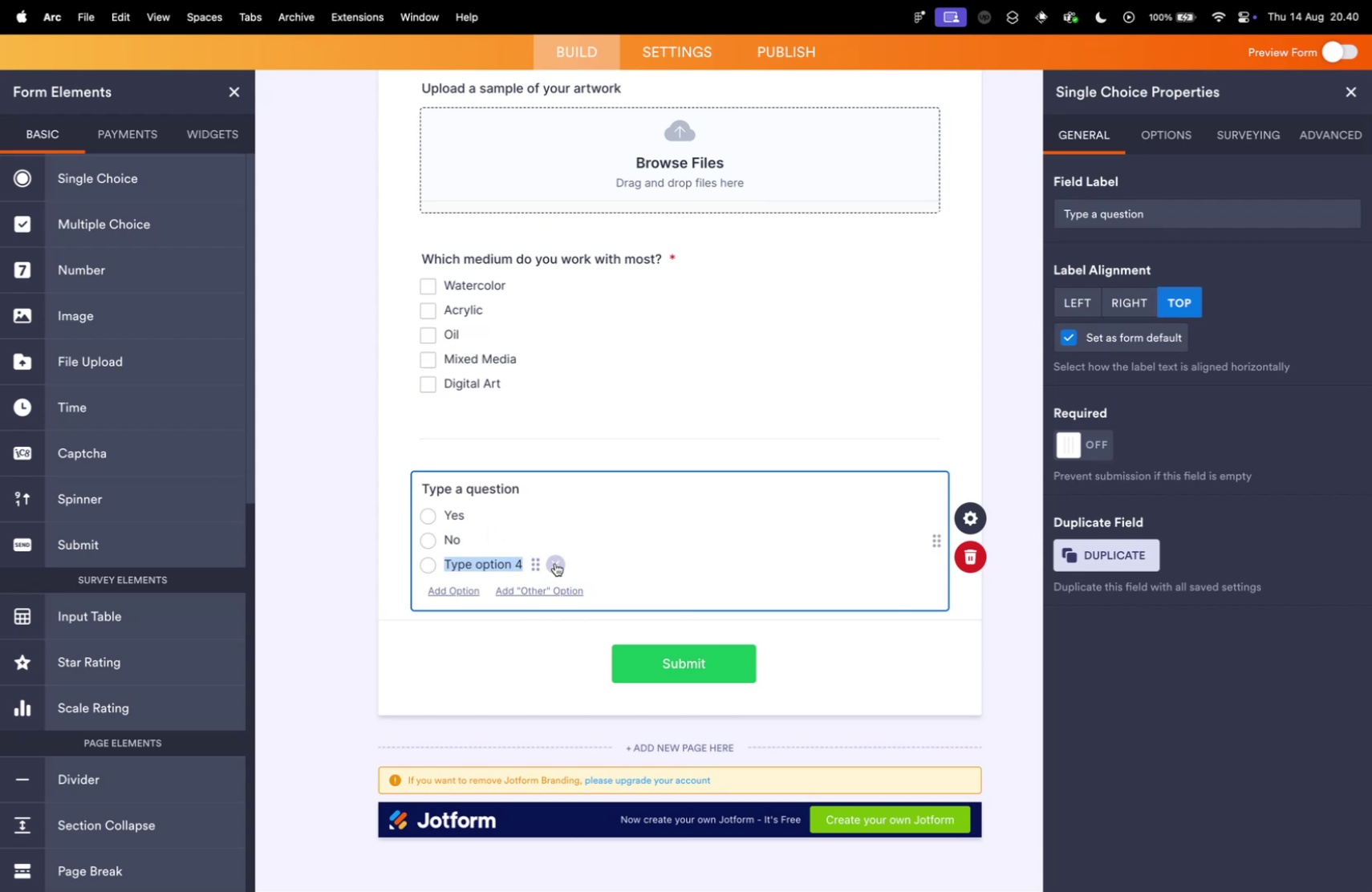 
left_click([555, 562])
 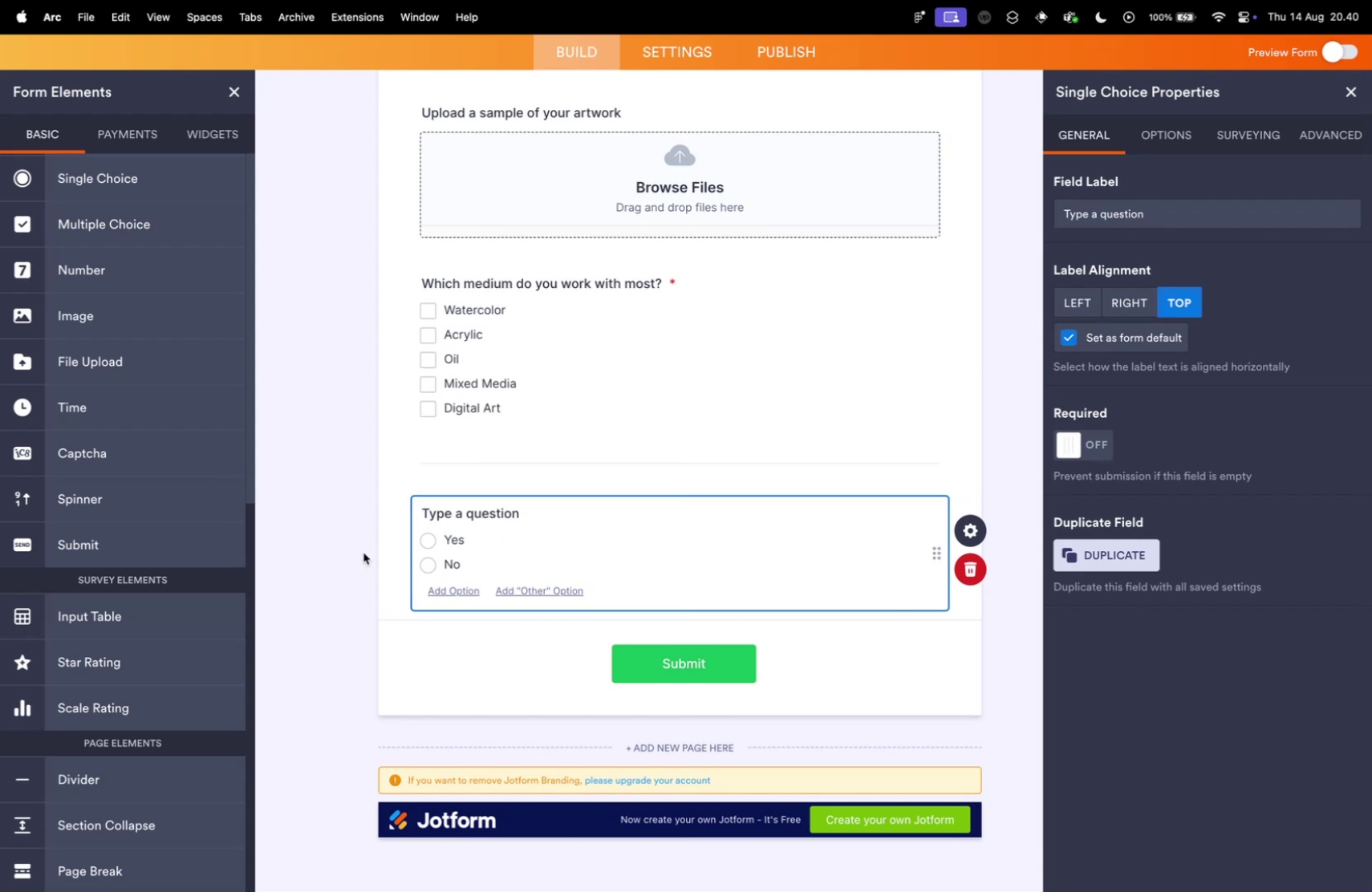 
left_click([352, 545])
 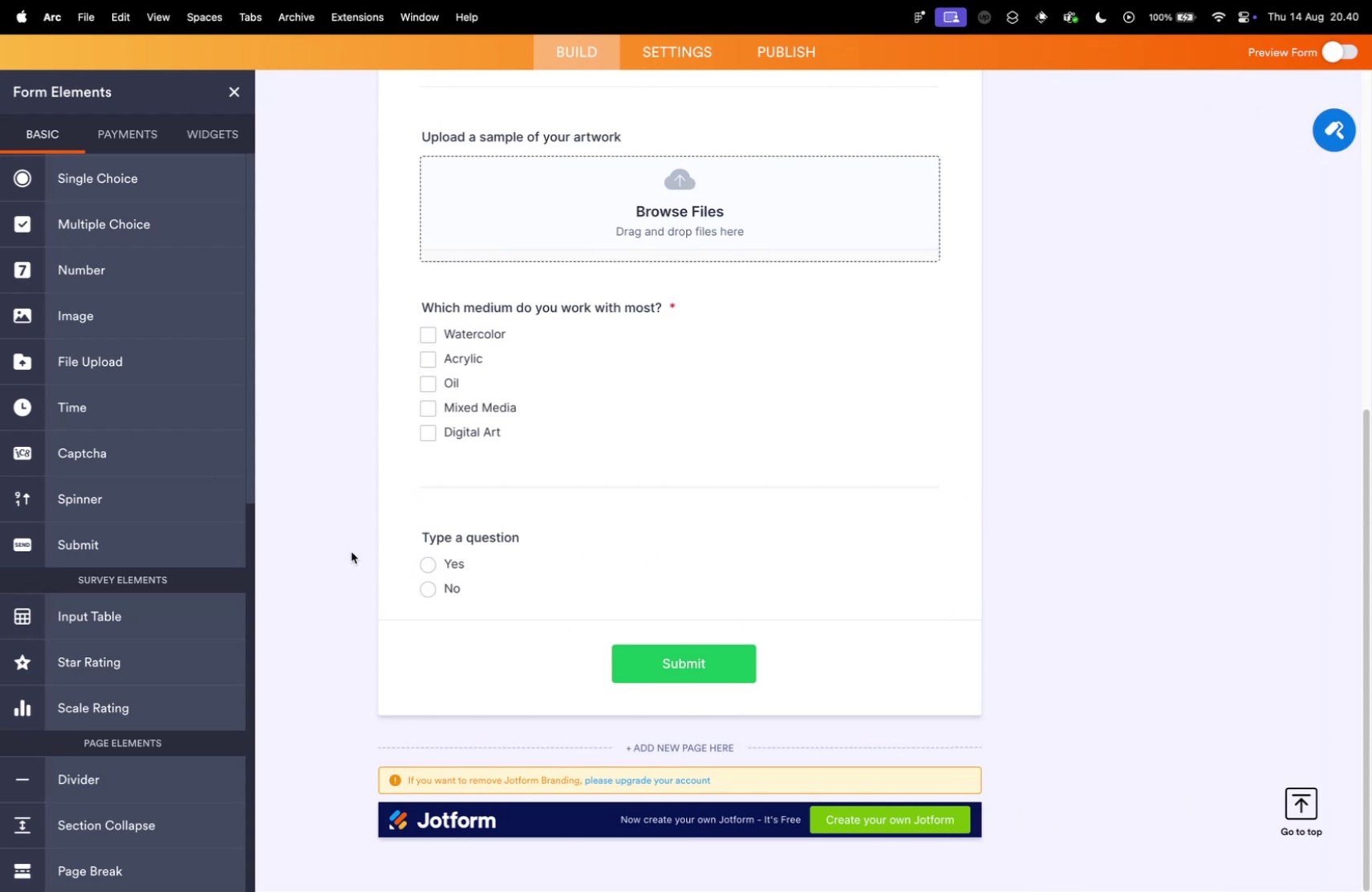 
scroll: coordinate [351, 551], scroll_direction: up, amount: 4.0
 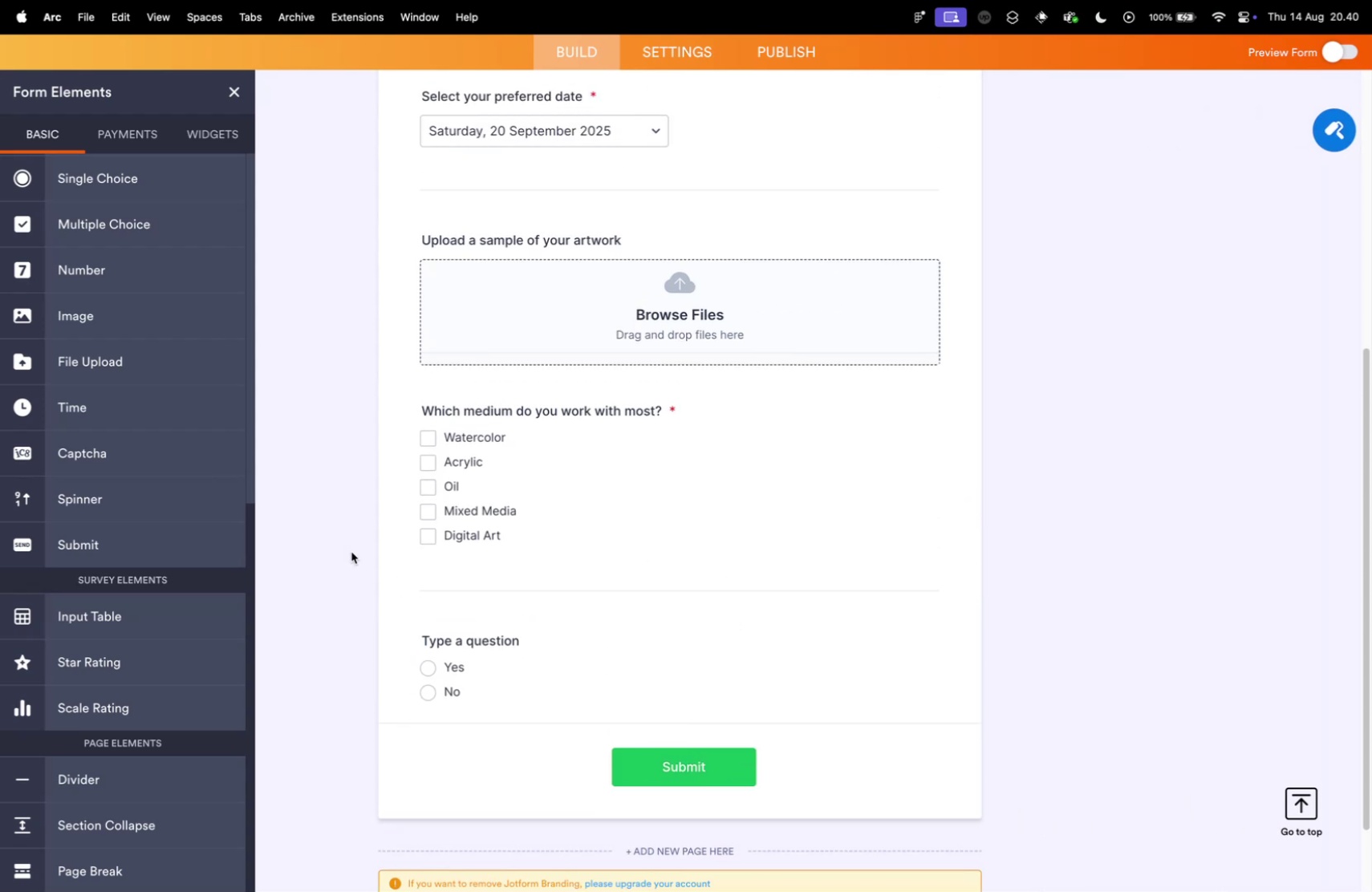 
key(Control+Tab)
 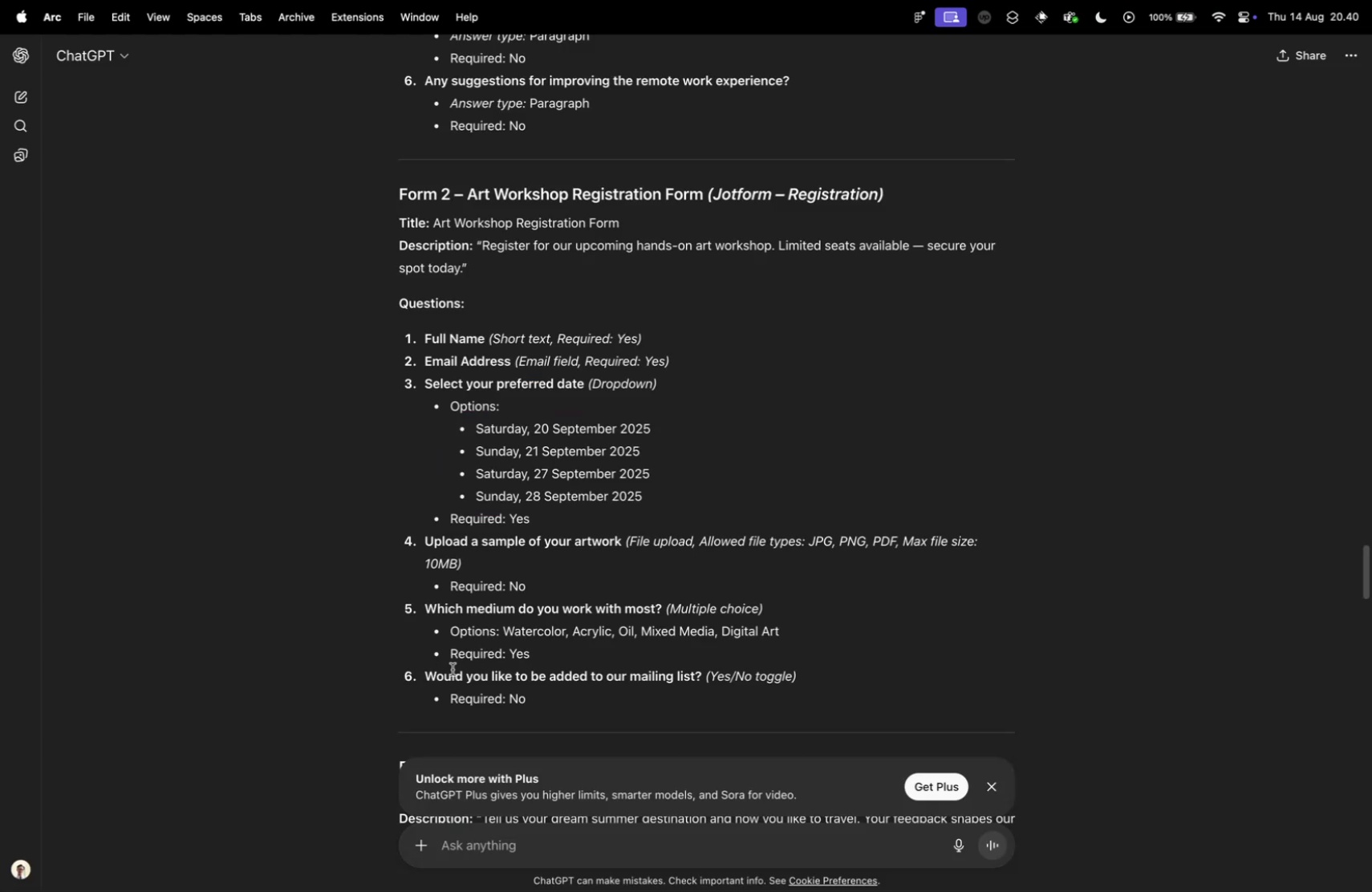 
left_click_drag(start_coordinate=[423, 679], to_coordinate=[702, 680])
 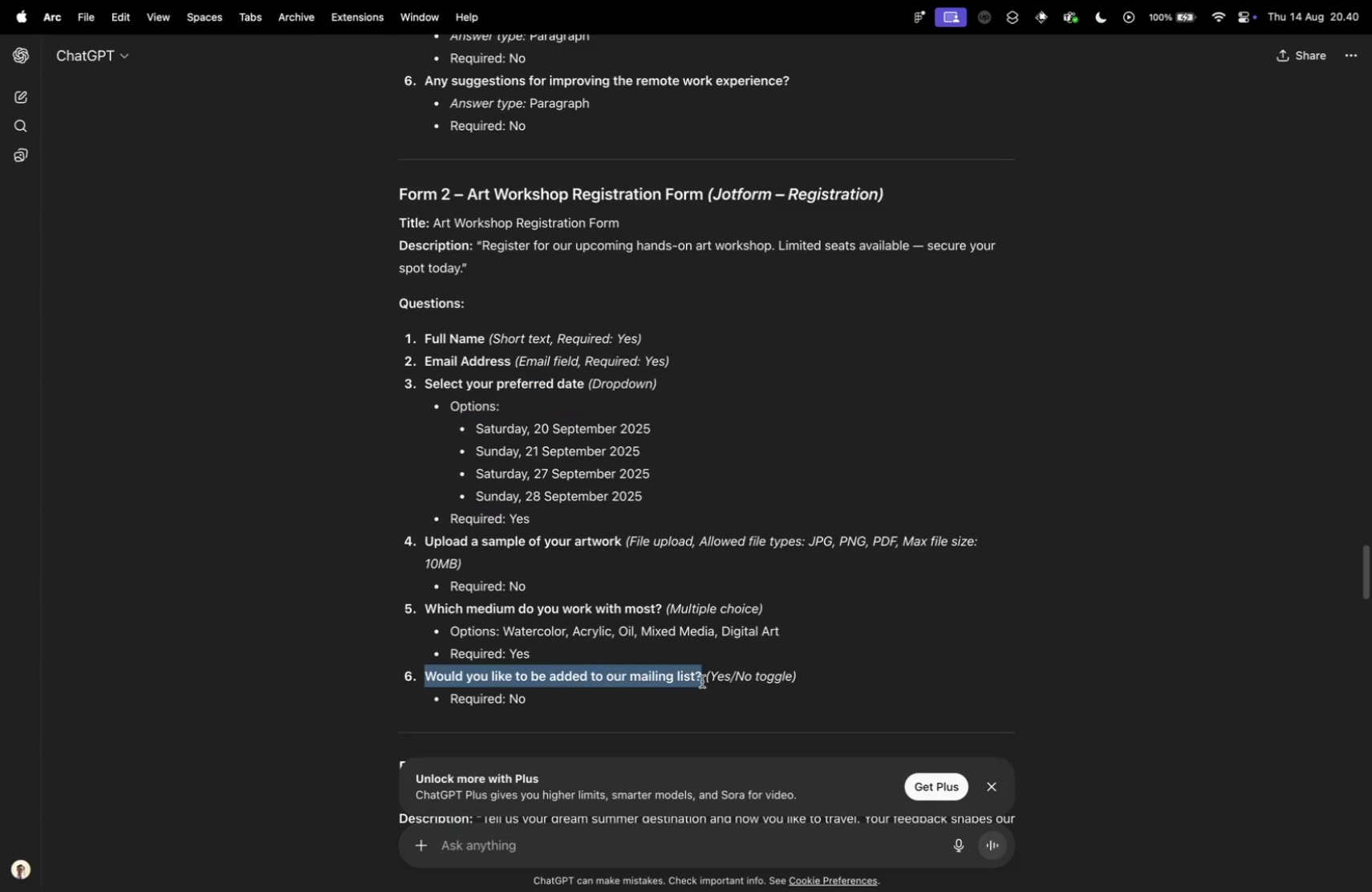 
key(Meta+CommandLeft)
 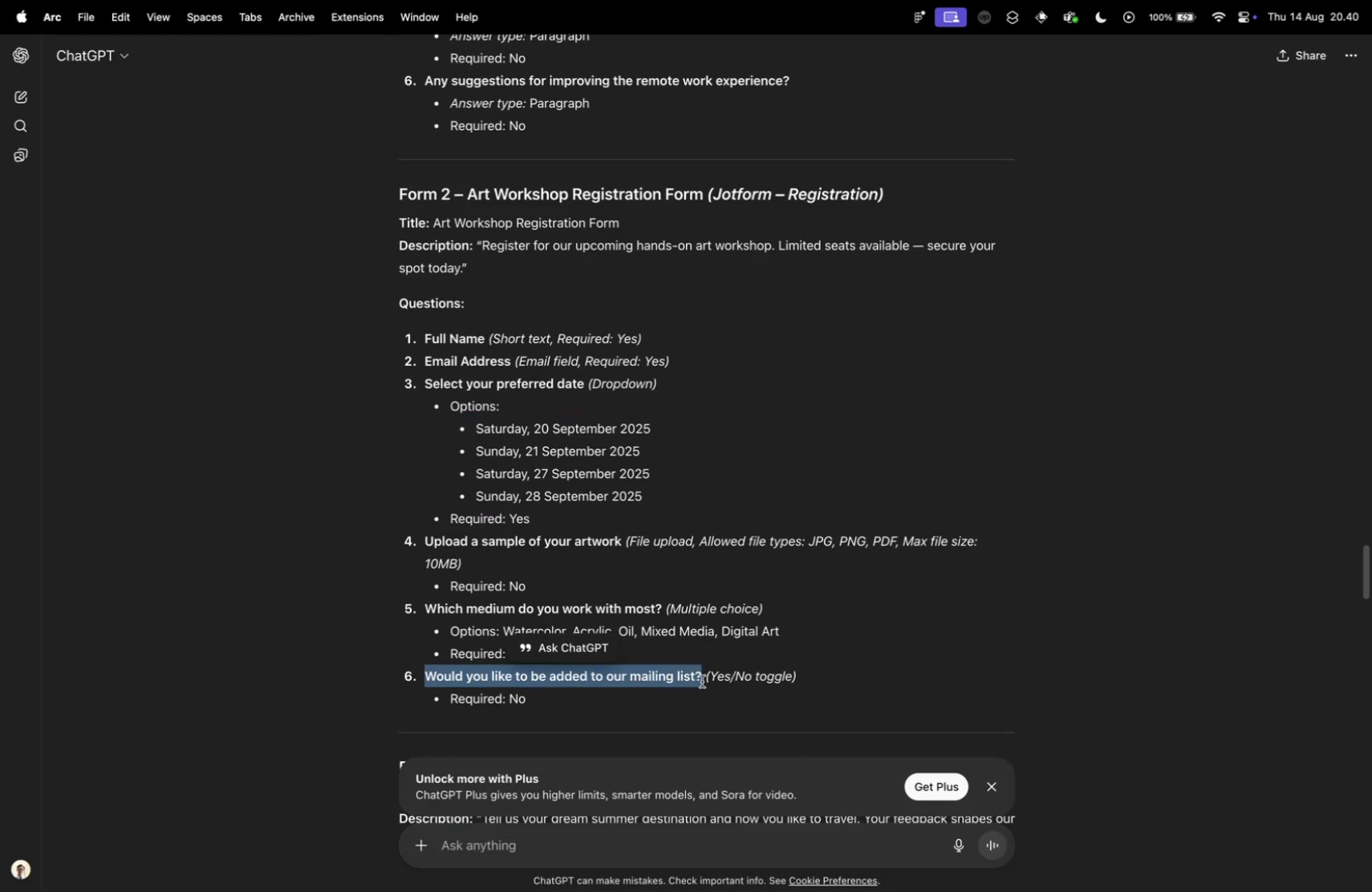 
key(Meta+C)
 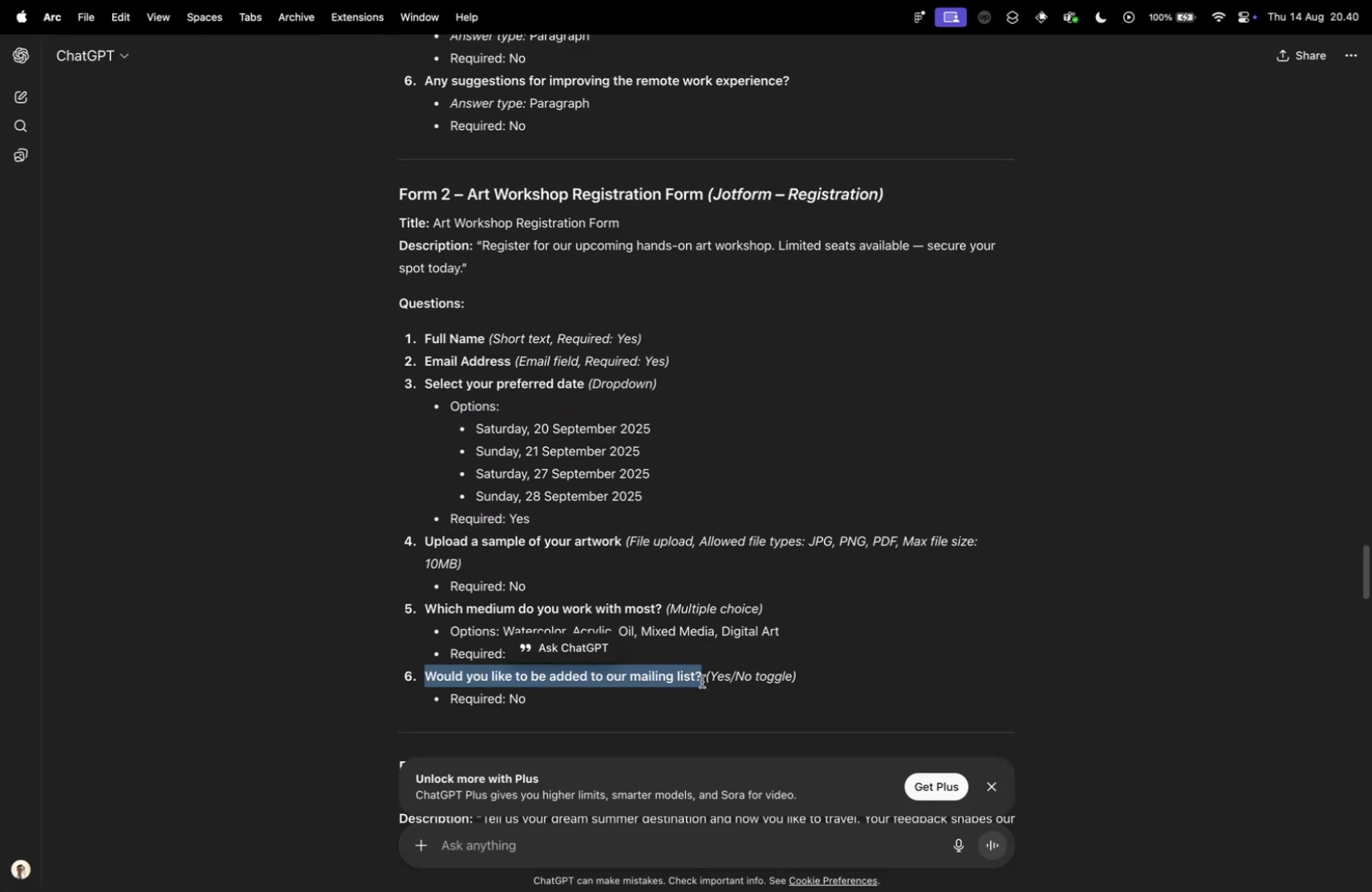 
key(Control+ControlLeft)
 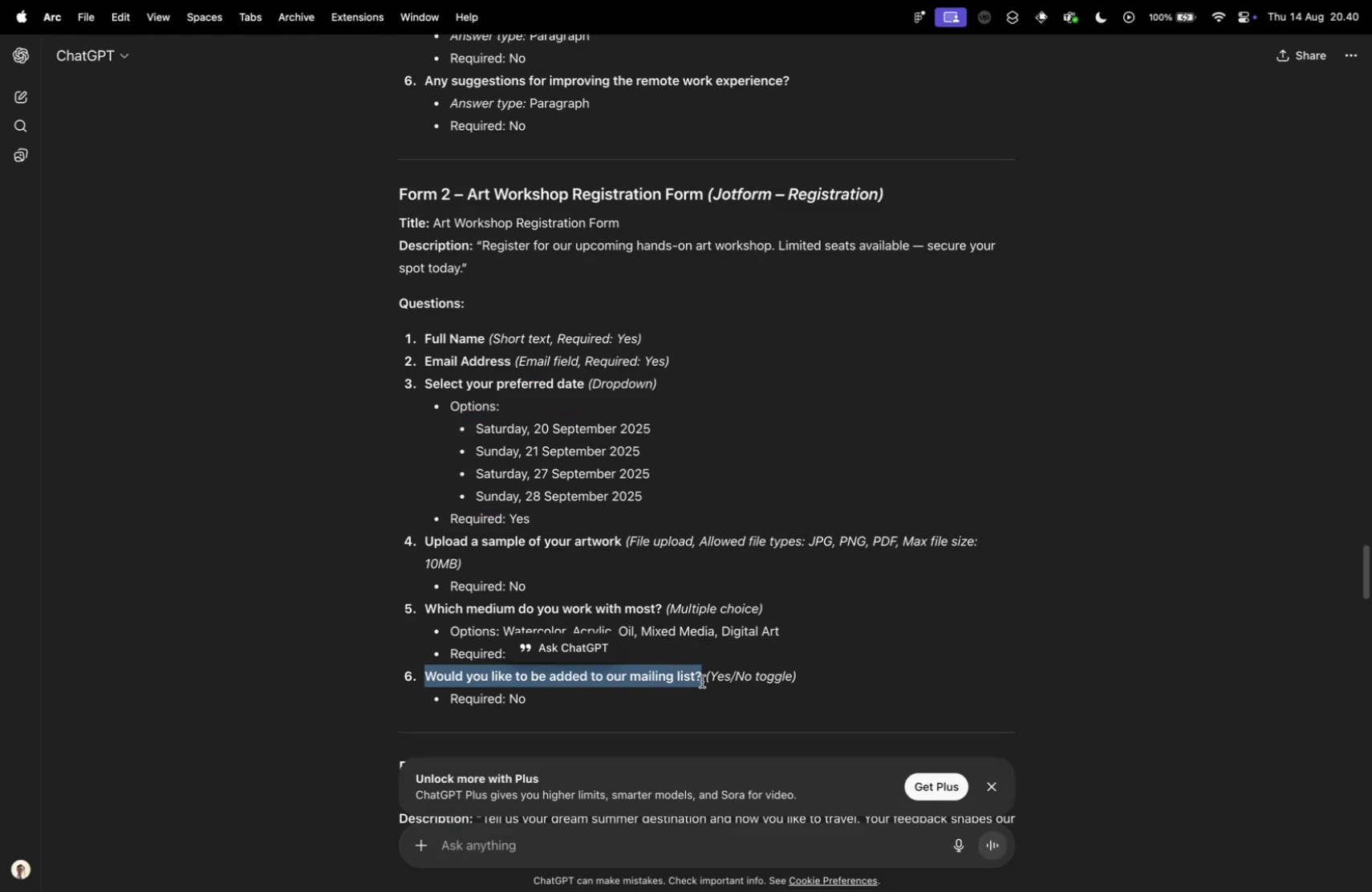 
key(Control+Tab)
 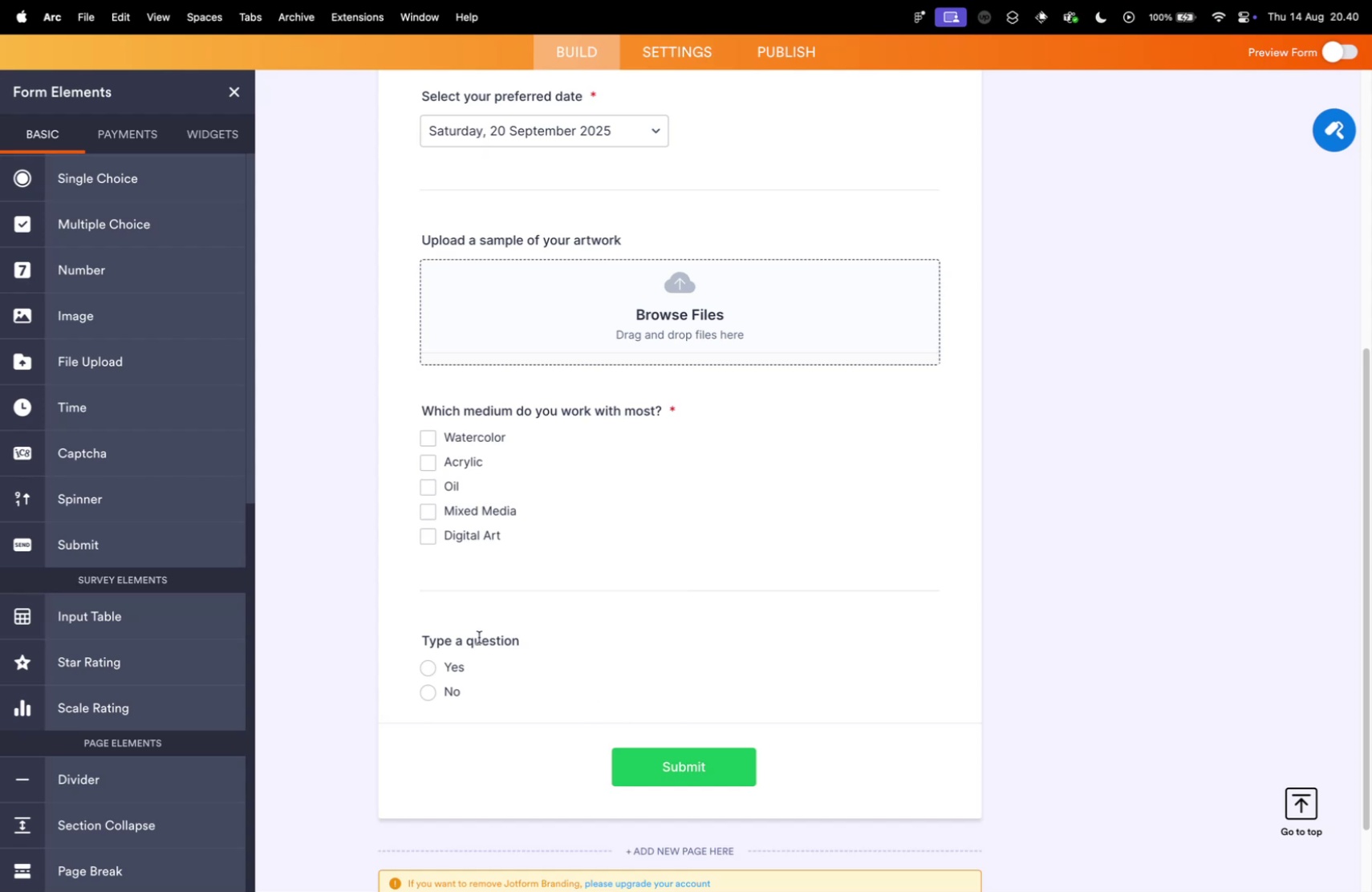 
key(Meta+A)
 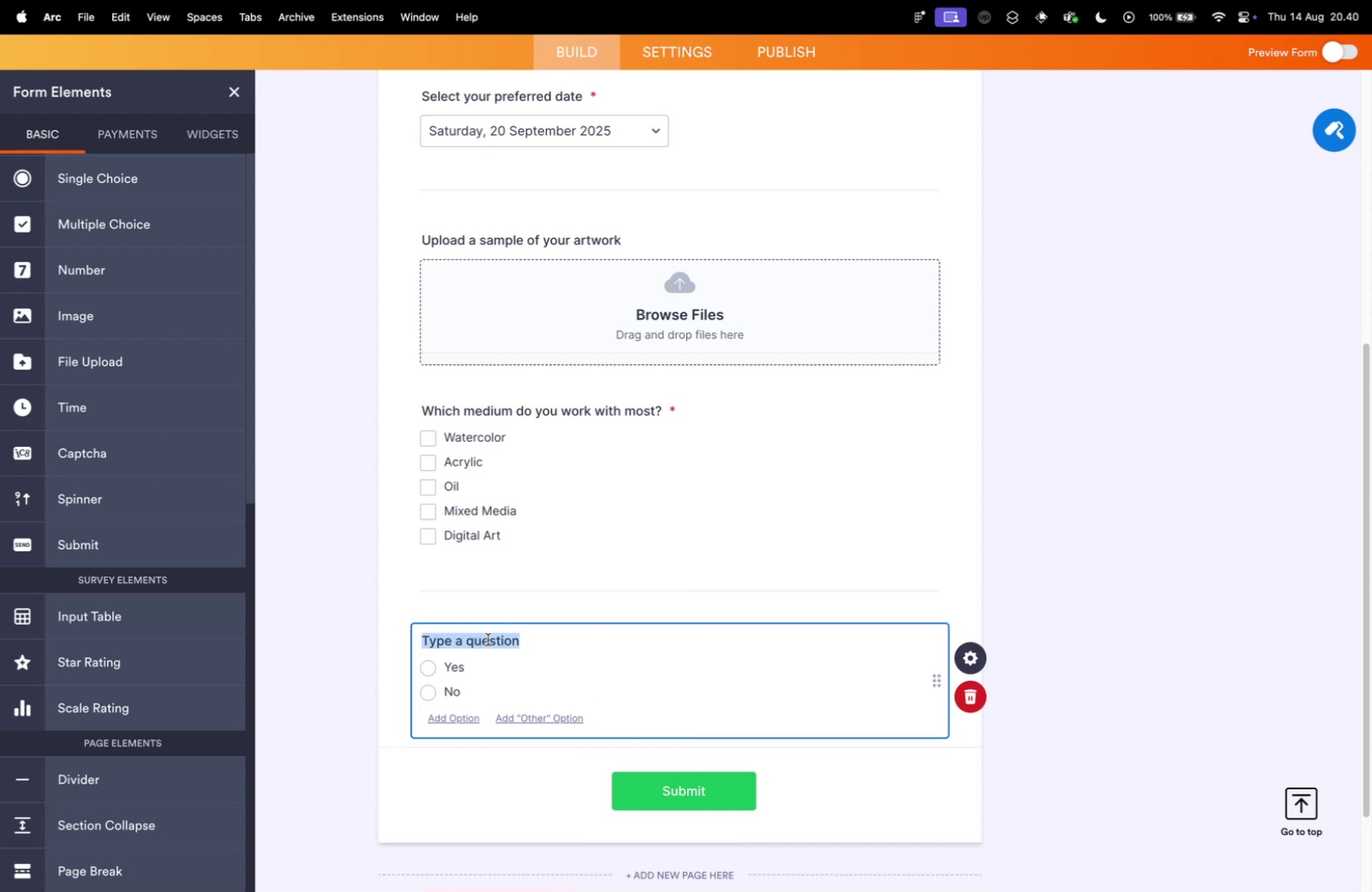 
key(Meta+V)
 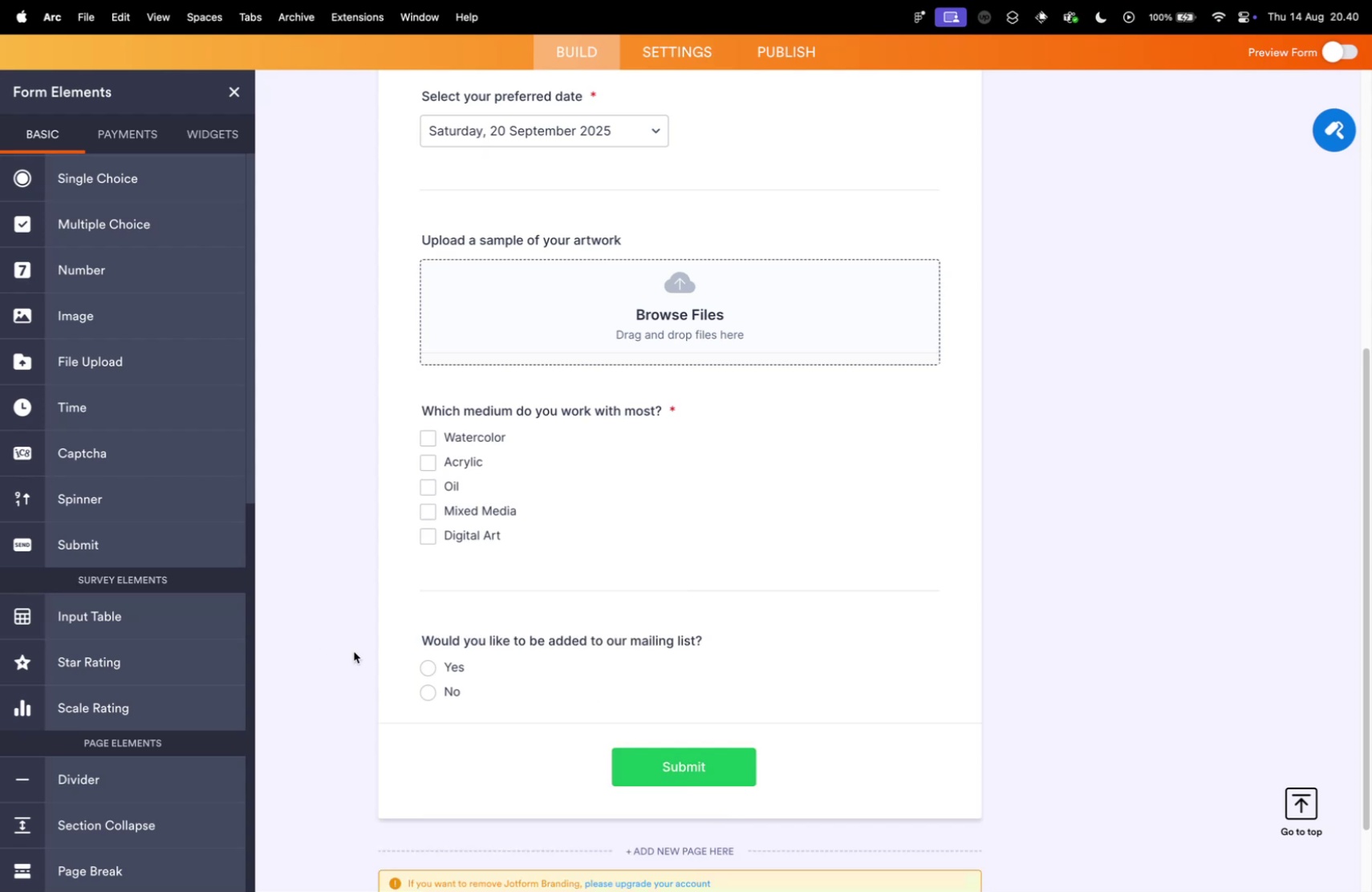 
left_click([656, 649])
 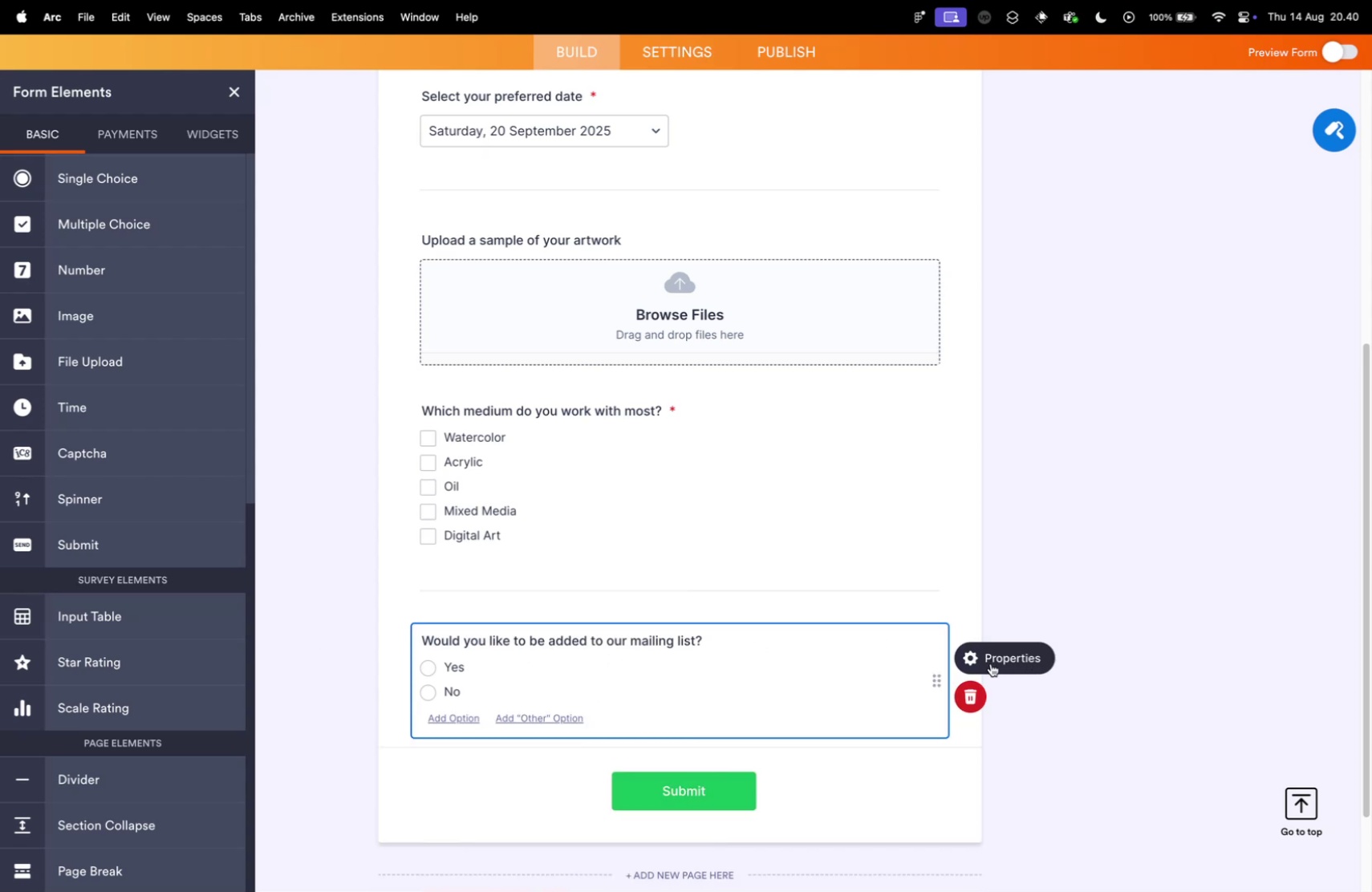 
left_click([986, 663])
 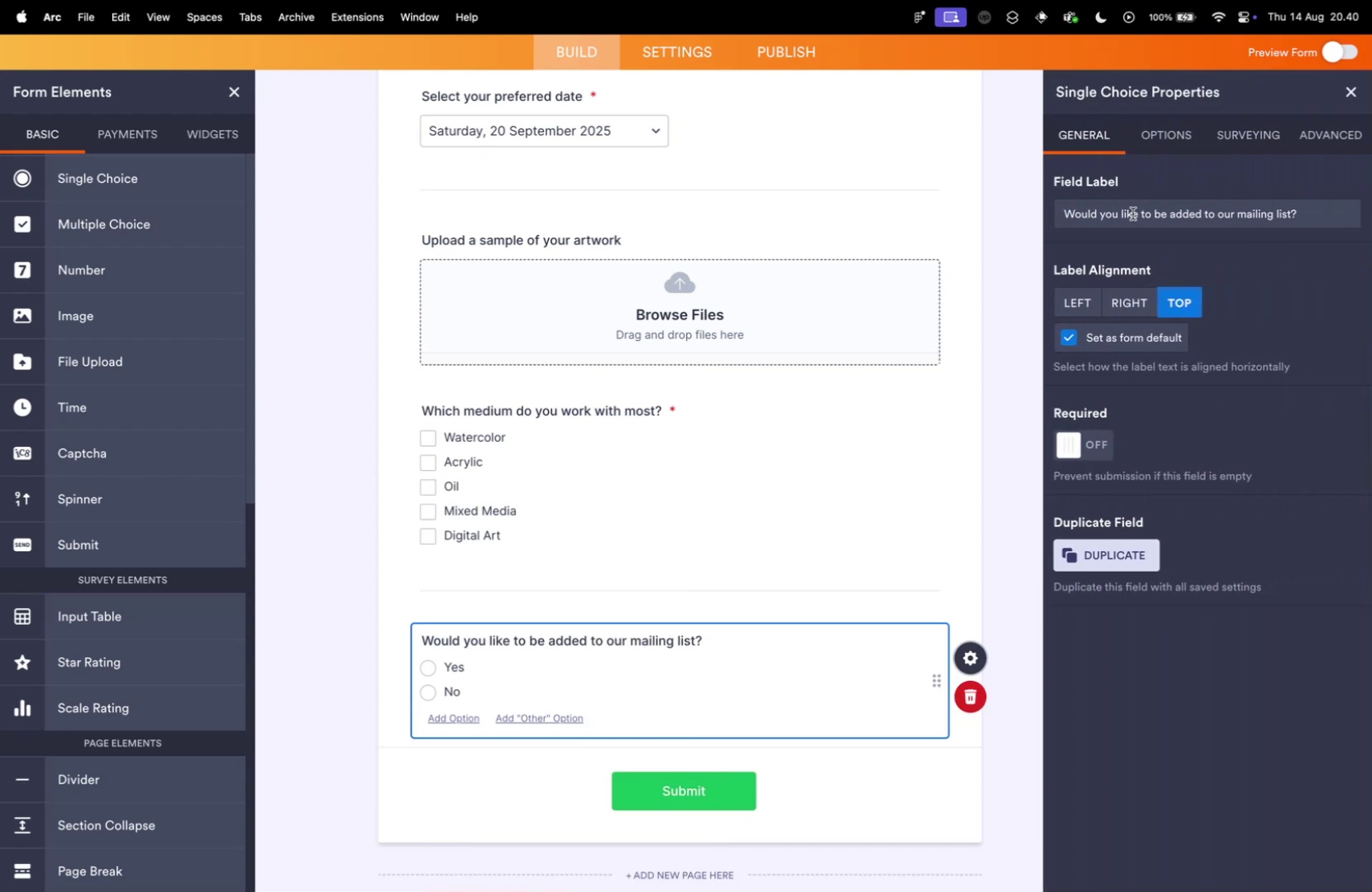 
left_click([1077, 301])
 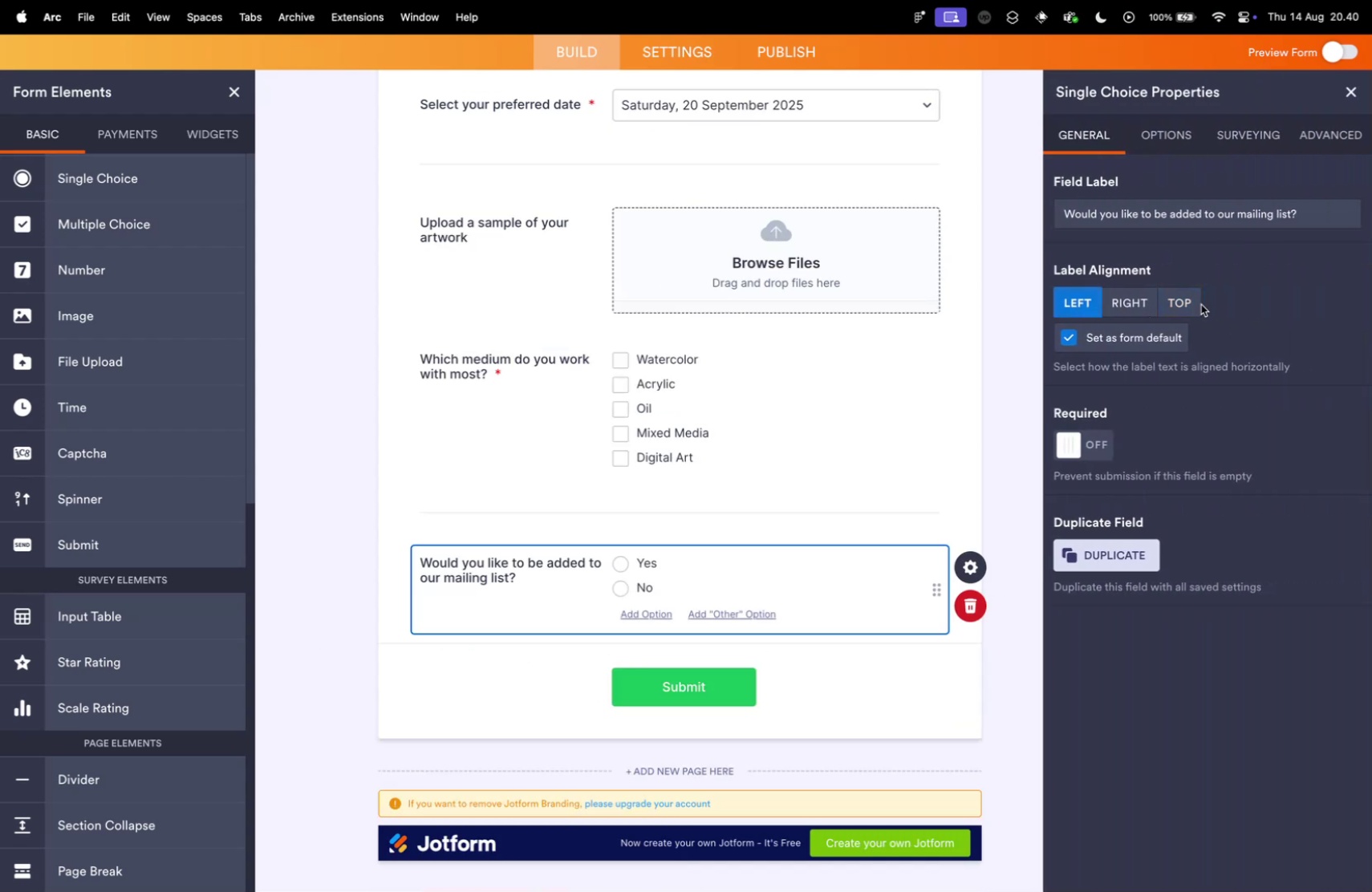 
left_click([1193, 304])
 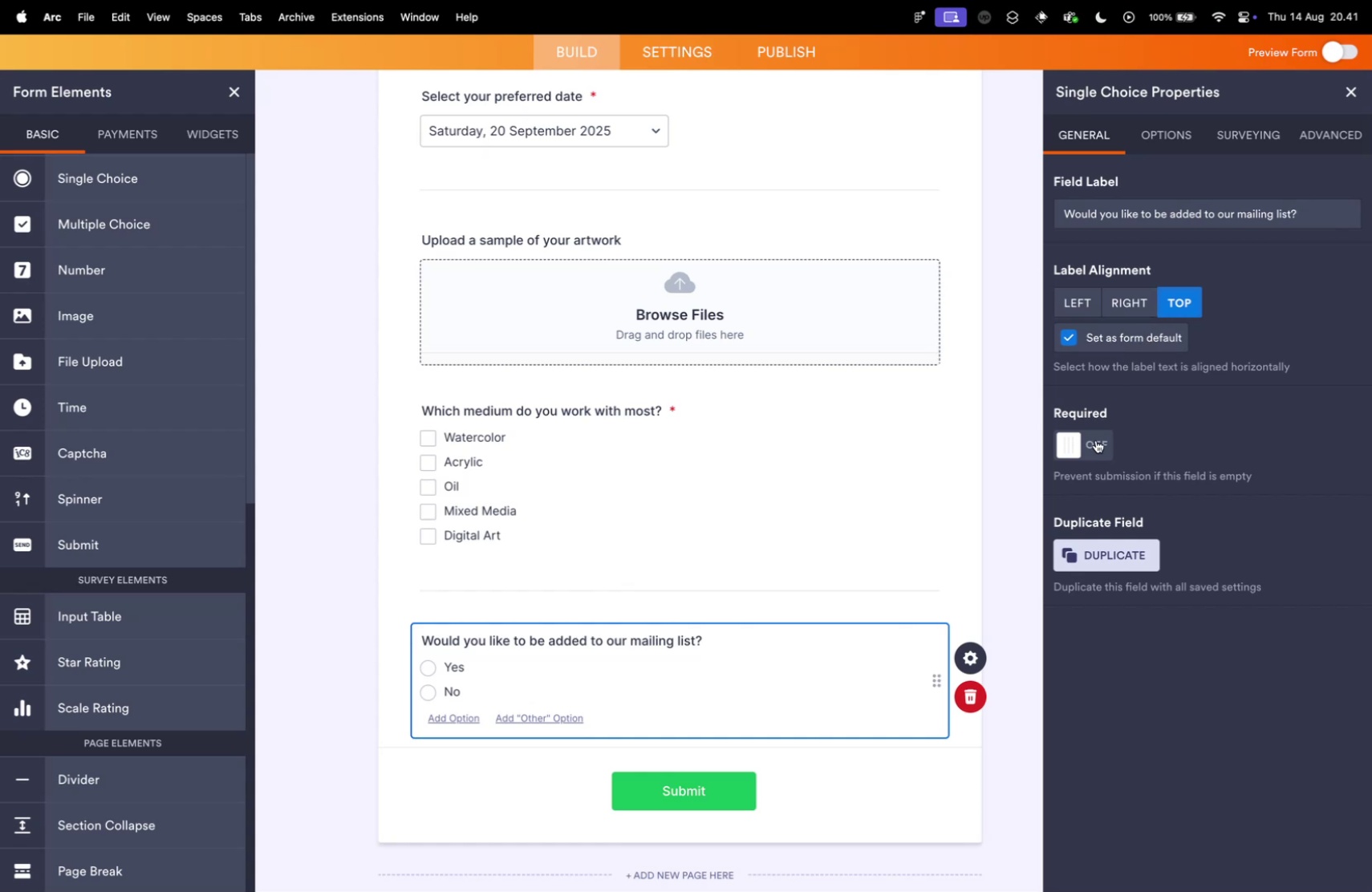 
wait(5.38)
 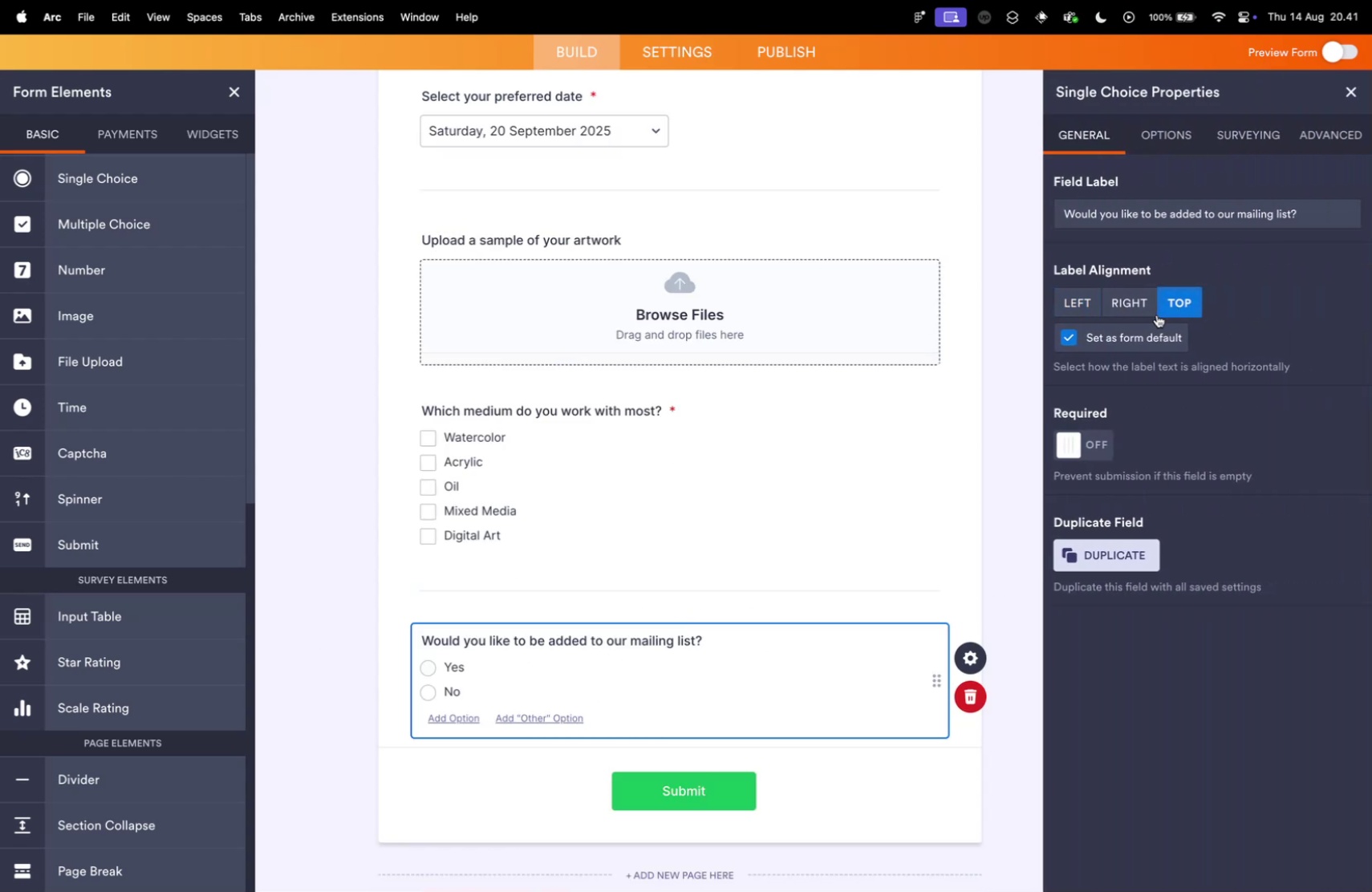 
left_click([1176, 143])
 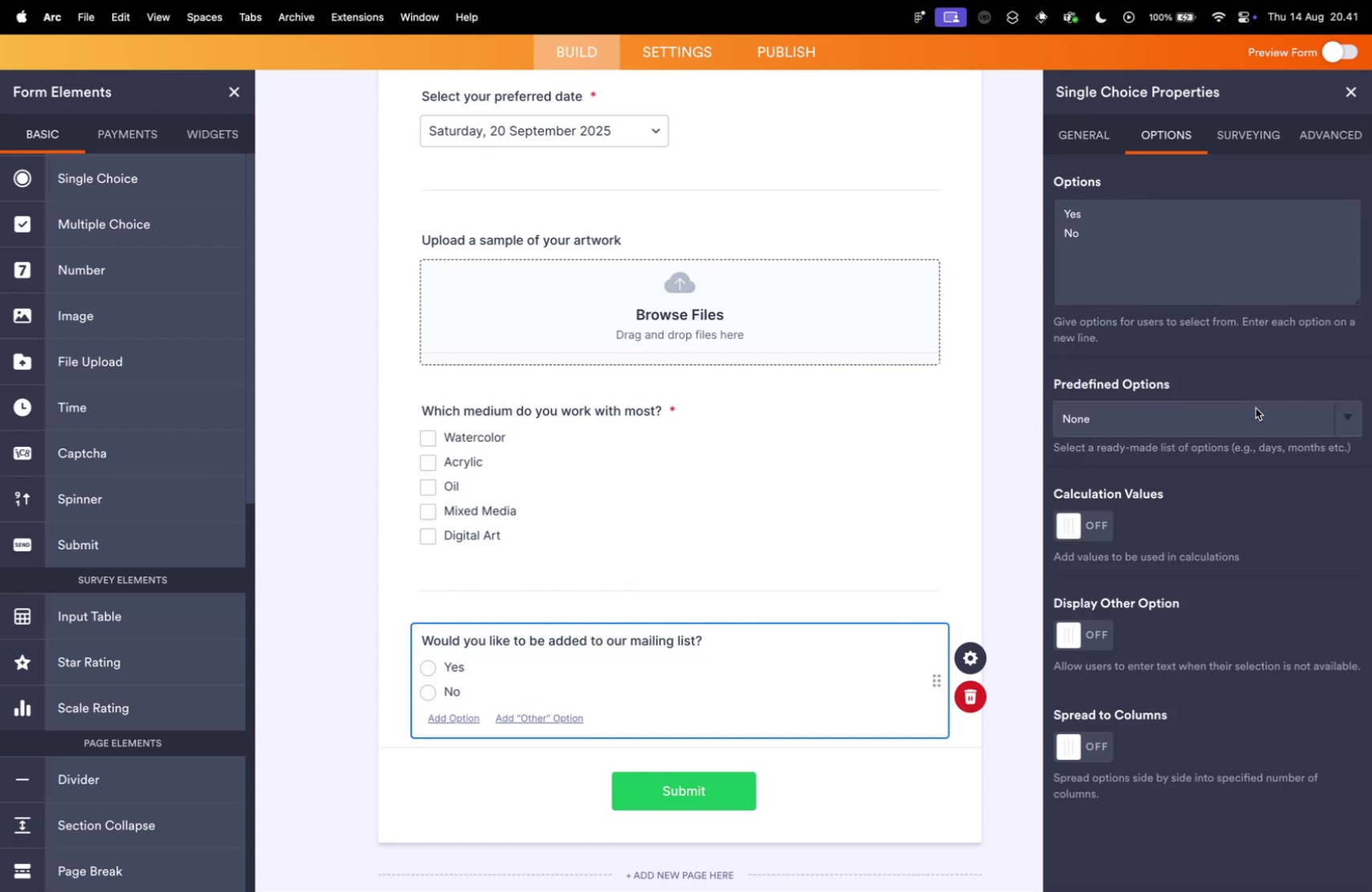 
left_click([1245, 418])
 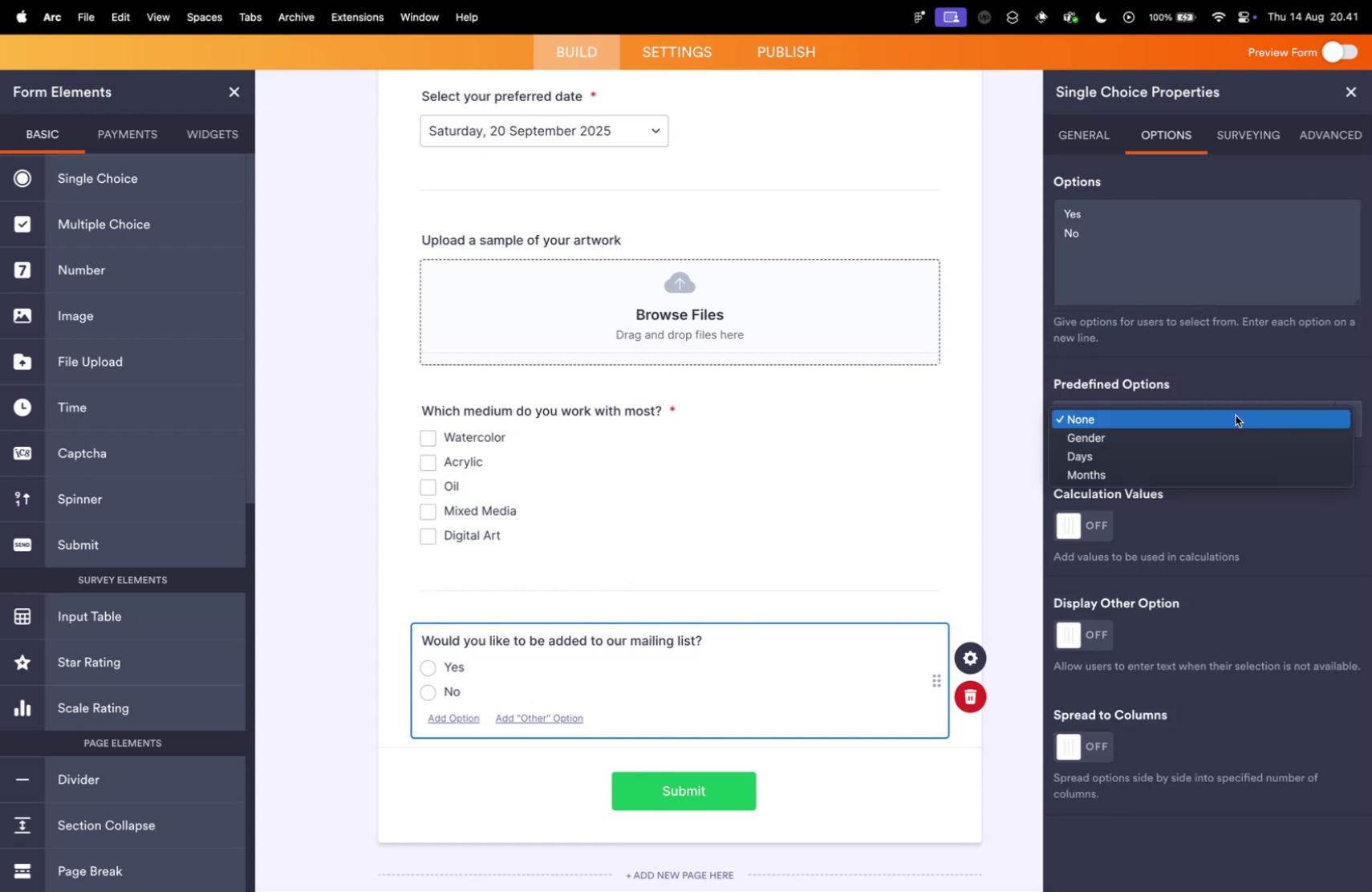 
left_click([1230, 407])
 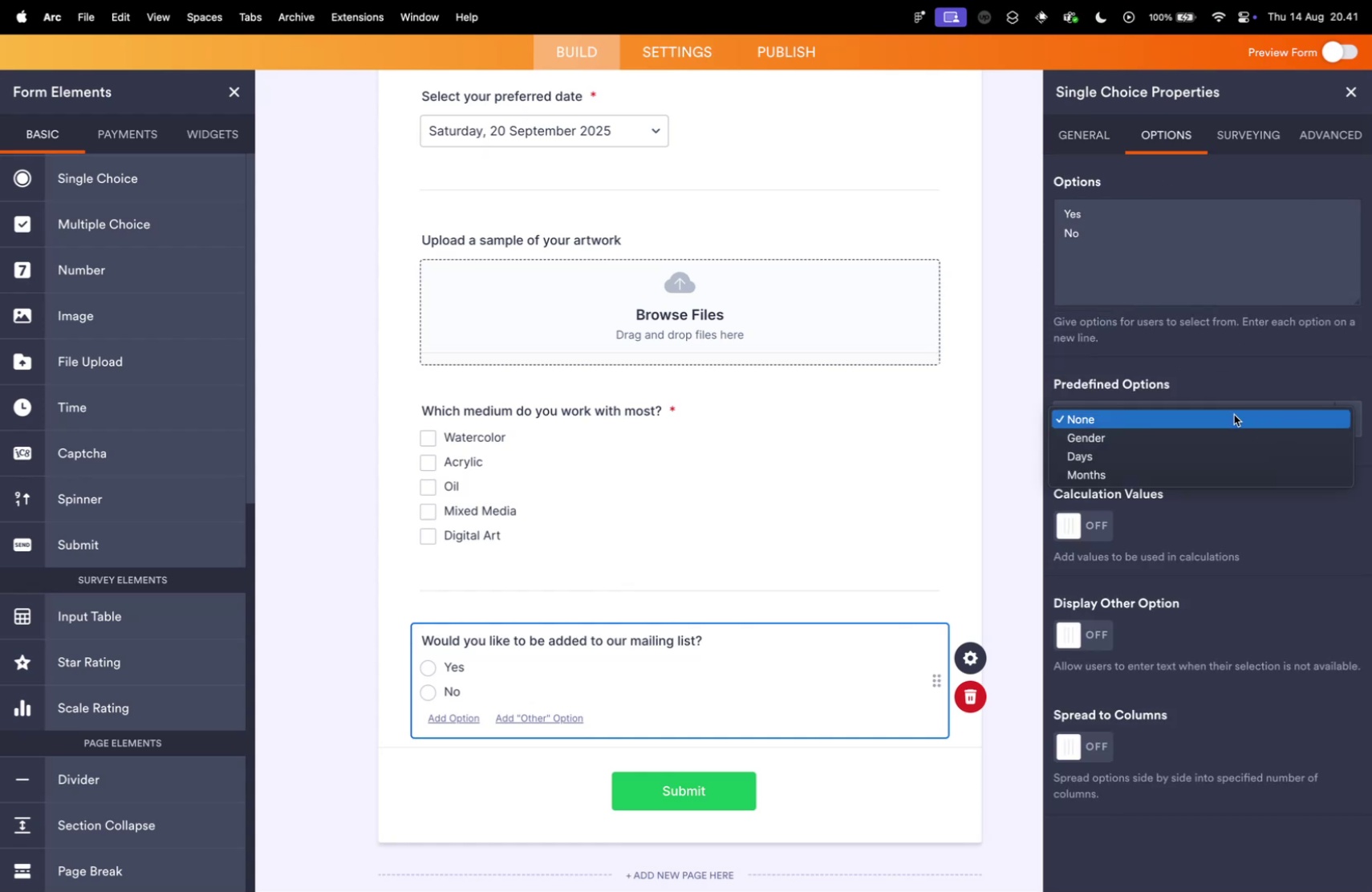 
left_click([1234, 414])
 